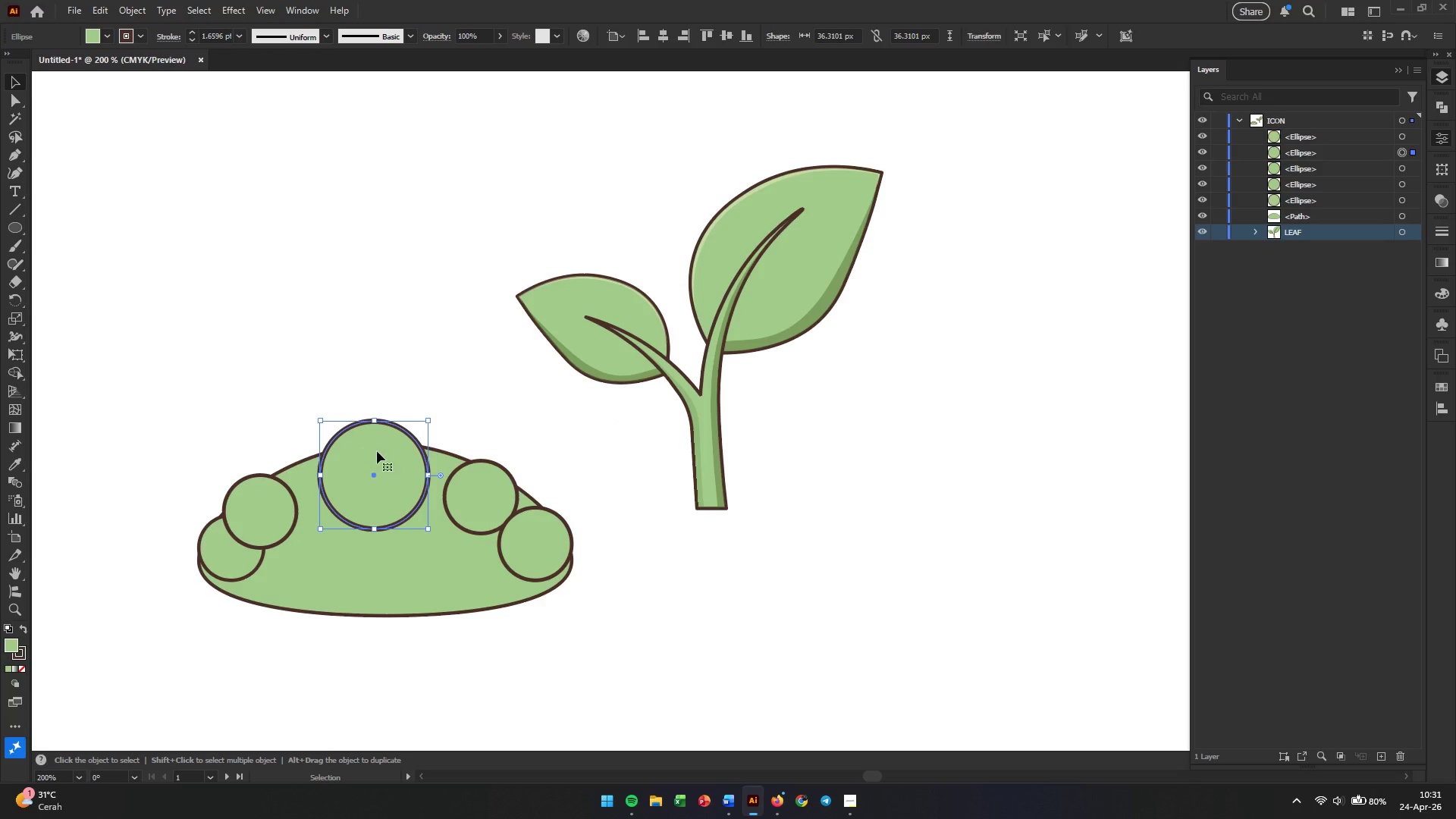 
hold_key(key=ShiftLeft, duration=1.45)
 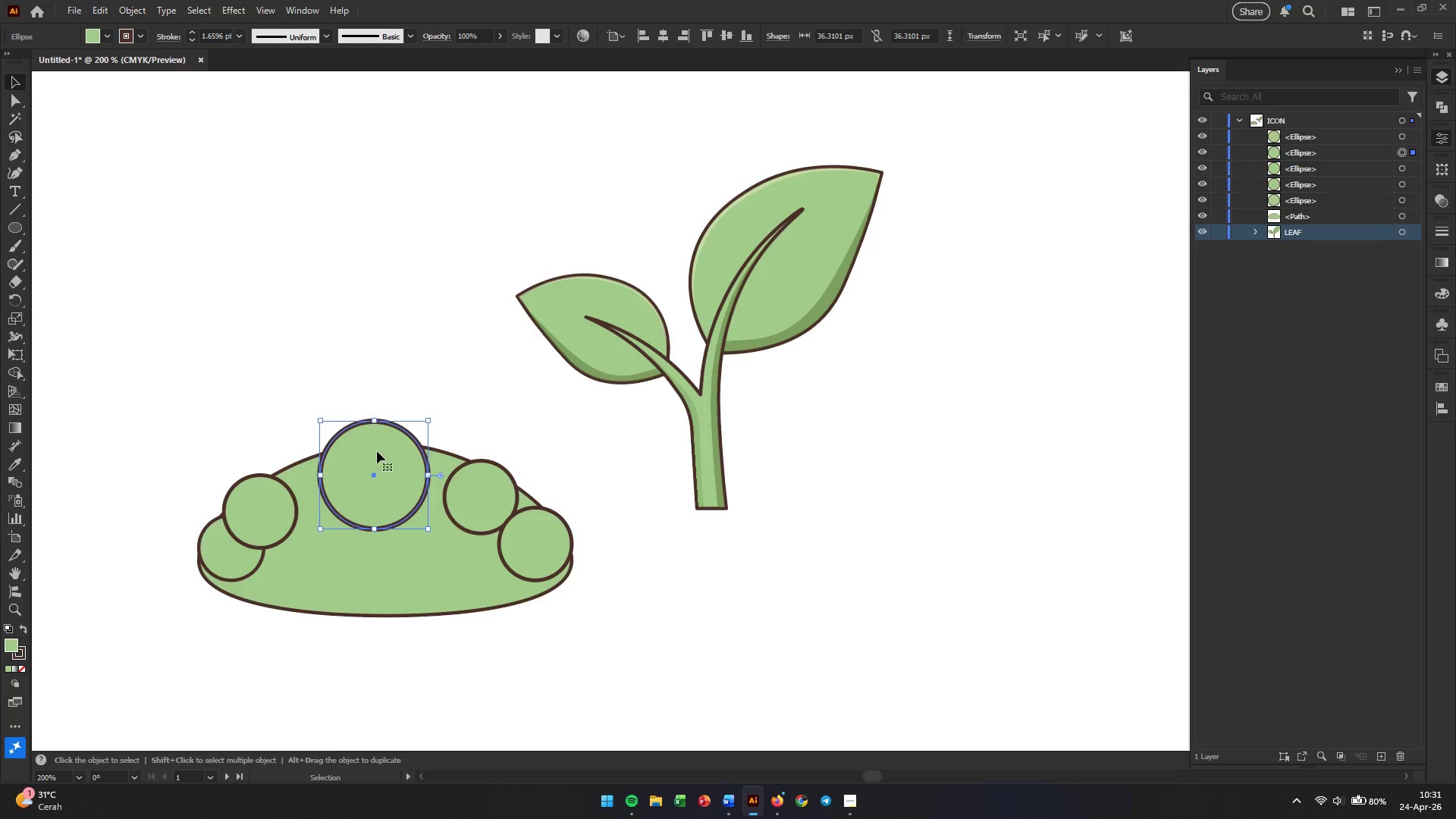 
left_click_drag(start_coordinate=[378, 451], to_coordinate=[378, 462])
 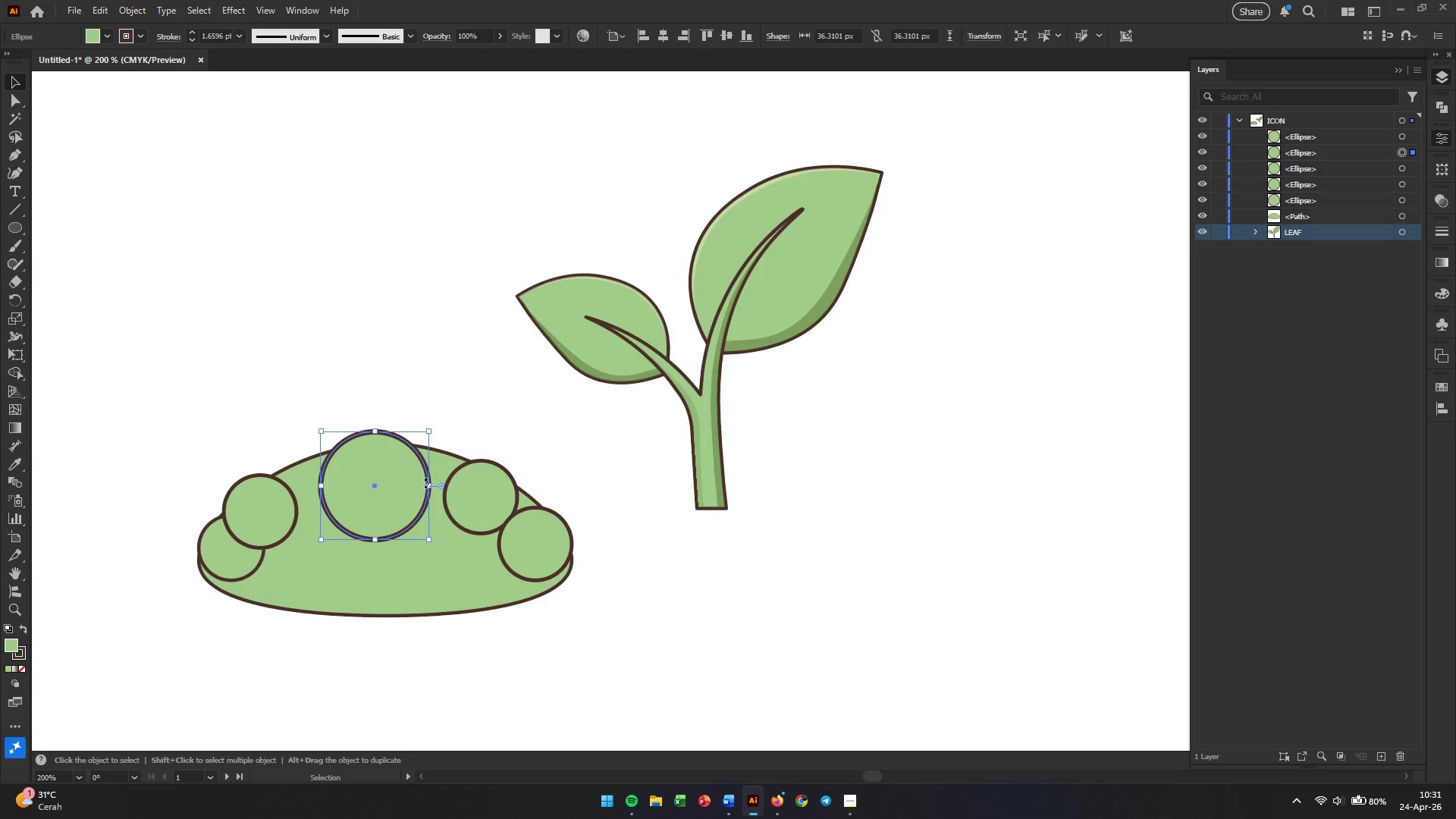 
hold_key(key=ShiftLeft, duration=1.2)
left_click_drag(start_coordinate=[428, 486], to_coordinate=[457, 487])
 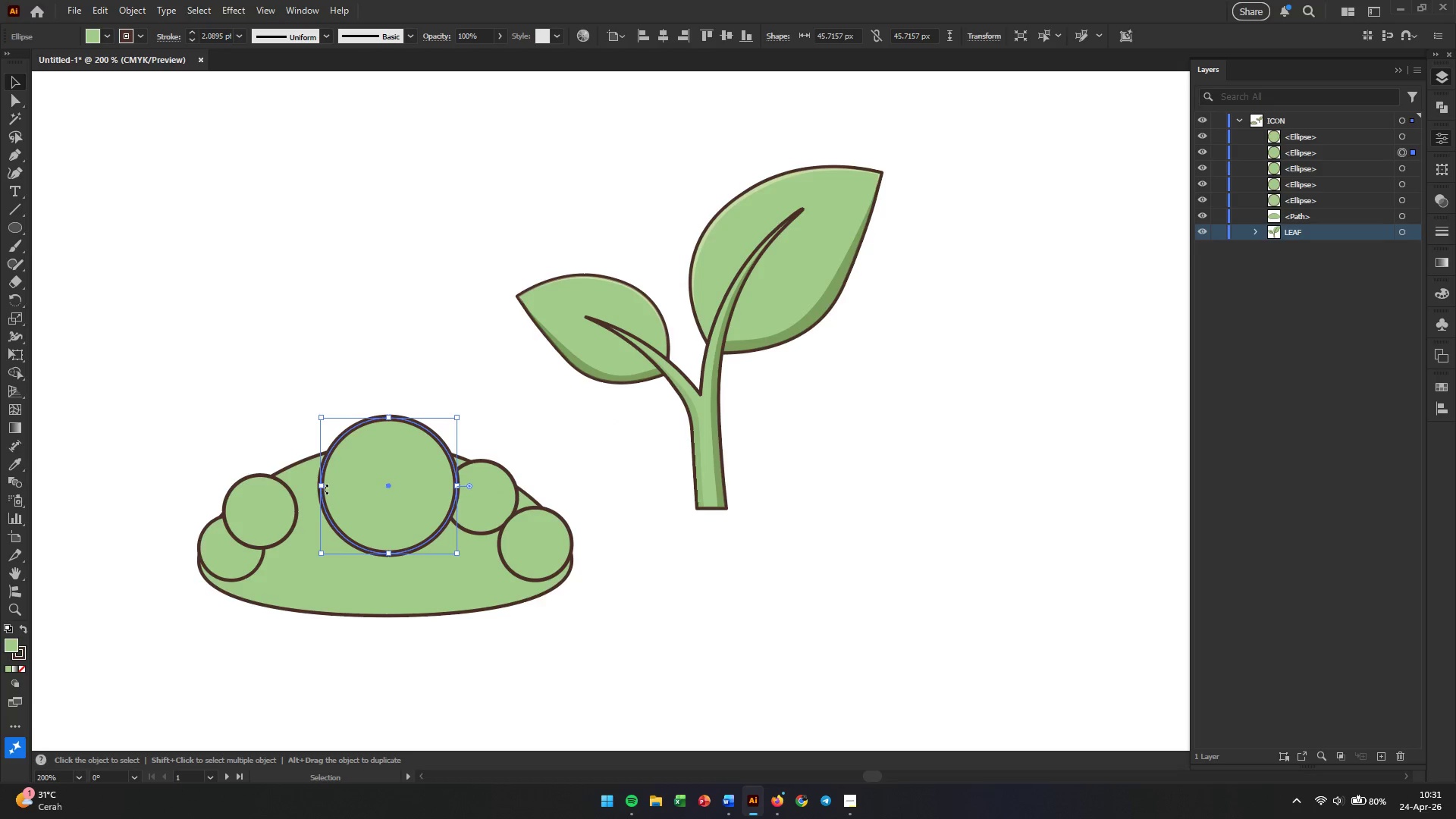 
left_click_drag(start_coordinate=[322, 489], to_coordinate=[299, 489])
 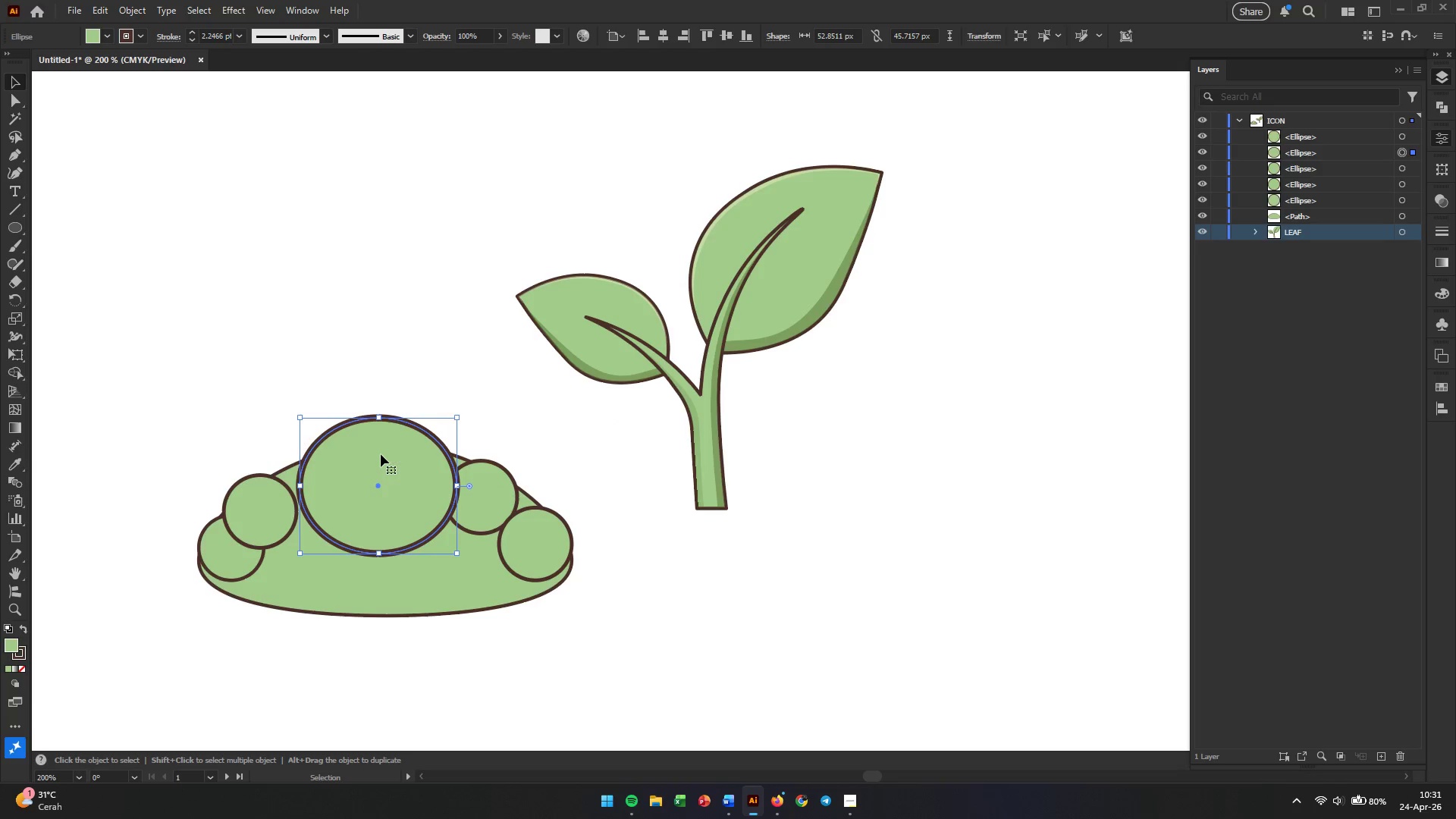 
left_click_drag(start_coordinate=[381, 454], to_coordinate=[381, 468])
 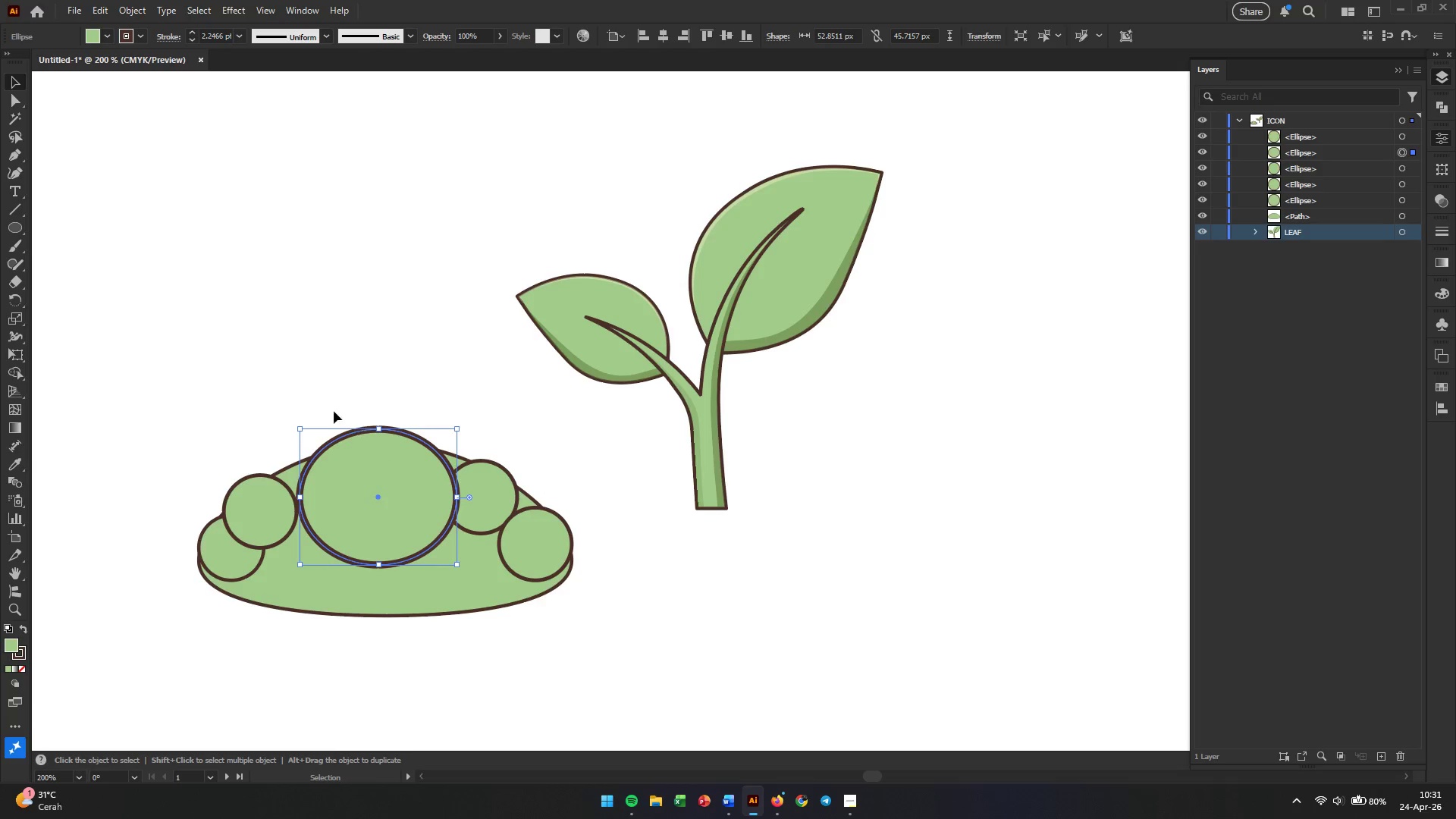 
left_click([318, 391])
 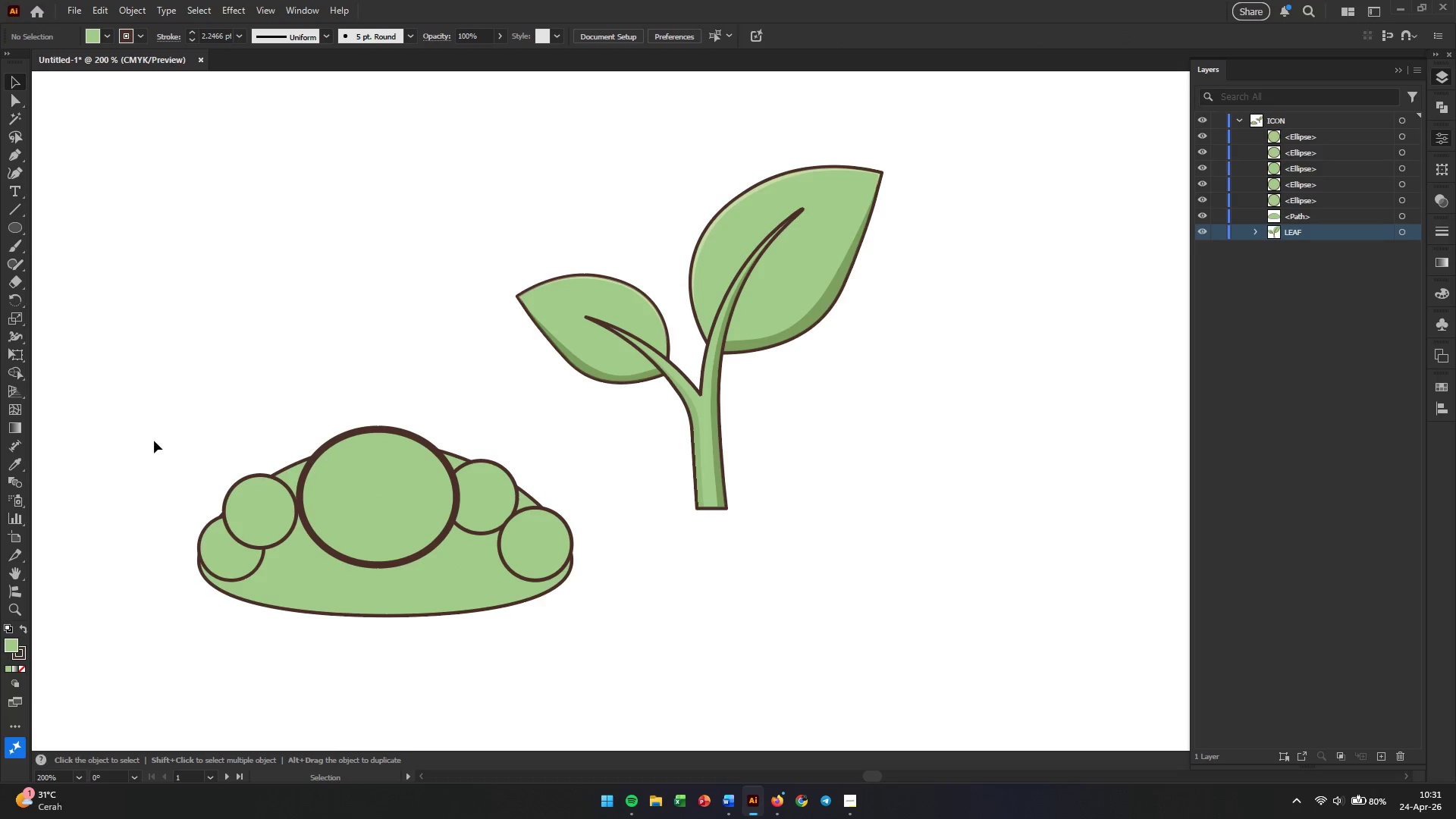 
left_click_drag(start_coordinate=[154, 435], to_coordinate=[592, 630])
 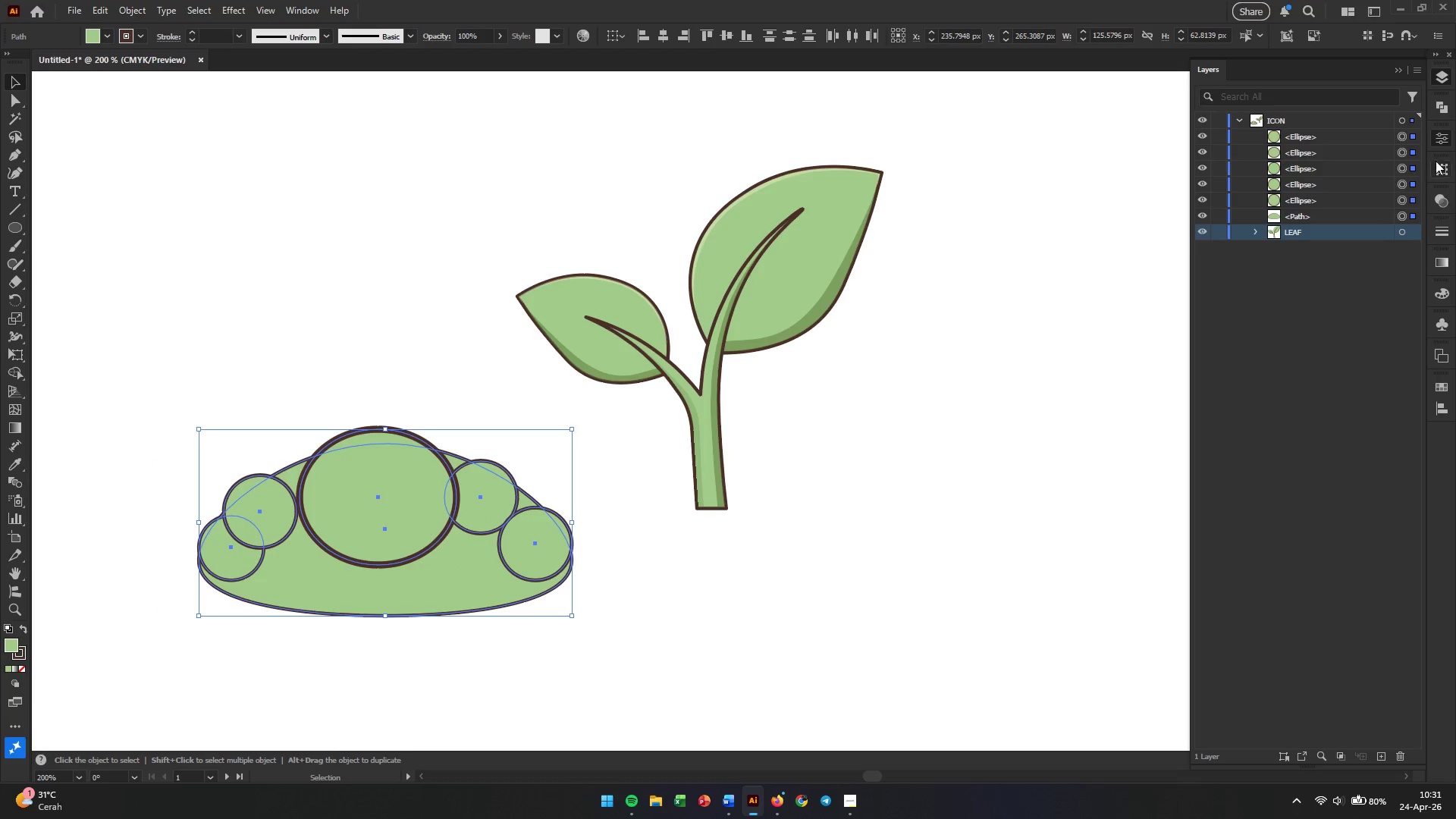 
left_click([1436, 109])
 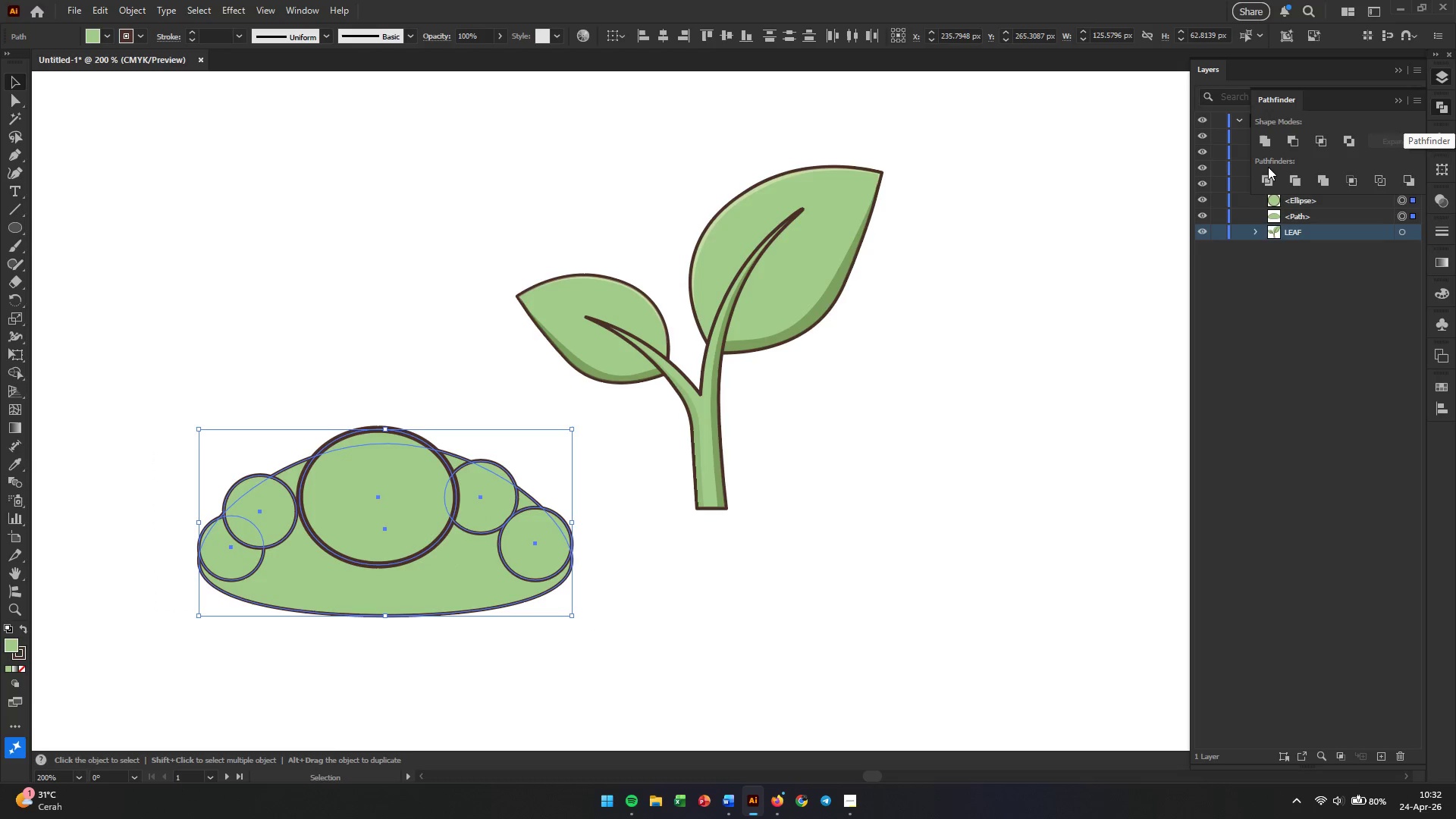 
left_click([1265, 143])
 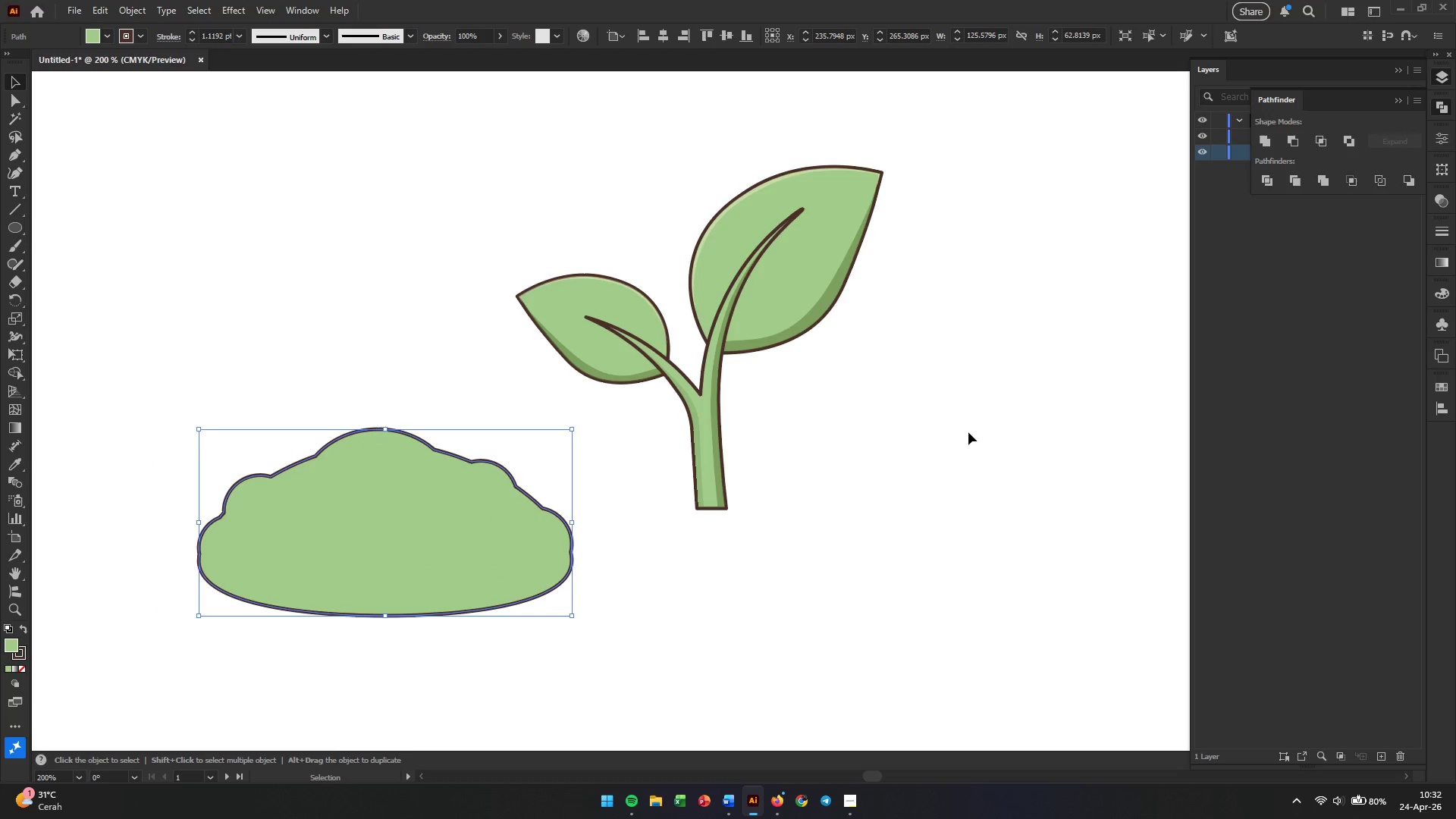 
left_click([951, 479])
 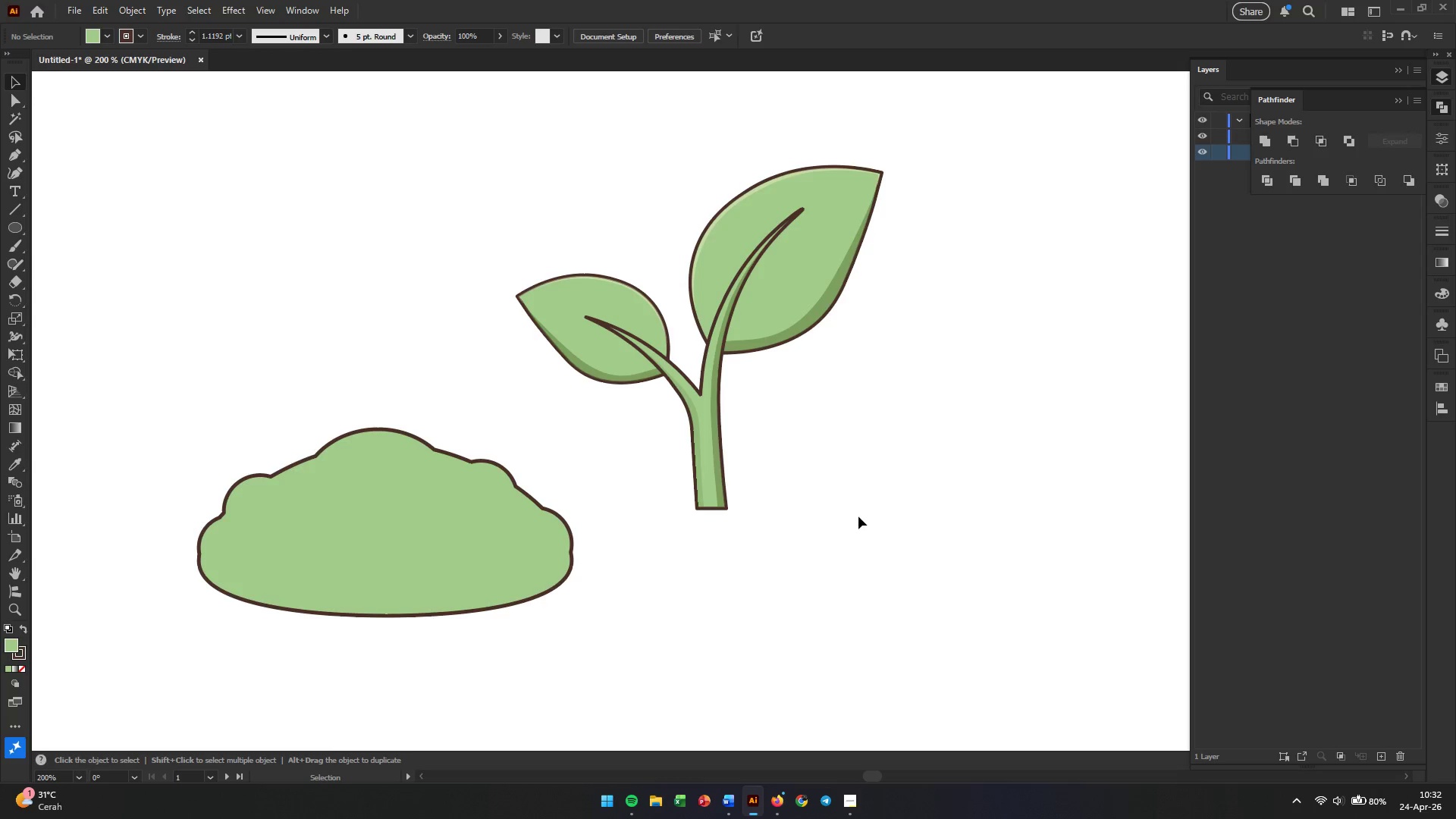 
wait(7.41)
 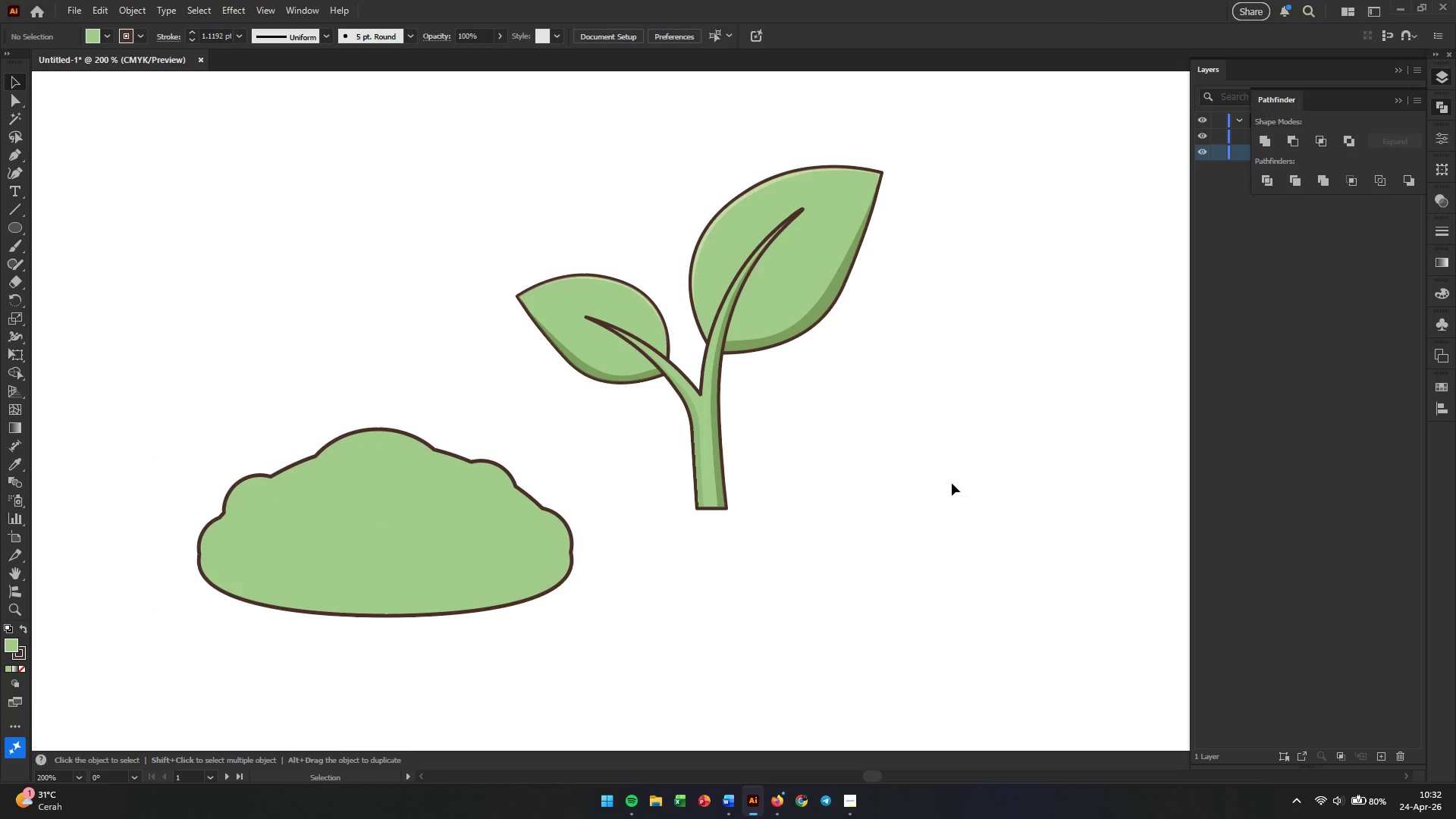 
left_click([10, 170])
 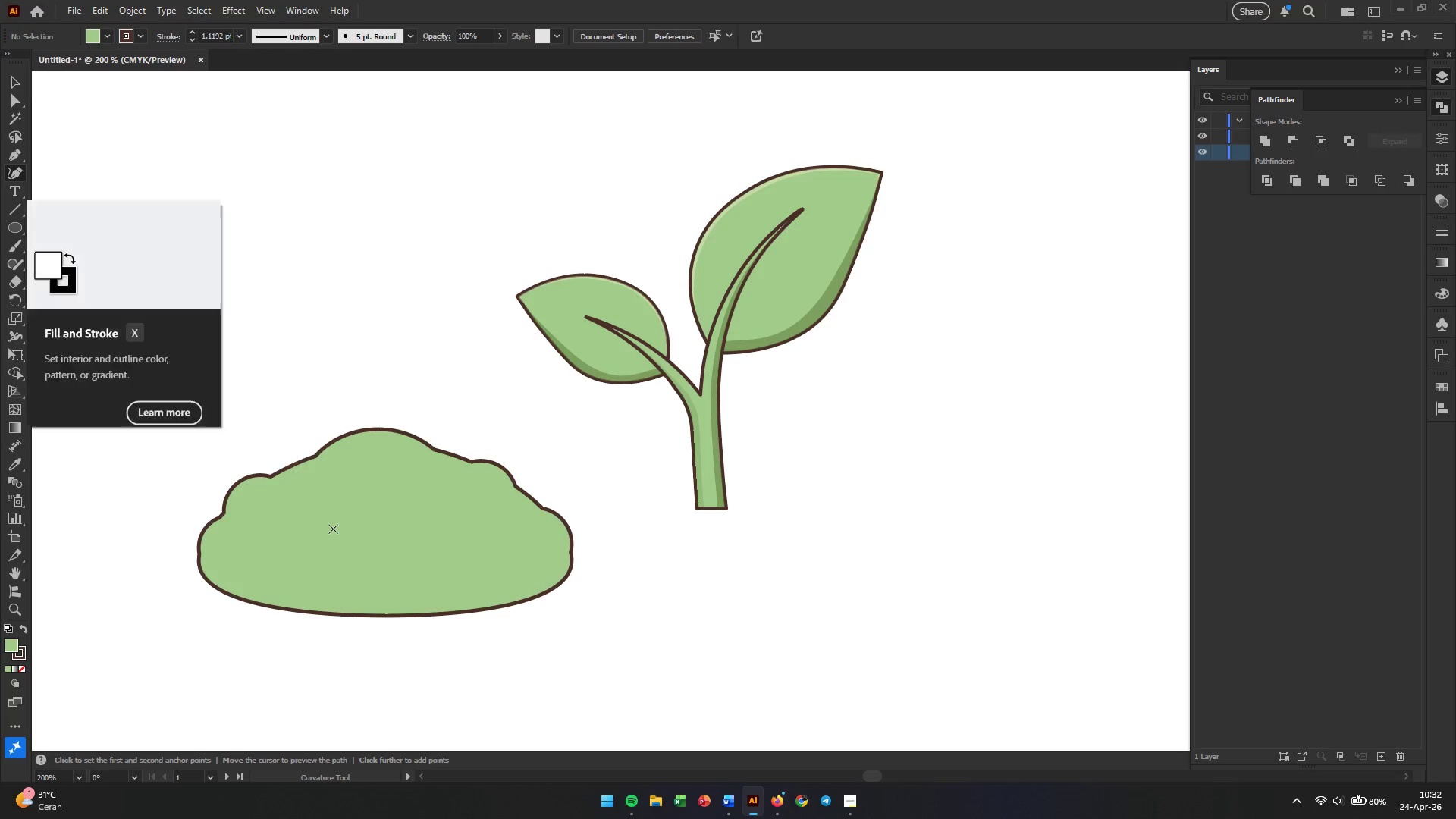 
hold_key(key=Space, duration=0.52)
 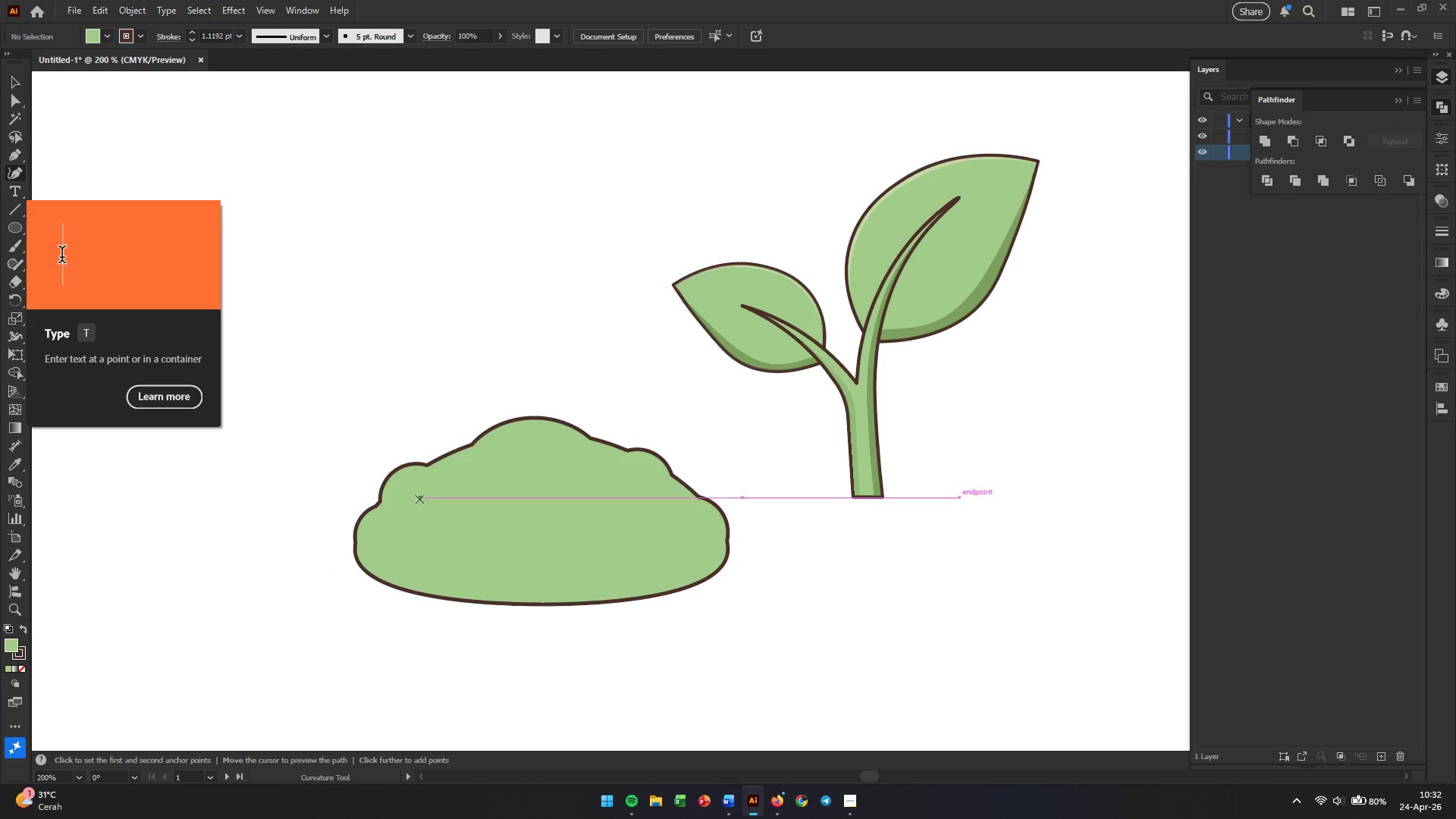 
left_click_drag(start_coordinate=[290, 519], to_coordinate=[446, 507])
 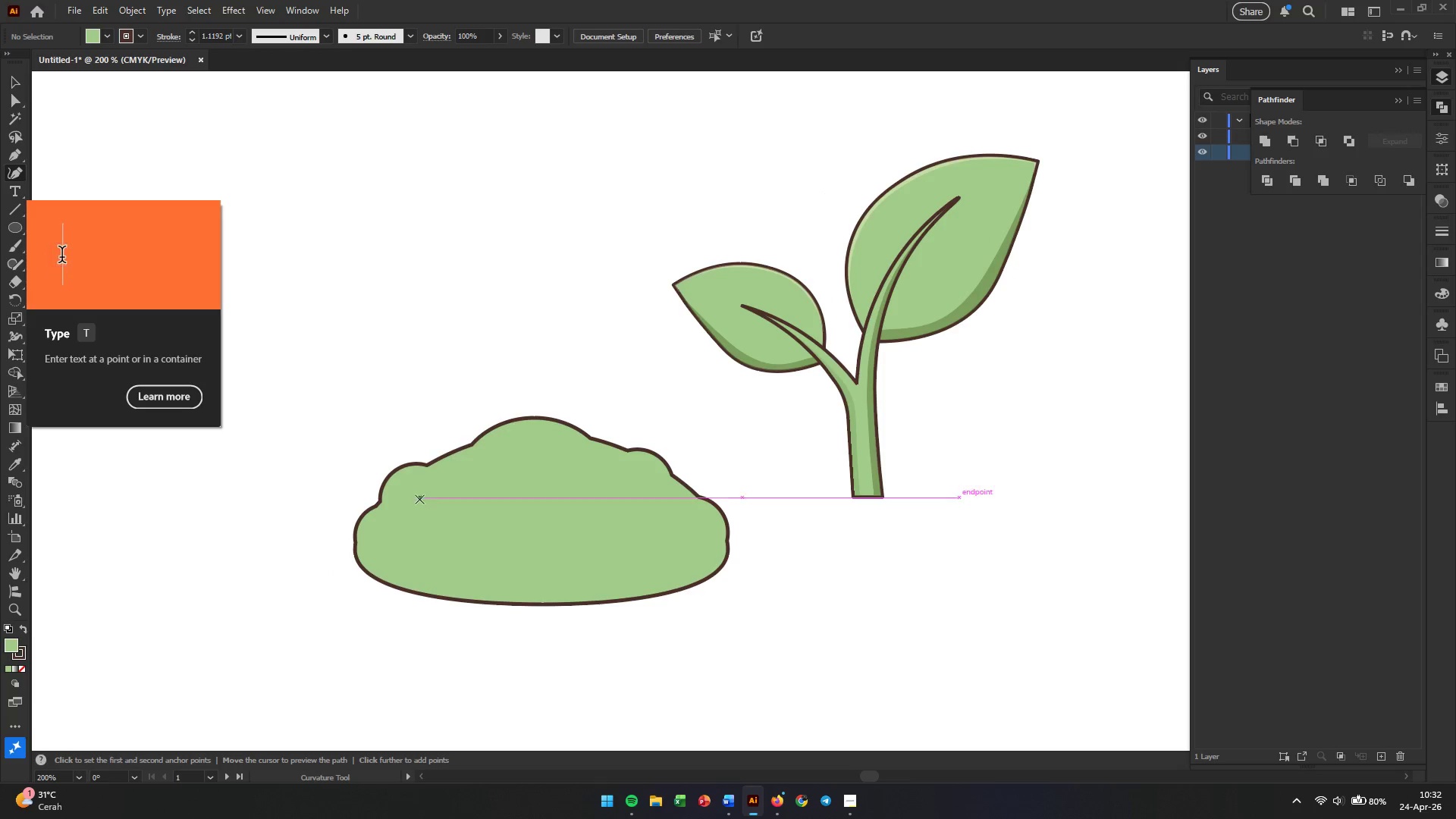 
hold_key(key=AltLeft, duration=0.45)
scroll: coordinate [386, 463], scroll_direction: up, amount: 1.0
 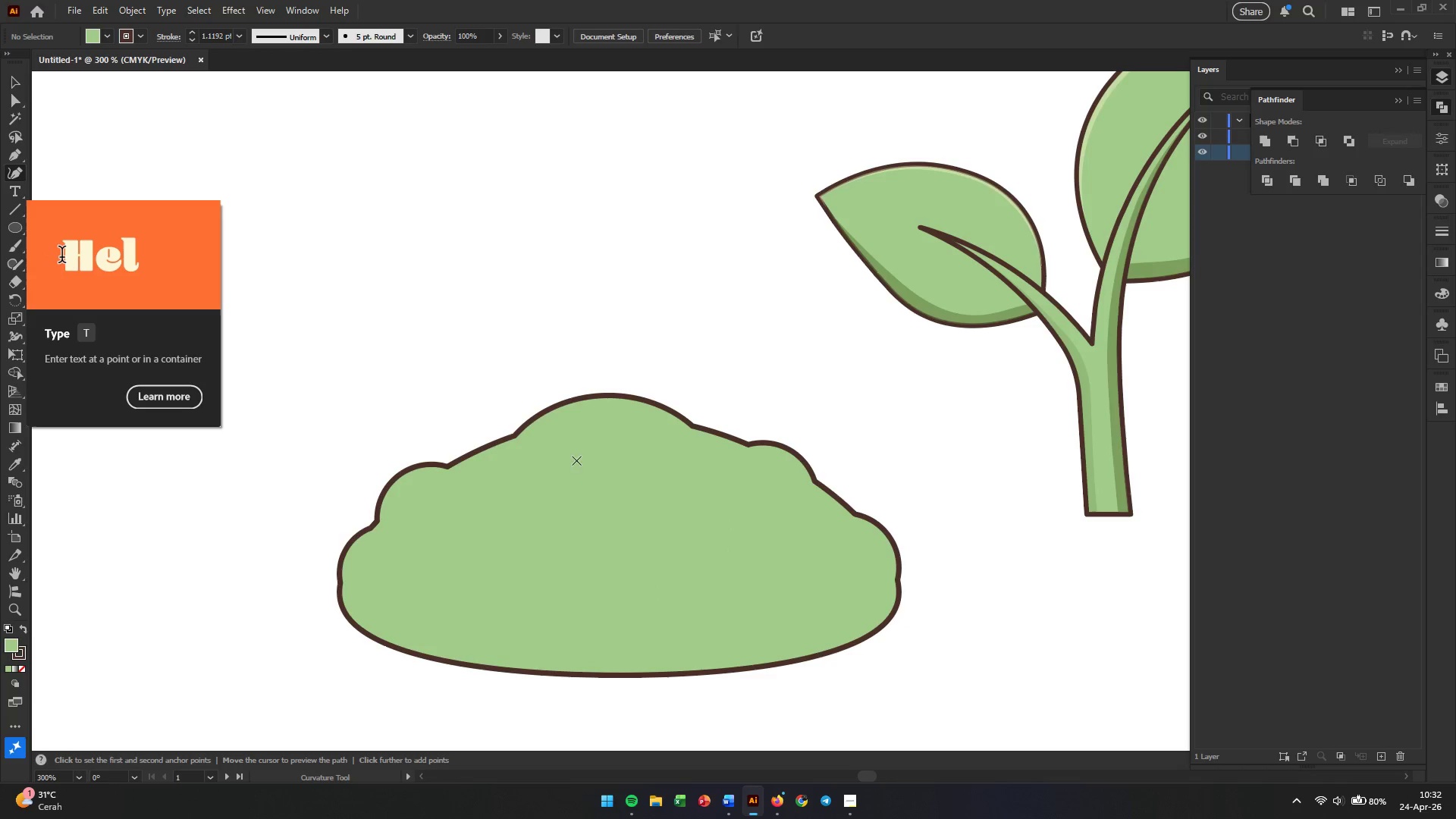 
hold_key(key=Space, duration=0.5)
 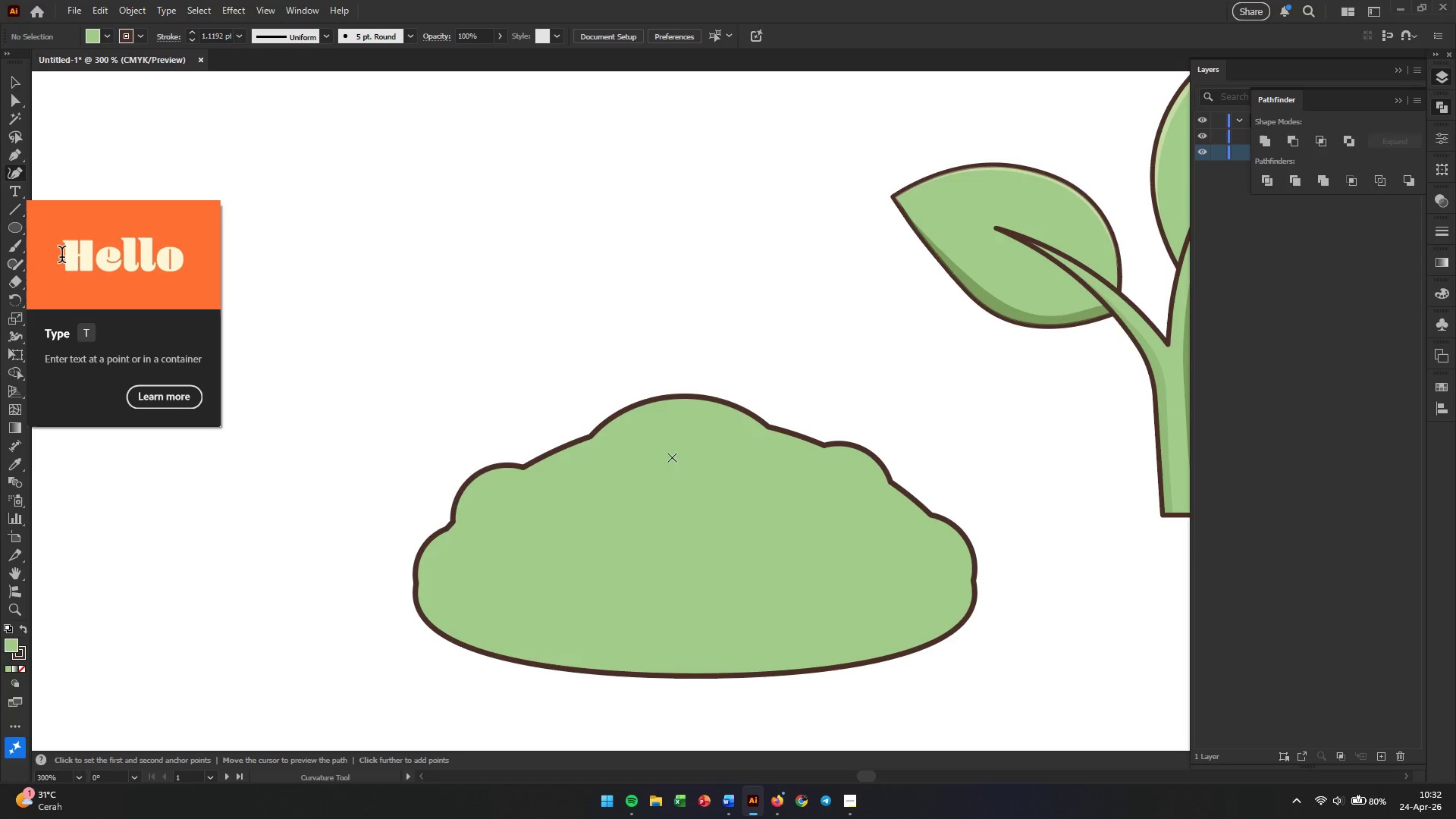 
left_click_drag(start_coordinate=[545, 501], to_coordinate=[622, 502])
 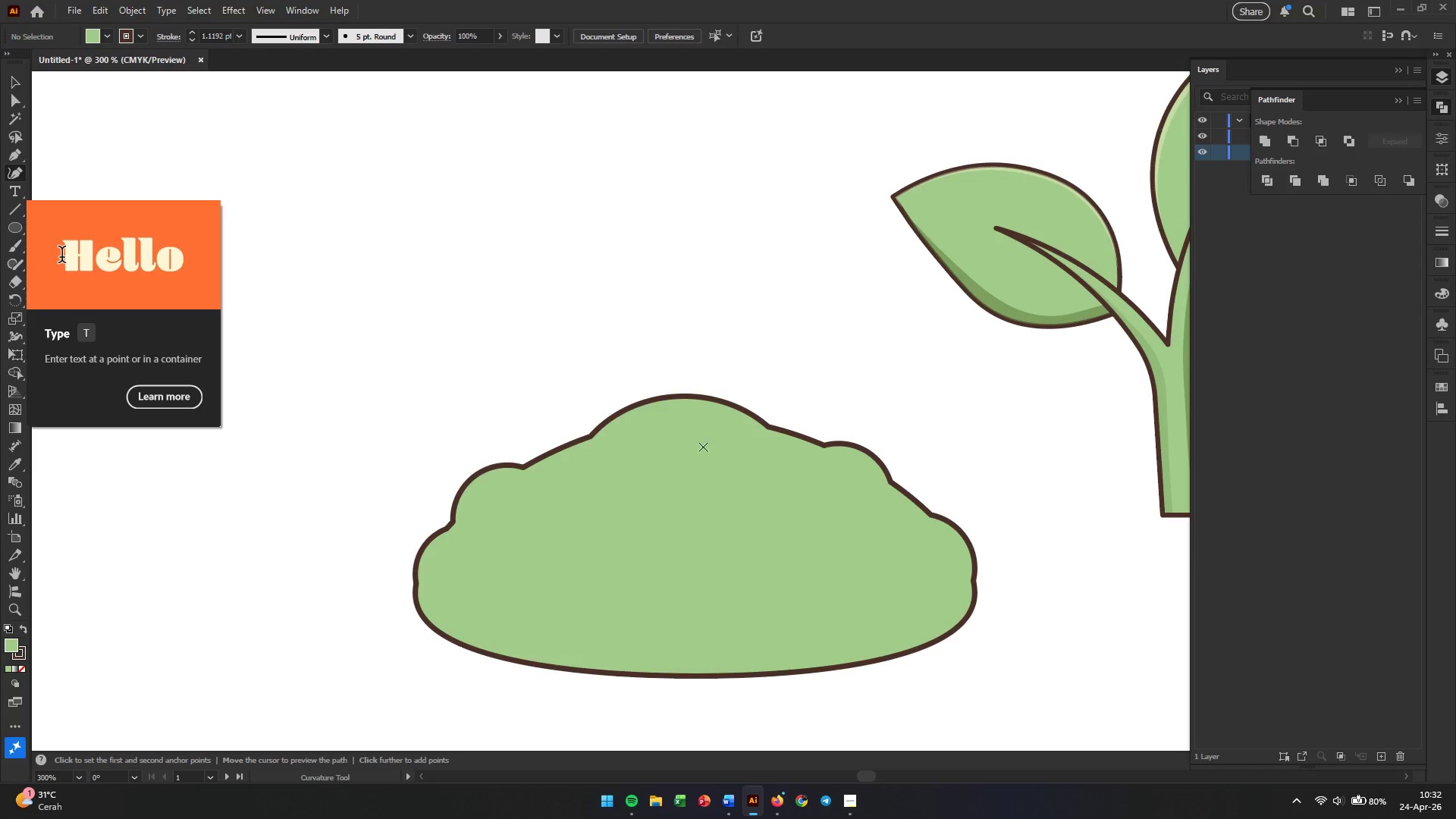 
hold_key(key=AltLeft, duration=0.45)
scroll: coordinate [773, 434], scroll_direction: up, amount: 2.0
 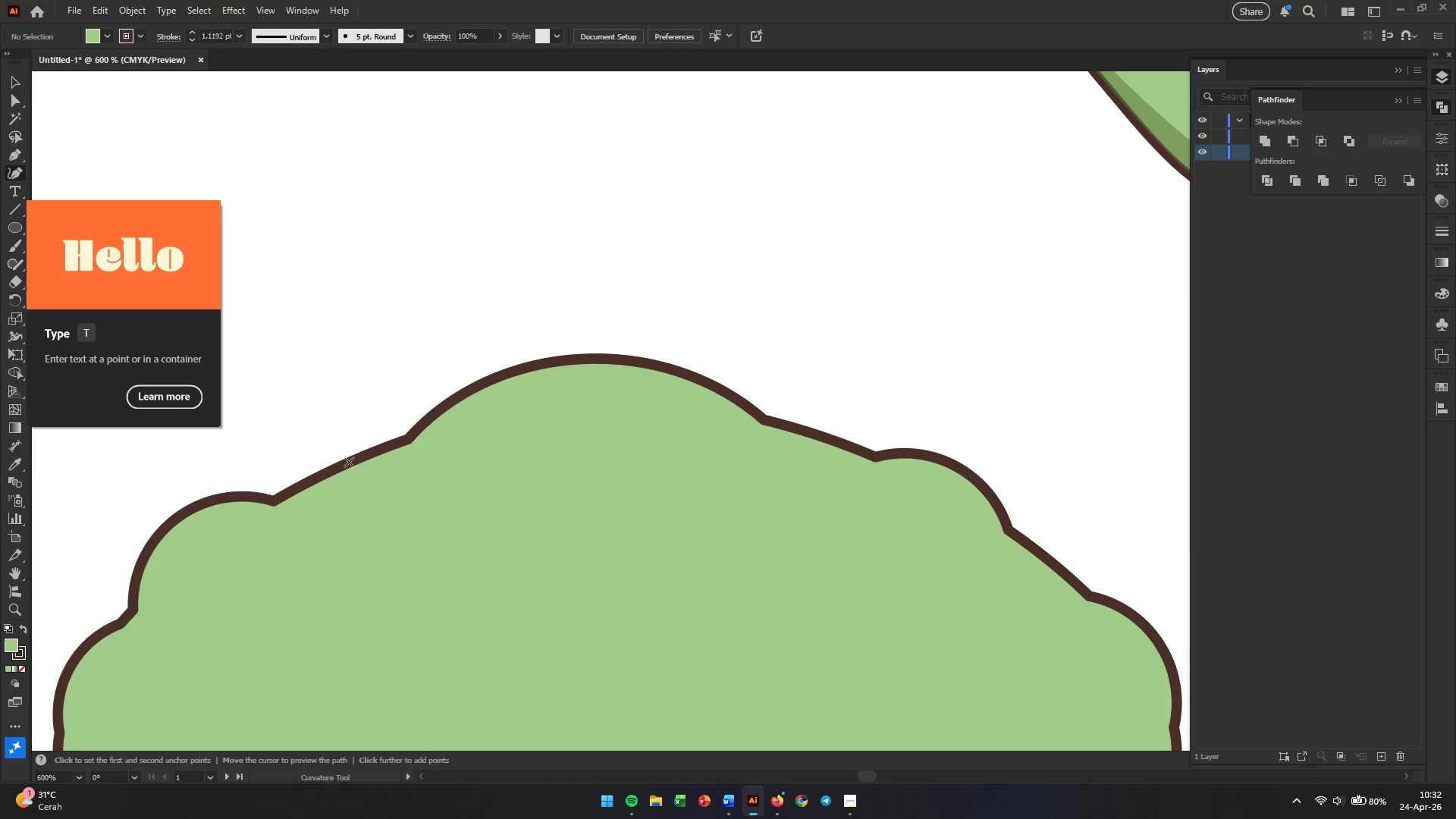 
left_click_drag(start_coordinate=[347, 464], to_coordinate=[327, 457])
 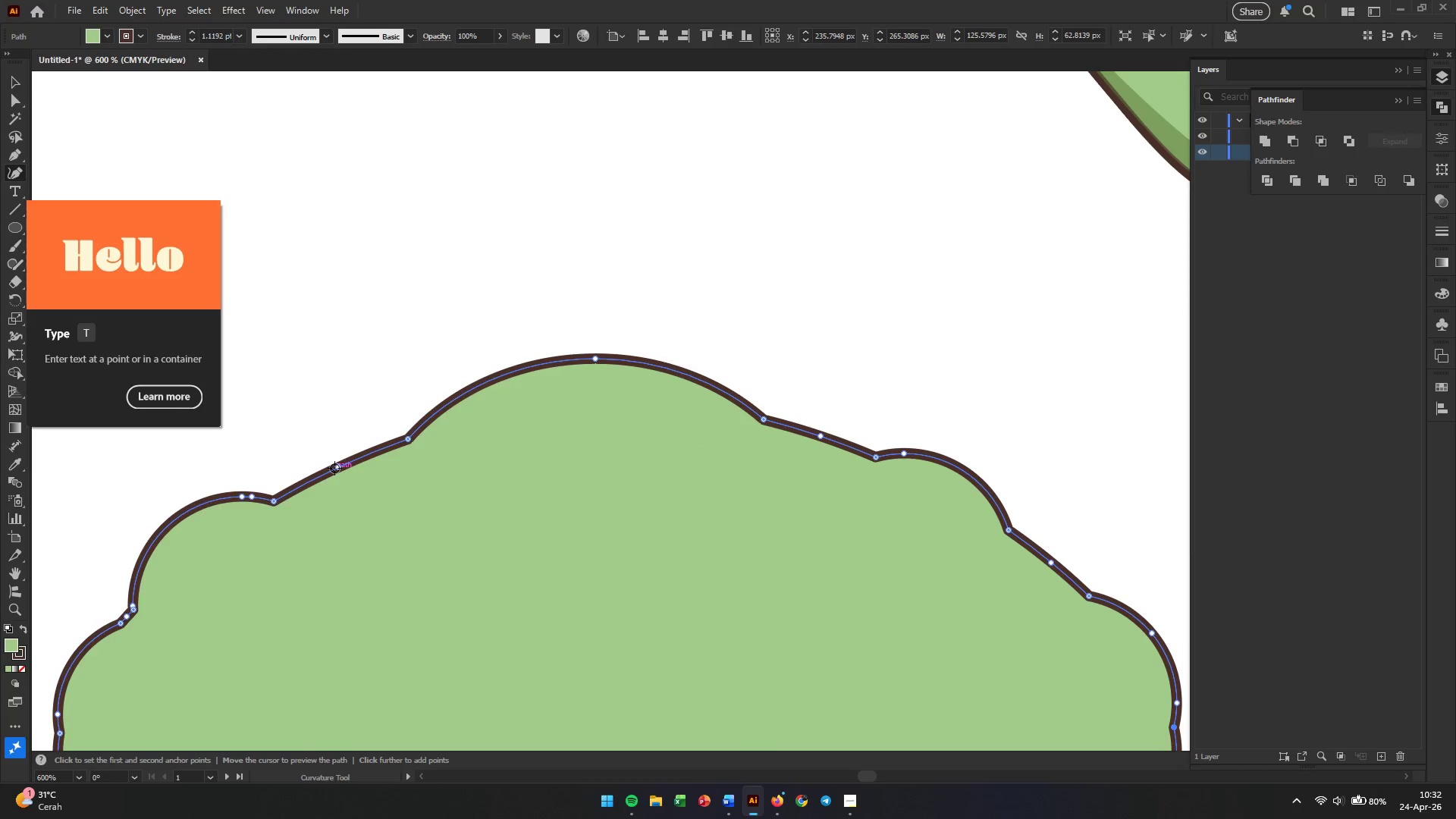 
left_click_drag(start_coordinate=[334, 468], to_coordinate=[326, 460])
 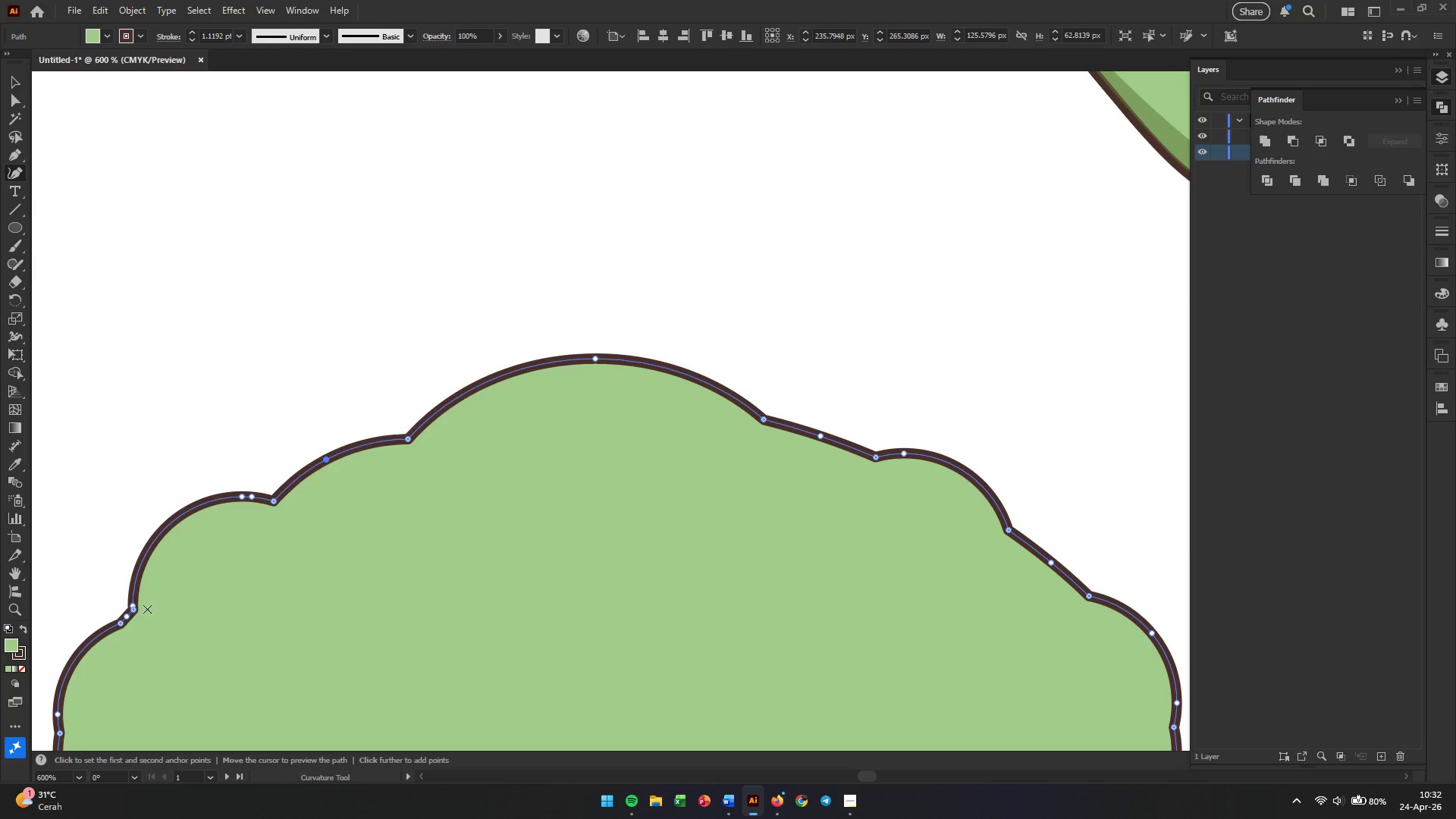 
left_click_drag(start_coordinate=[124, 615], to_coordinate=[133, 618])
 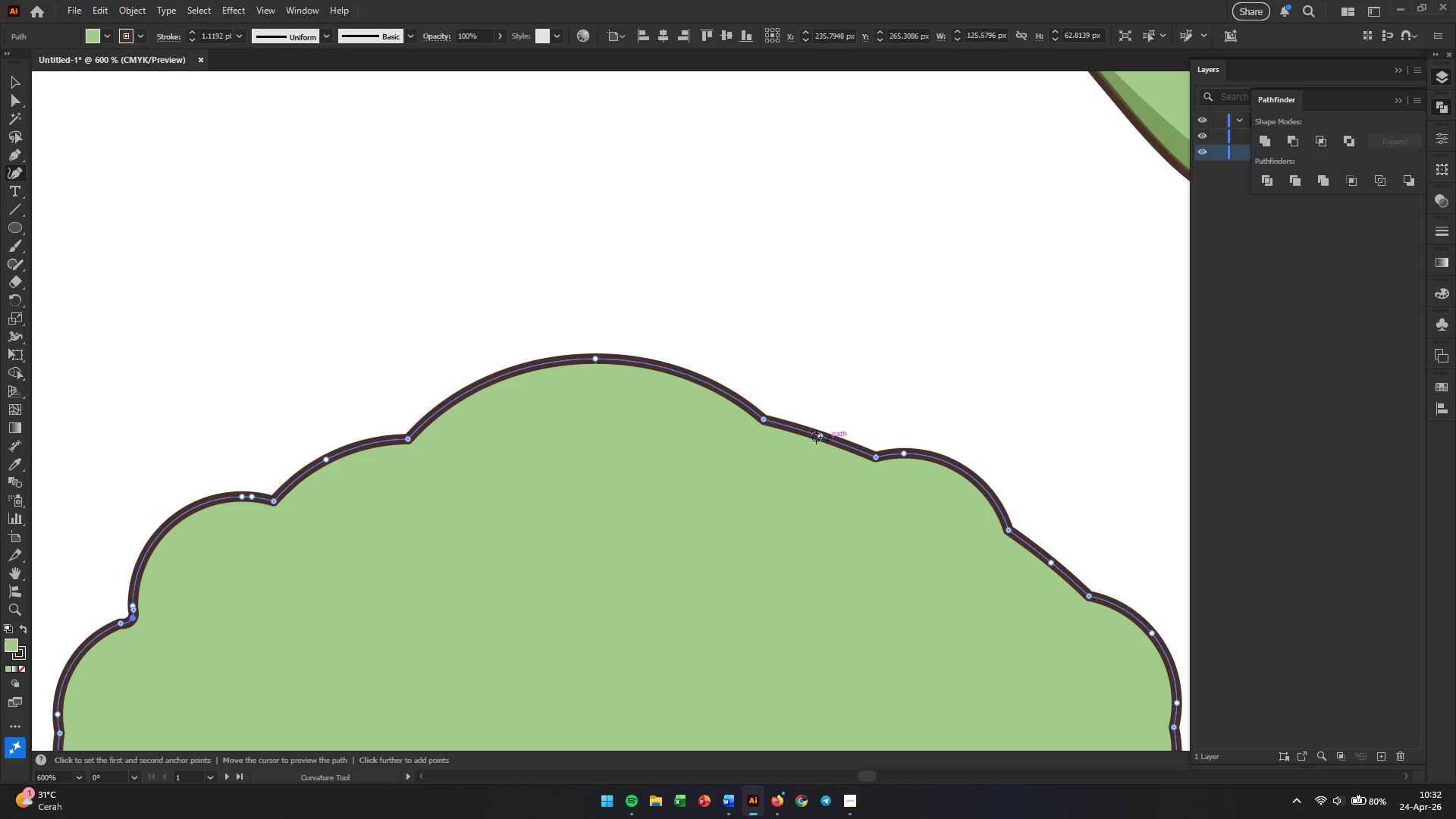 
left_click_drag(start_coordinate=[819, 434], to_coordinate=[822, 421])
 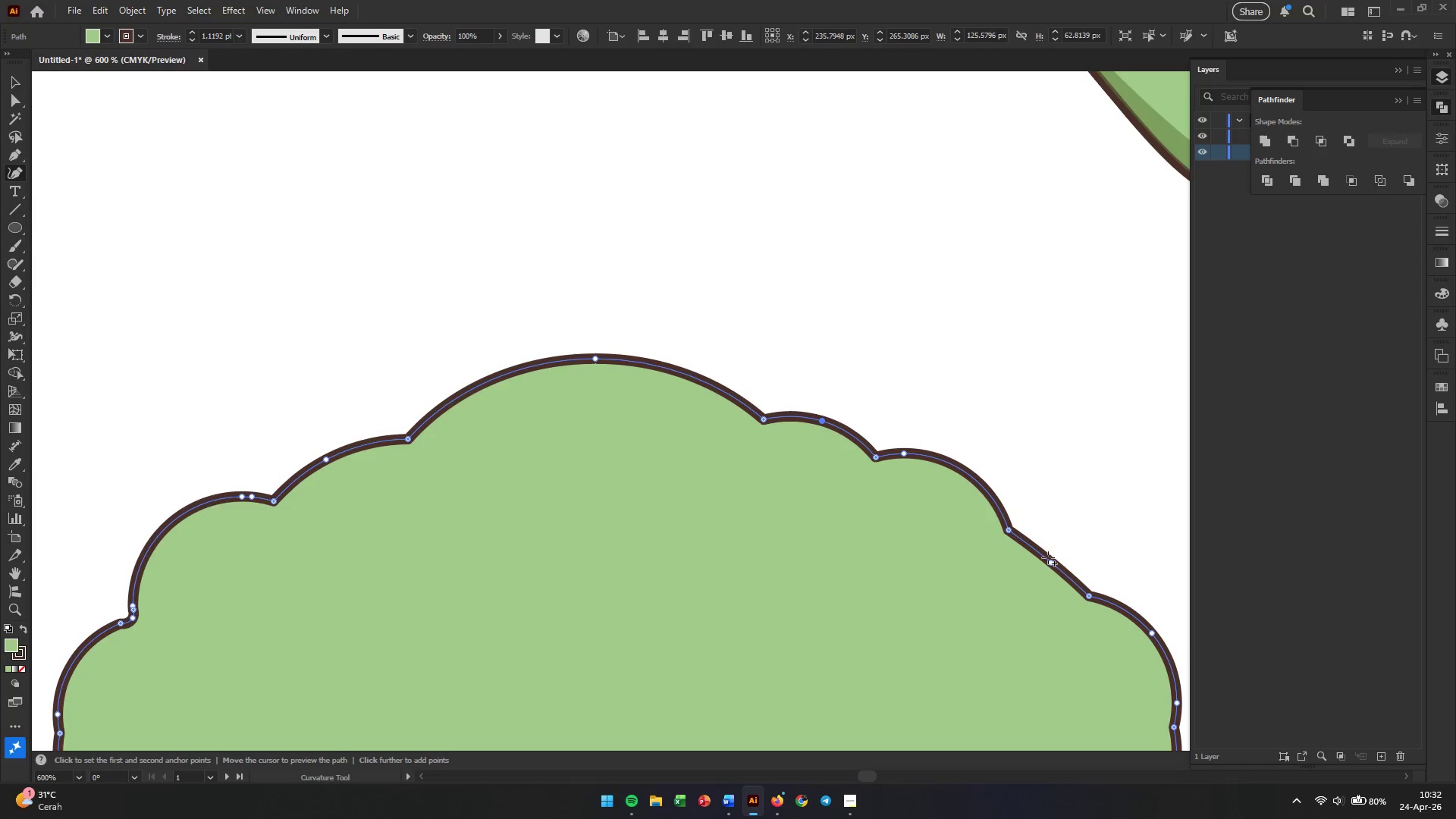 
left_click_drag(start_coordinate=[1048, 557], to_coordinate=[1056, 552])
 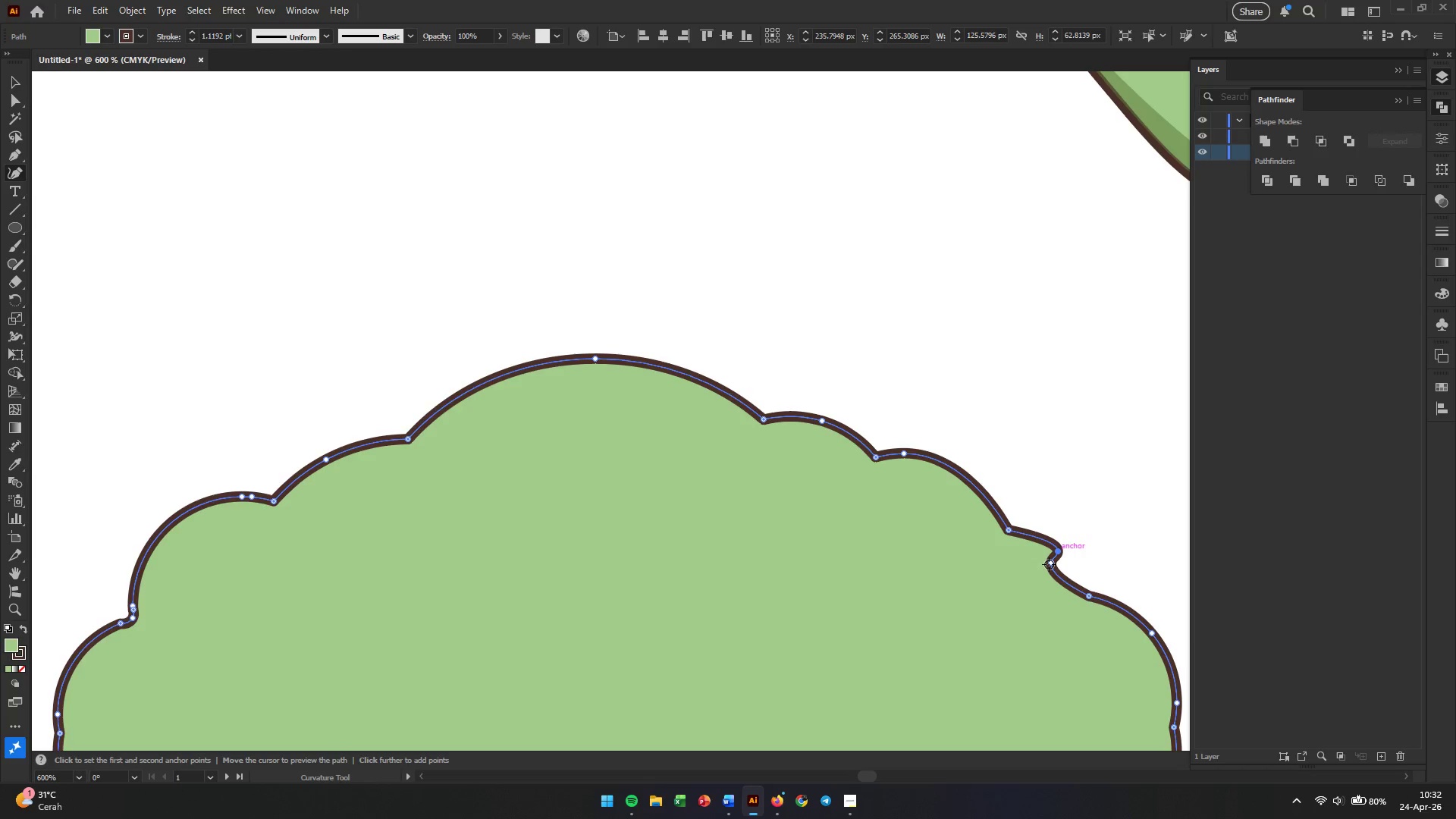 
key(Control+ControlLeft)
 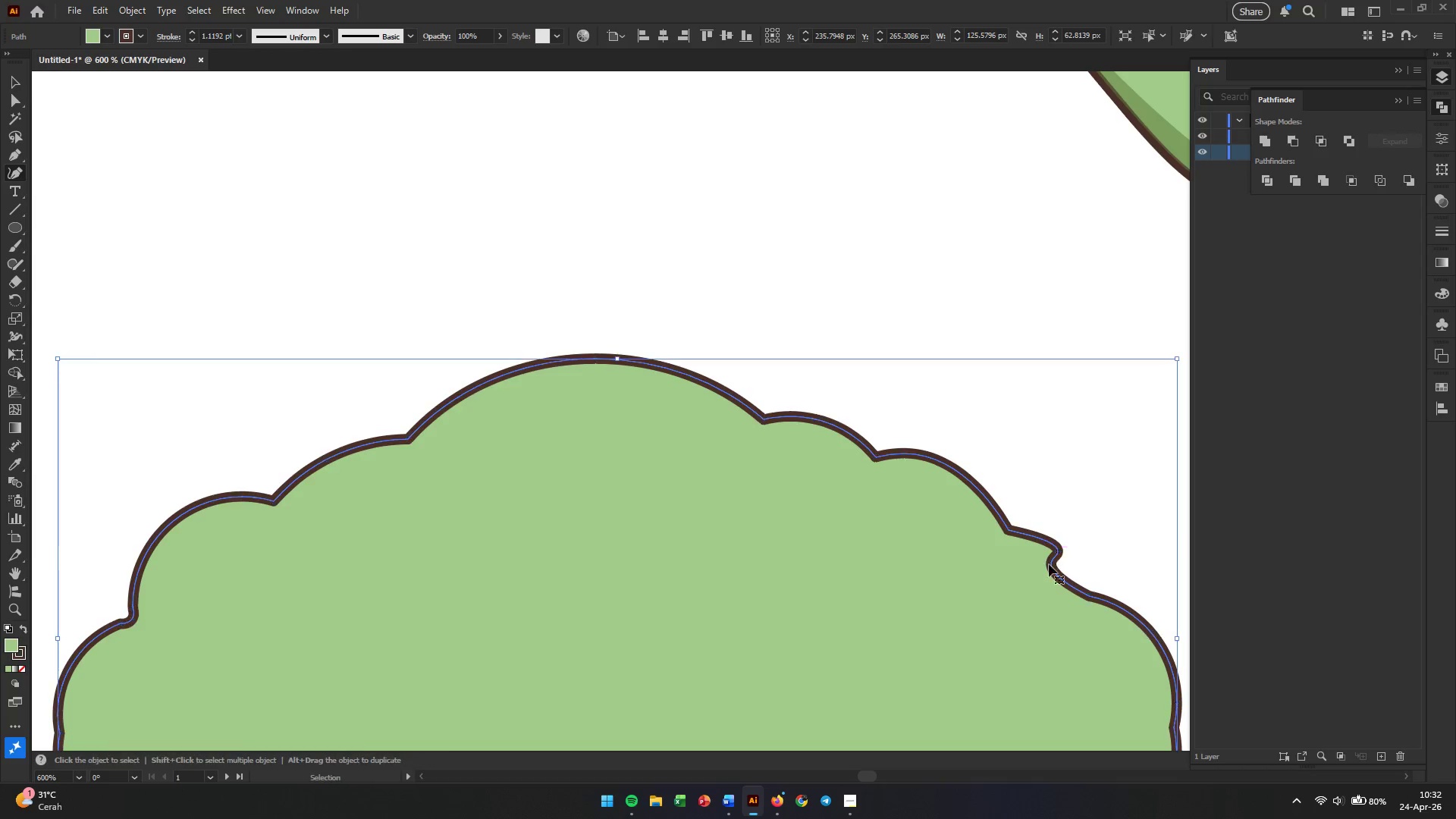 
key(Control+Z)
 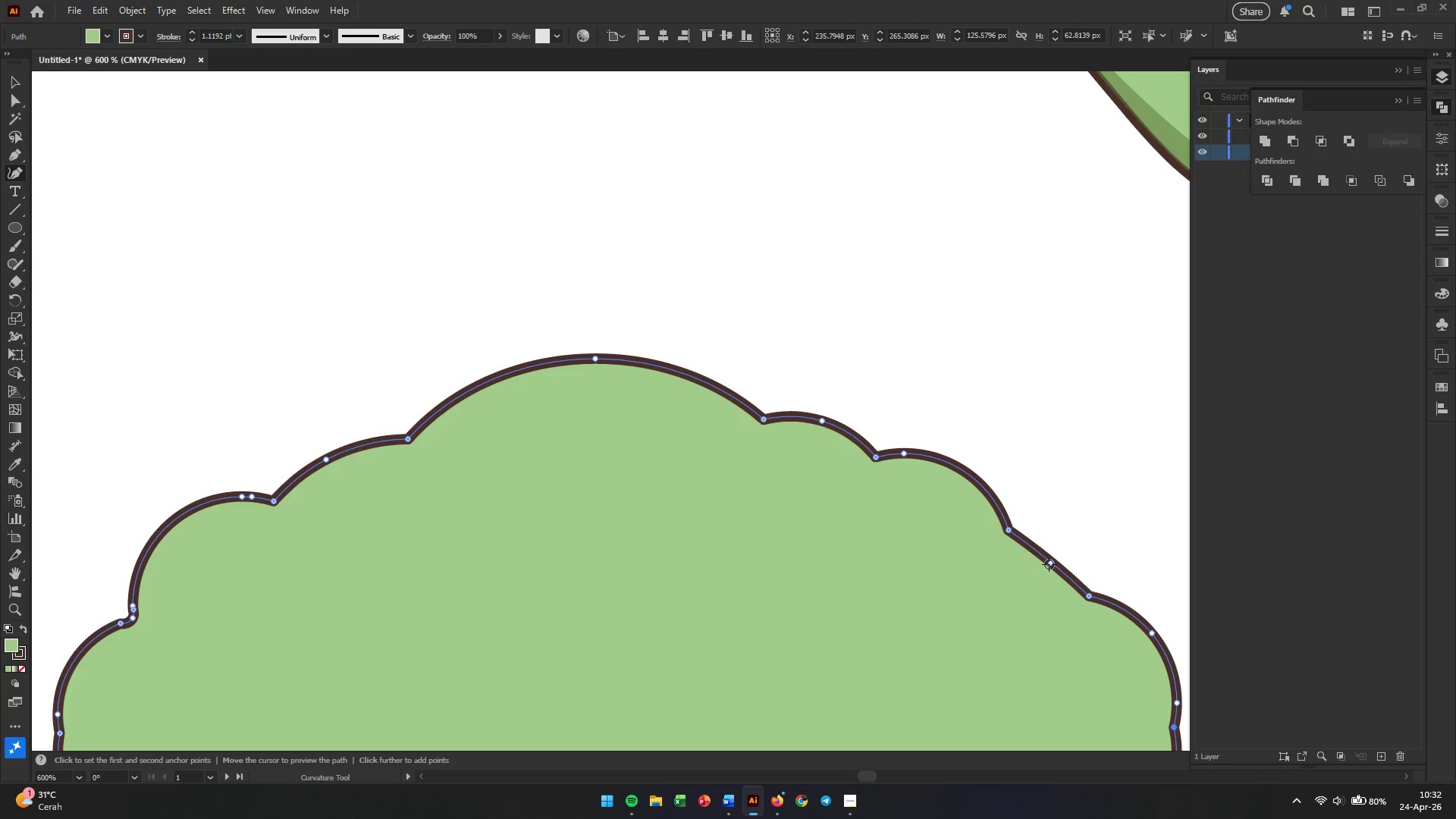 
left_click_drag(start_coordinate=[1053, 564], to_coordinate=[1055, 557])
 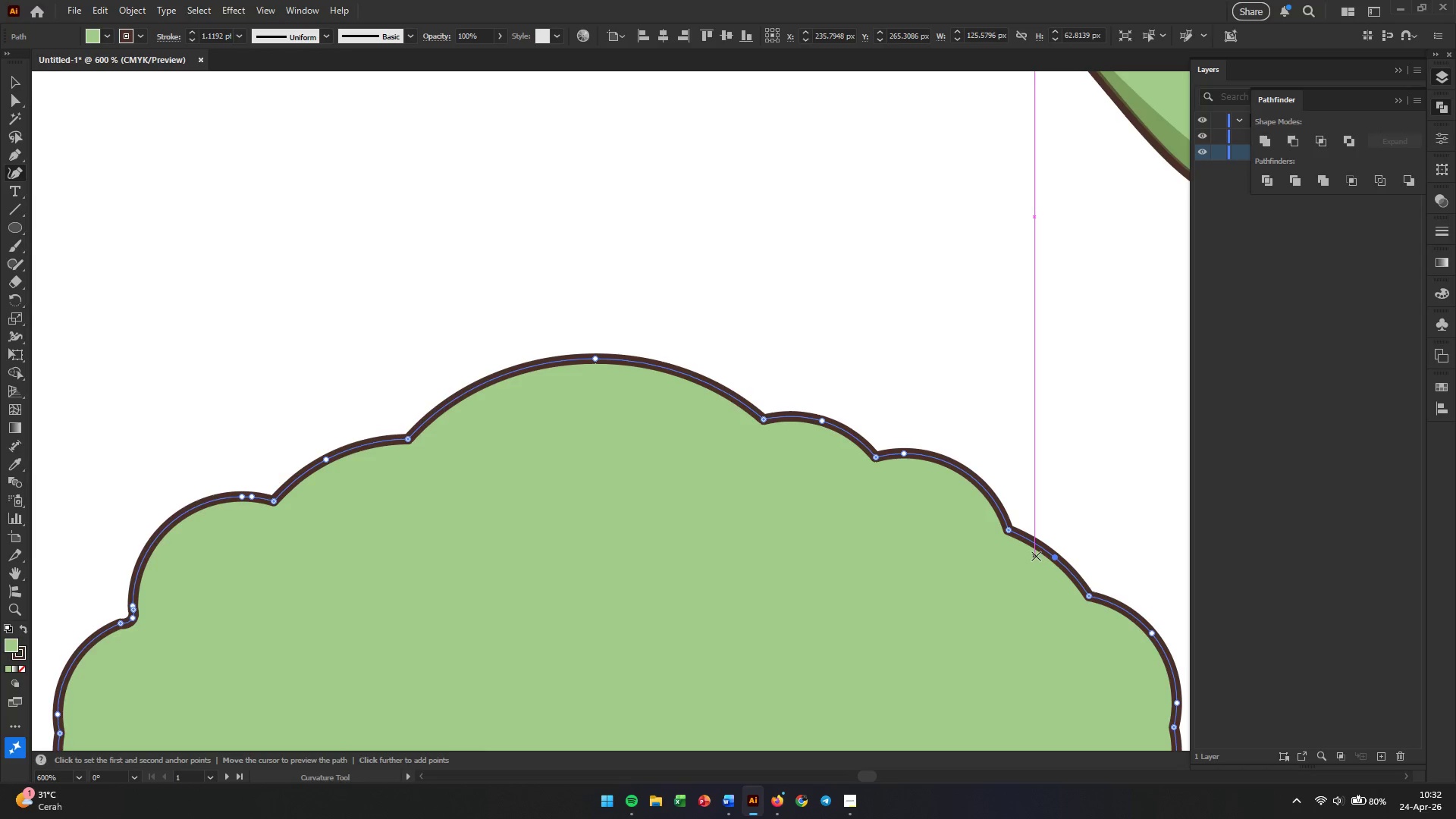 
hold_key(key=AltLeft, duration=0.83)
scroll: coordinate [1036, 556], scroll_direction: down, amount: 2.0
 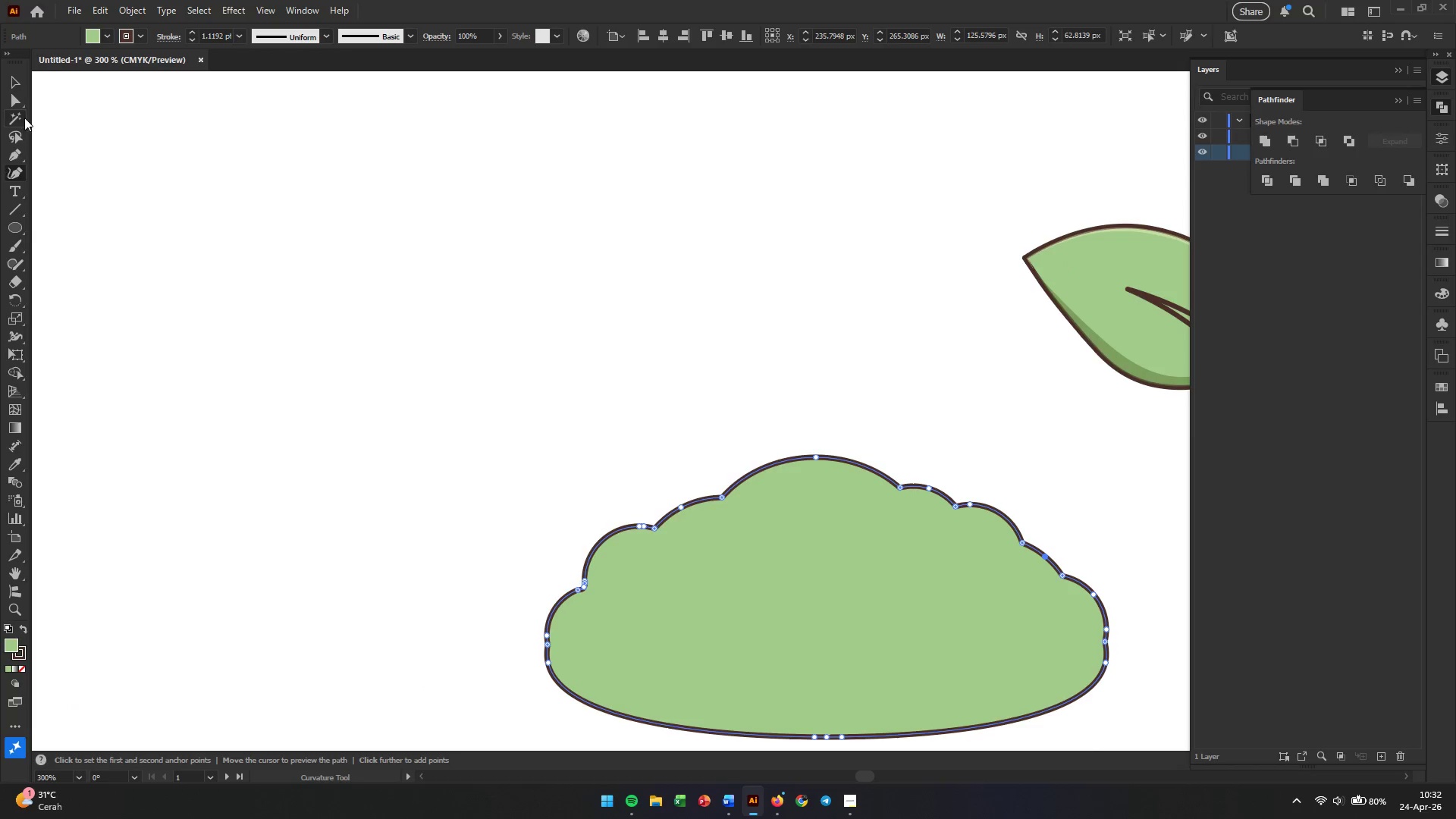 
left_click([17, 92])
 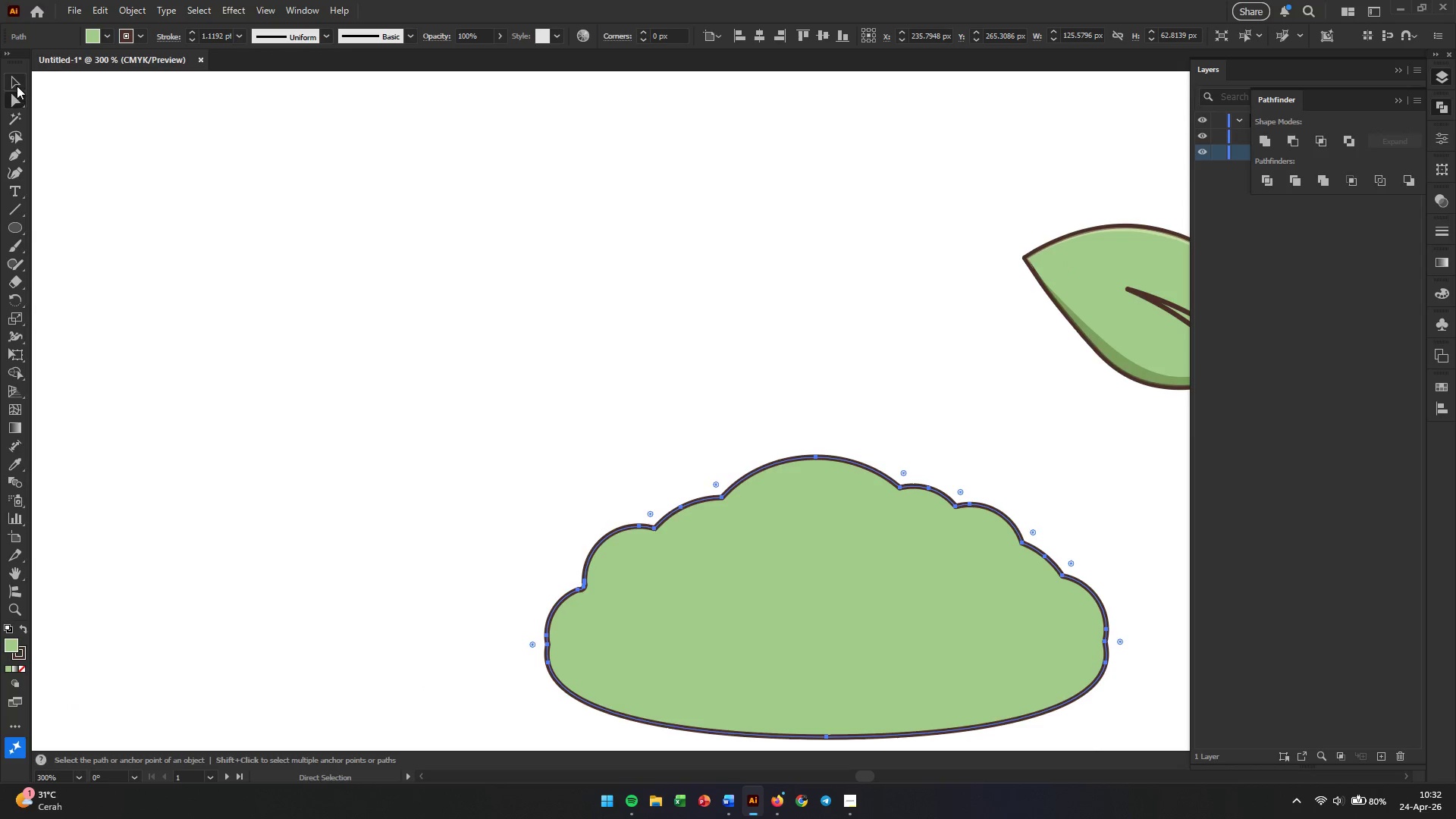 
left_click([17, 86])
 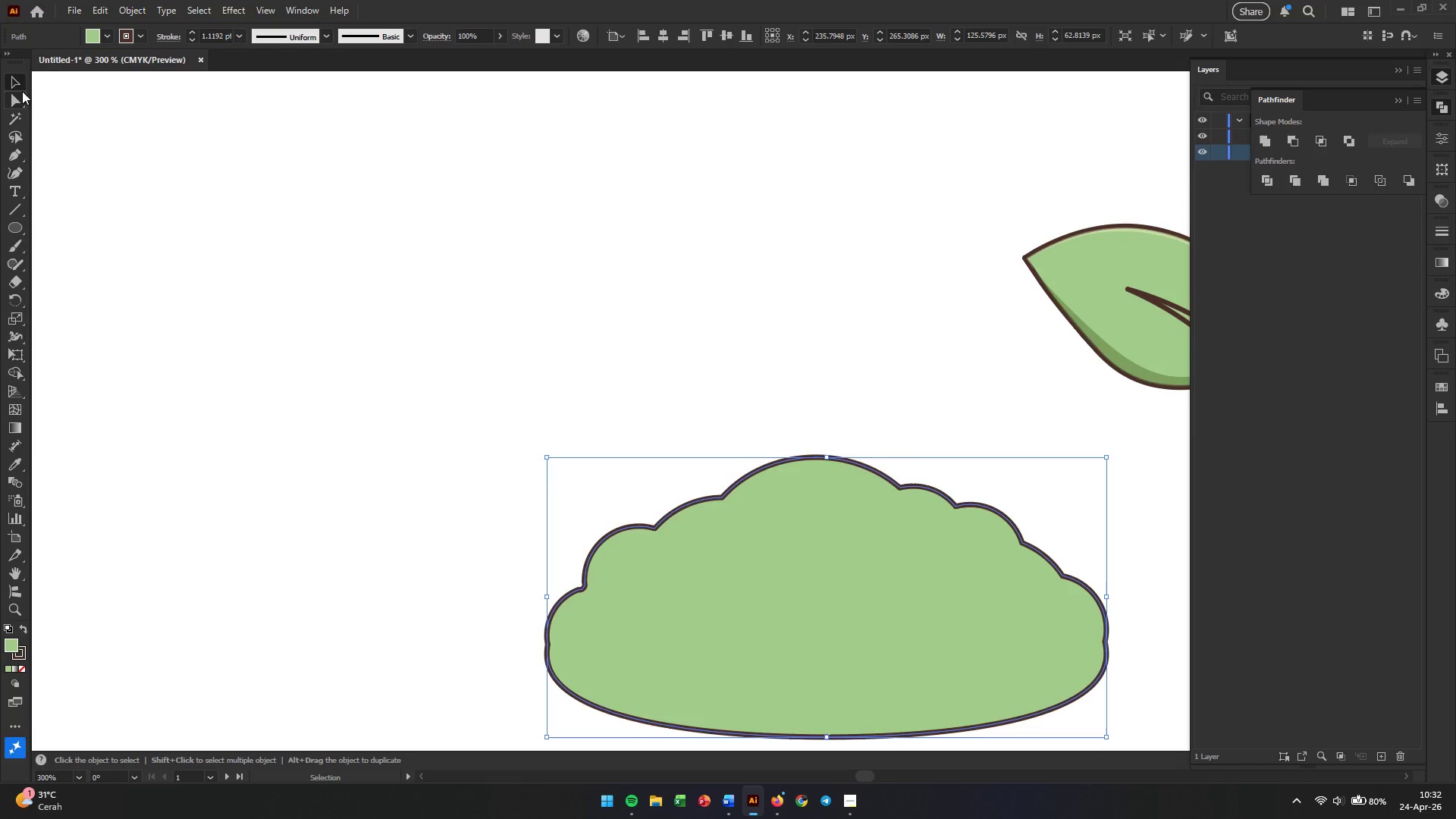 
double_click([350, 369])
 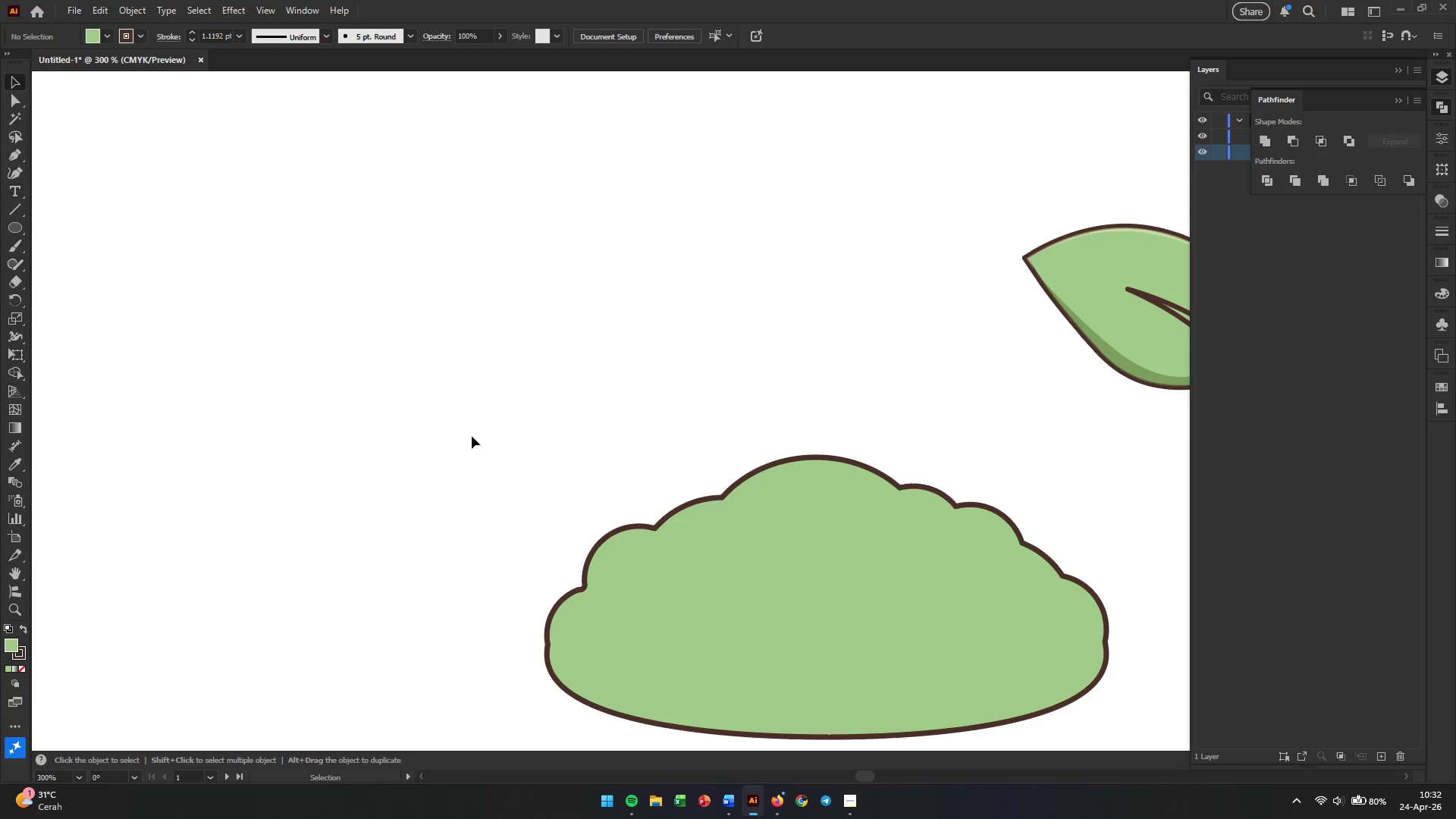 
key(Alt+AltLeft)
 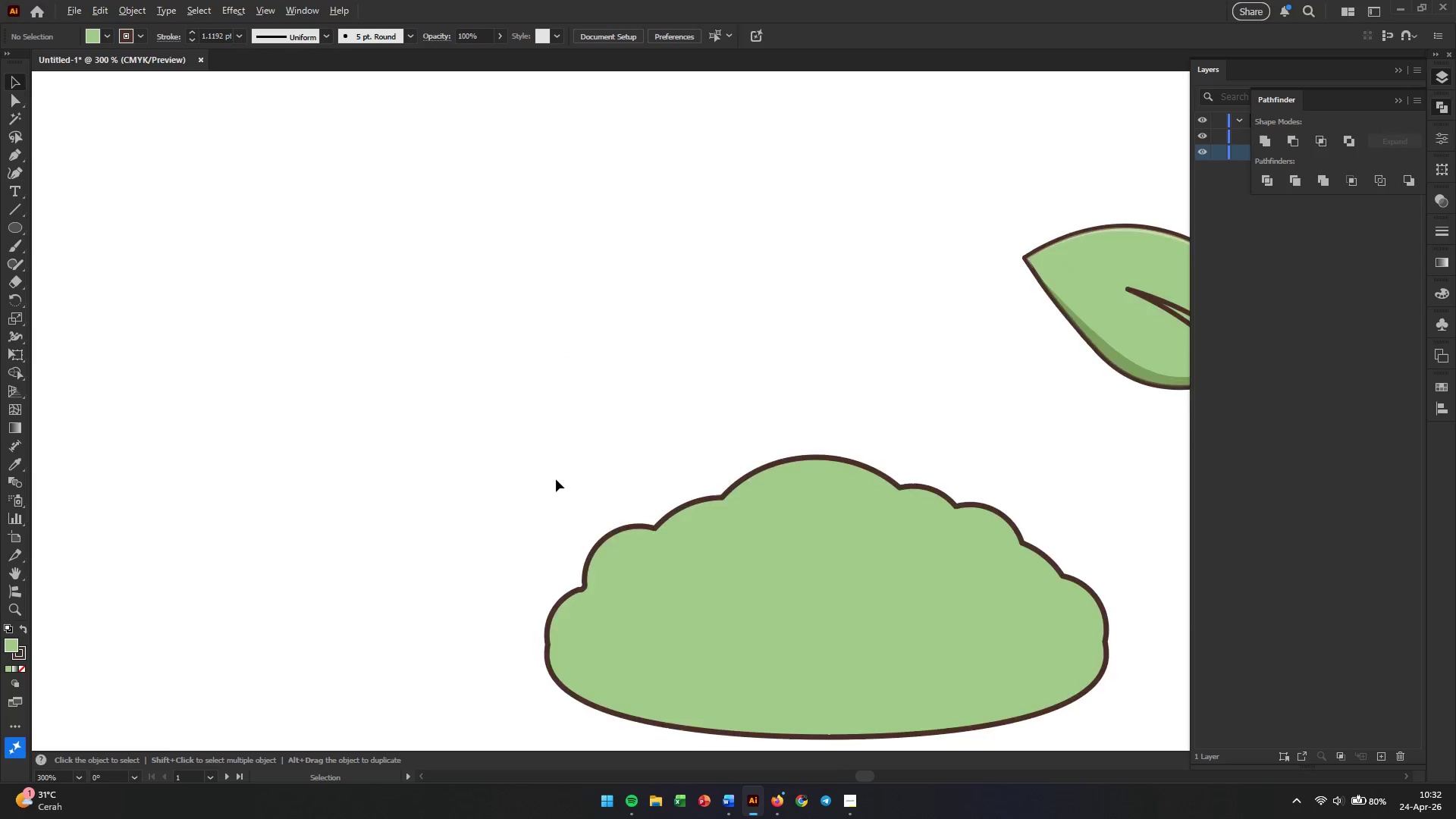 
hold_key(key=Space, duration=0.58)
 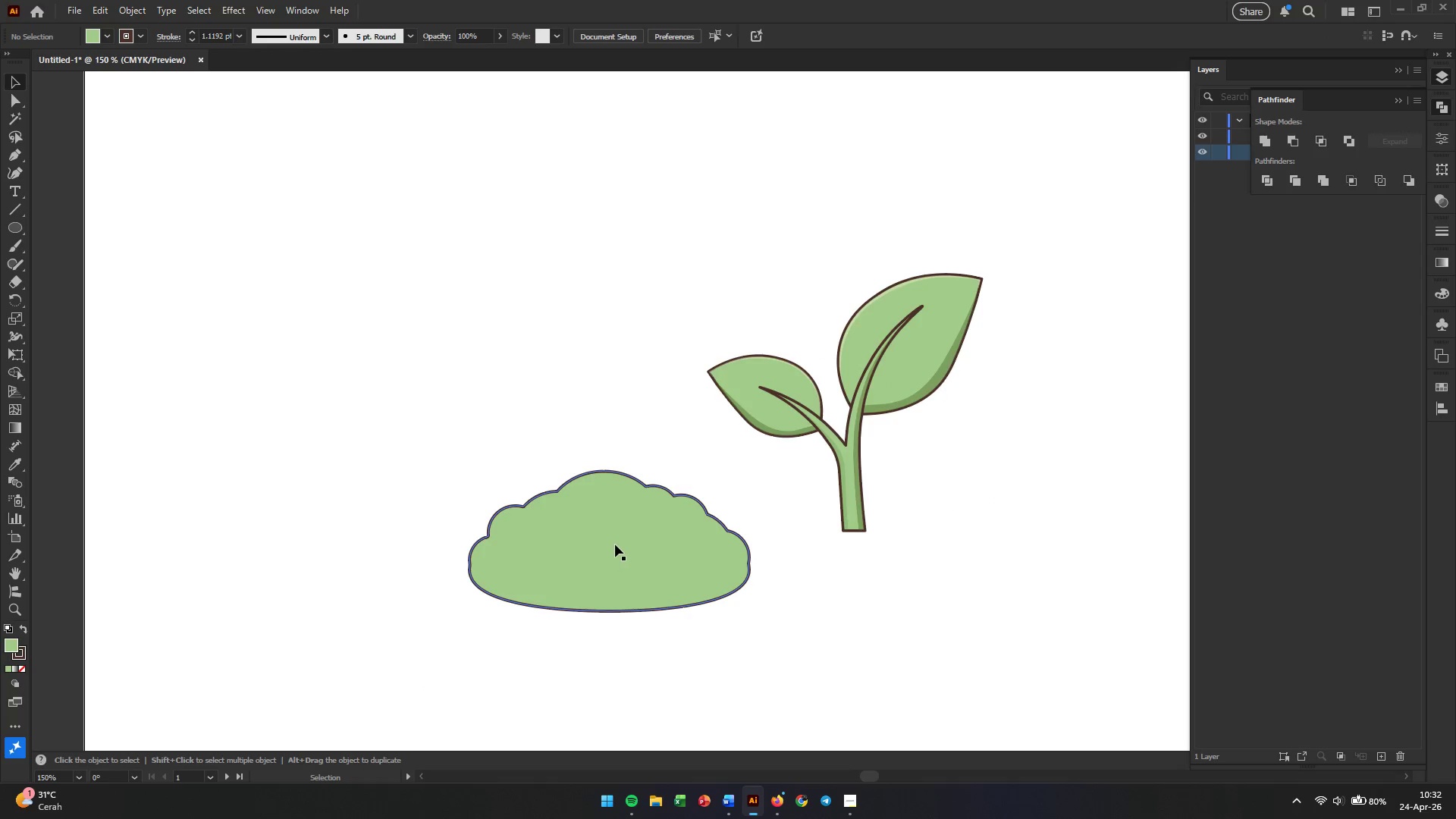 
scroll: coordinate [556, 479], scroll_direction: down, amount: 2.0
 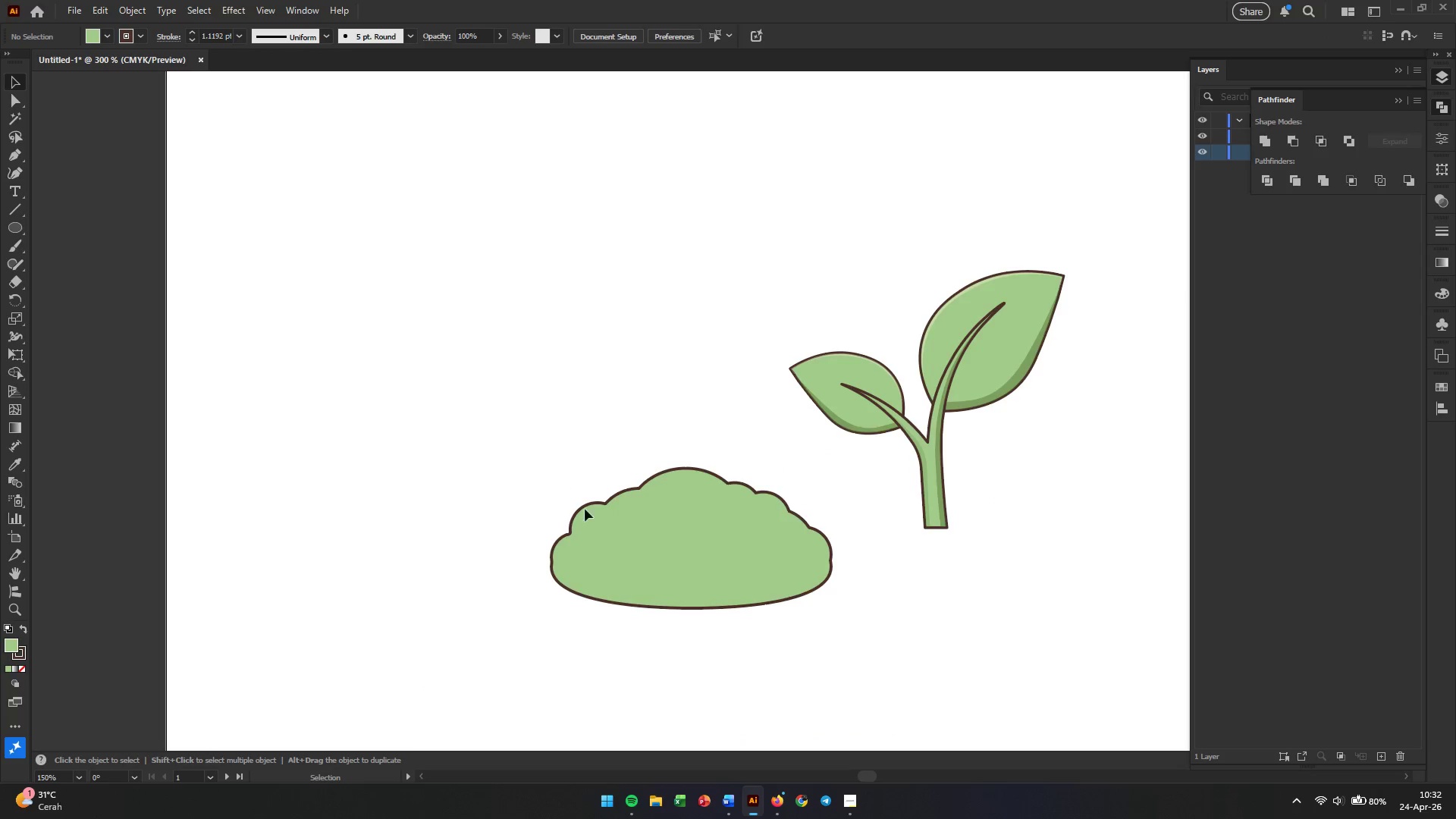 
left_click_drag(start_coordinate=[714, 560], to_coordinate=[632, 563])
 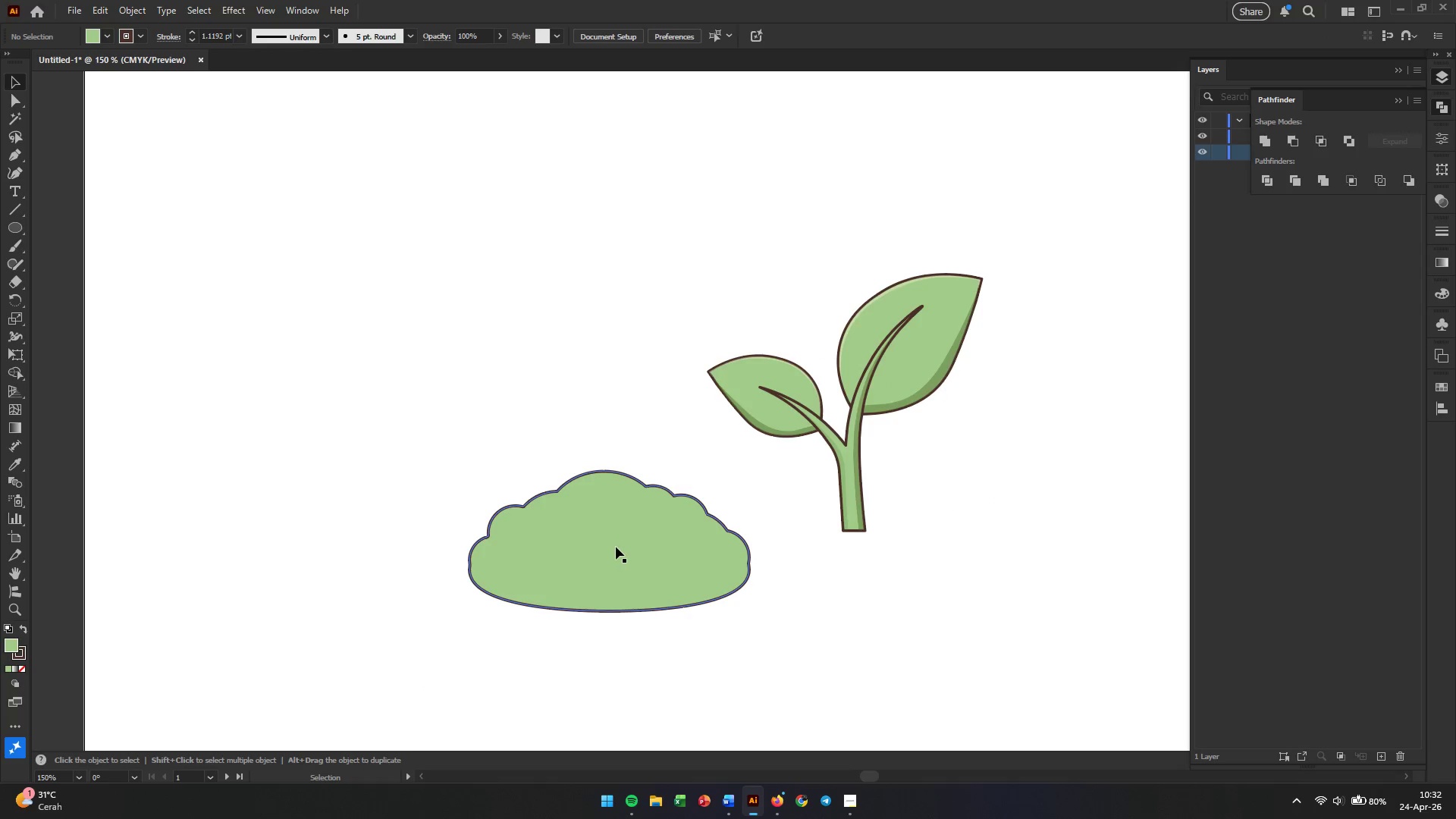 
left_click([615, 540])
 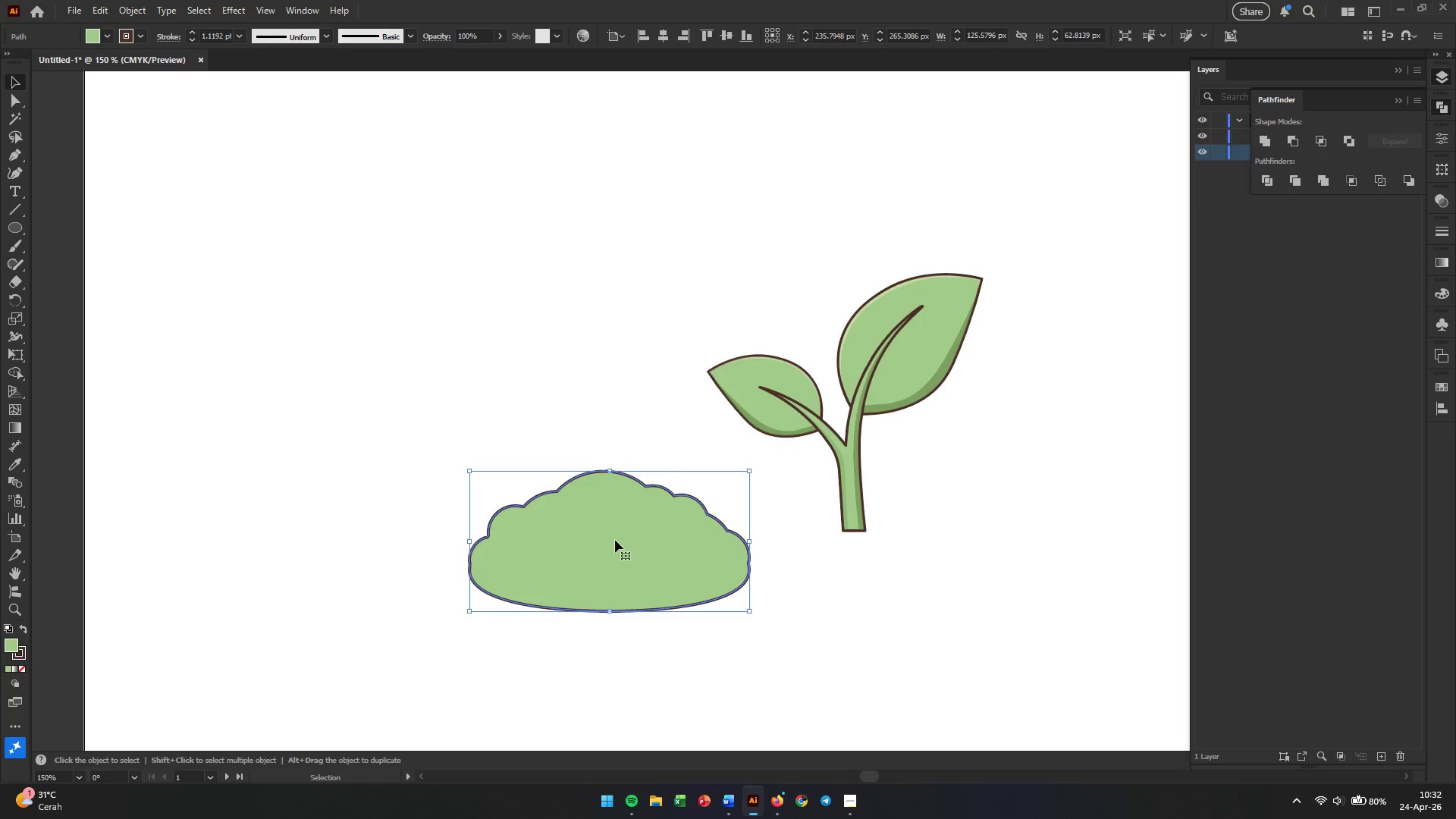 
hold_key(key=AltLeft, duration=0.42)
scroll: coordinate [726, 587], scroll_direction: up, amount: 2.0
 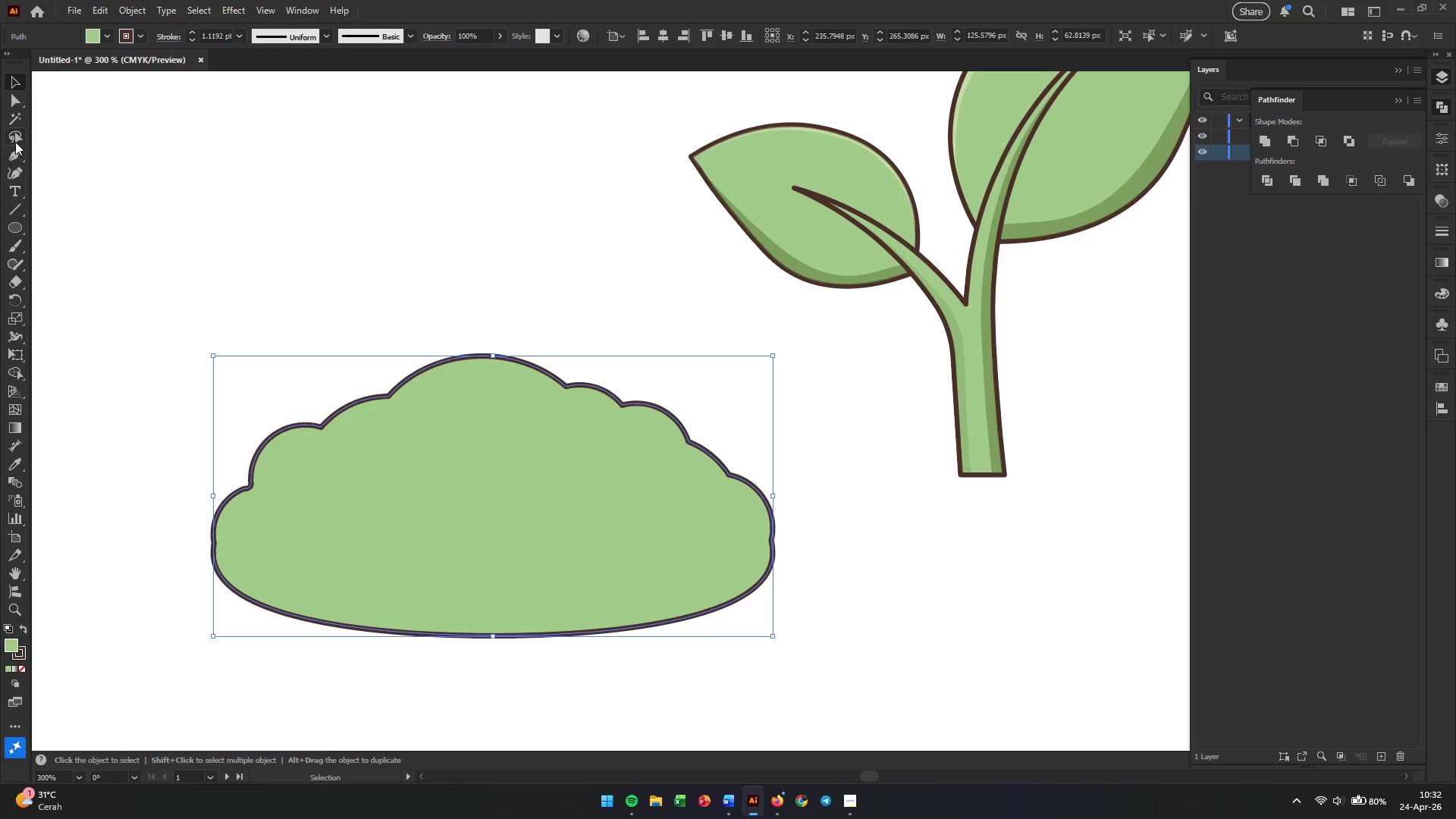 
left_click([14, 100])
 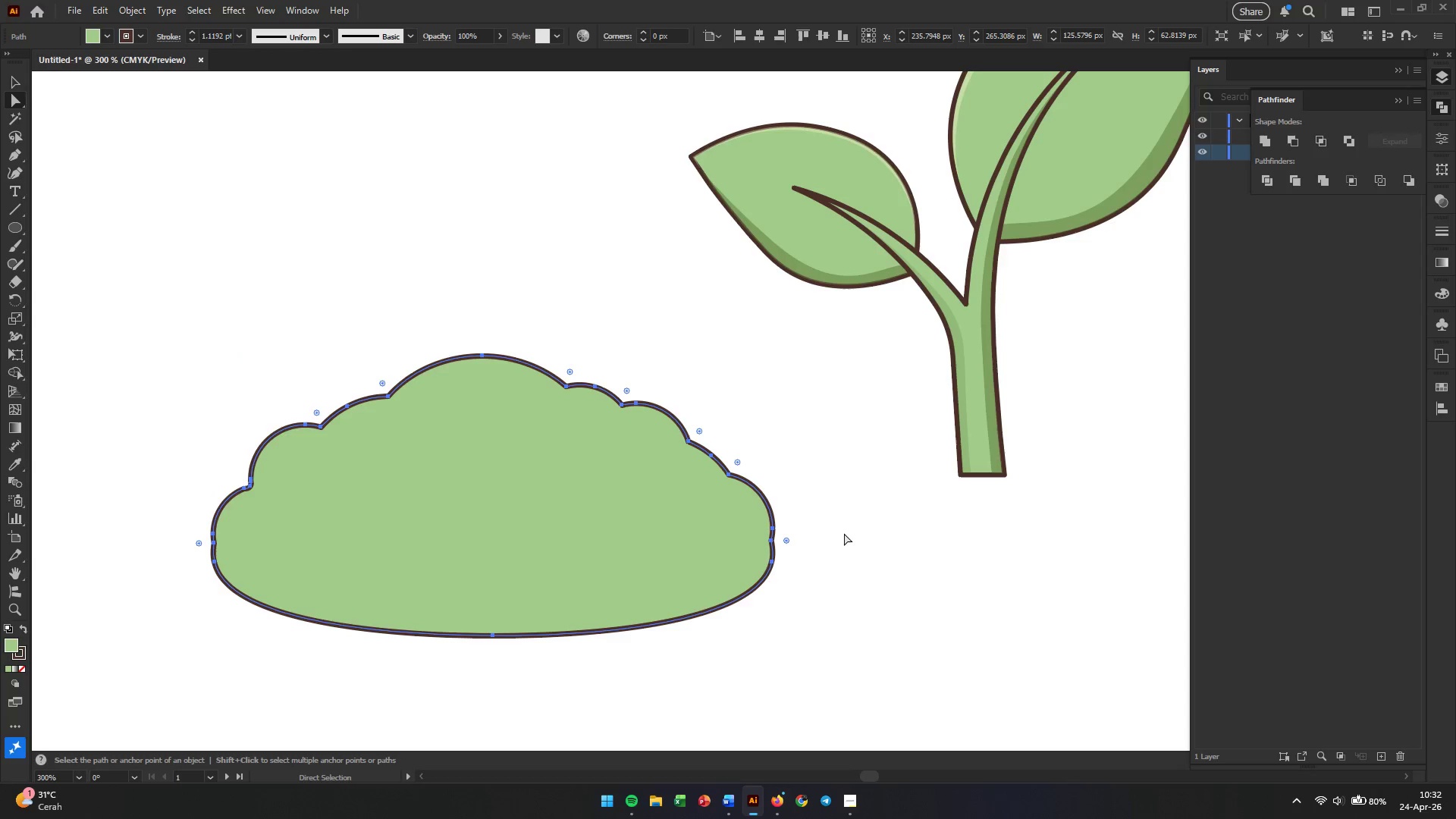 
hold_key(key=AltLeft, duration=0.39)
scroll: coordinate [800, 543], scroll_direction: up, amount: 2.0
 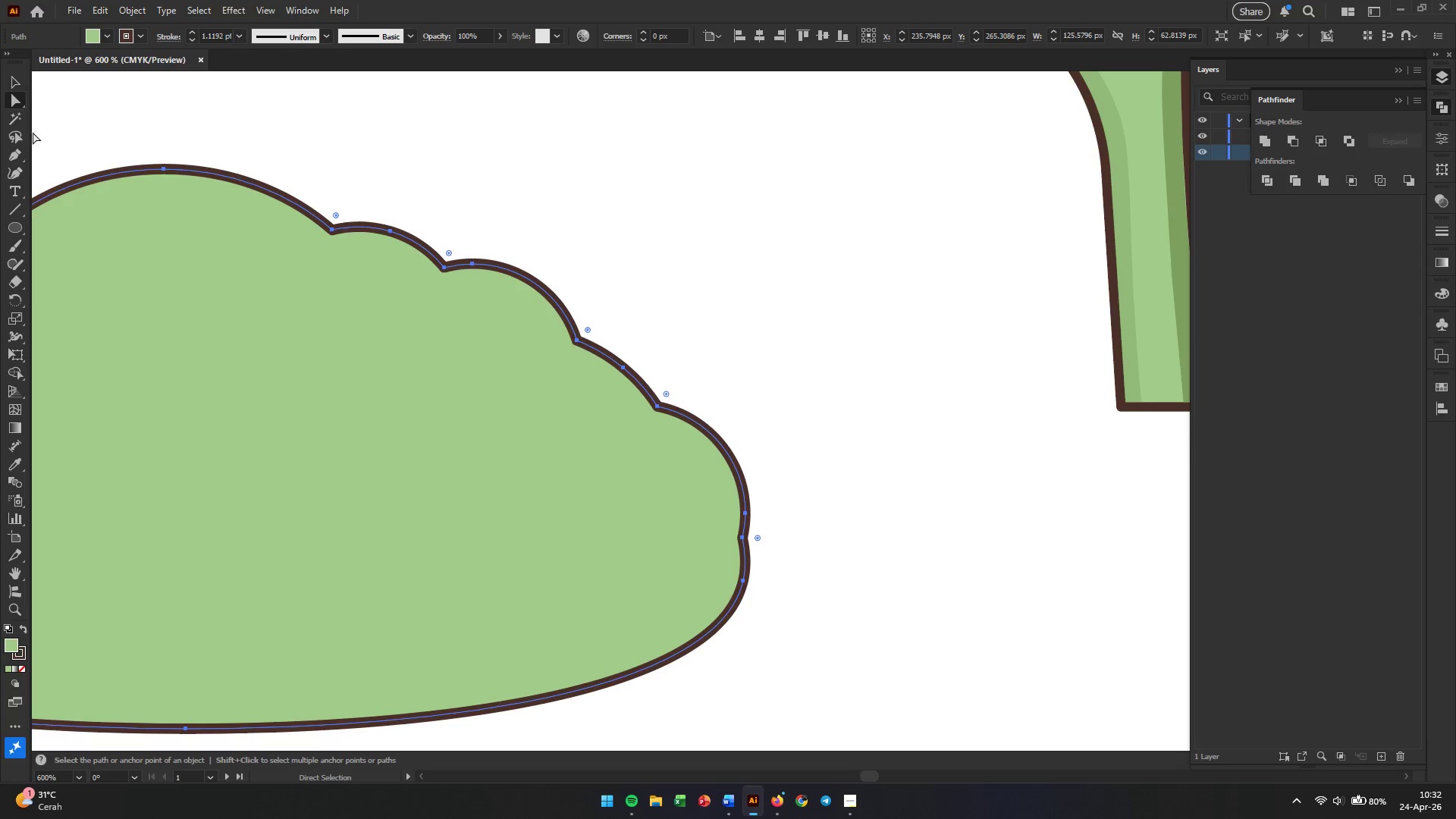 
left_click([19, 174])
 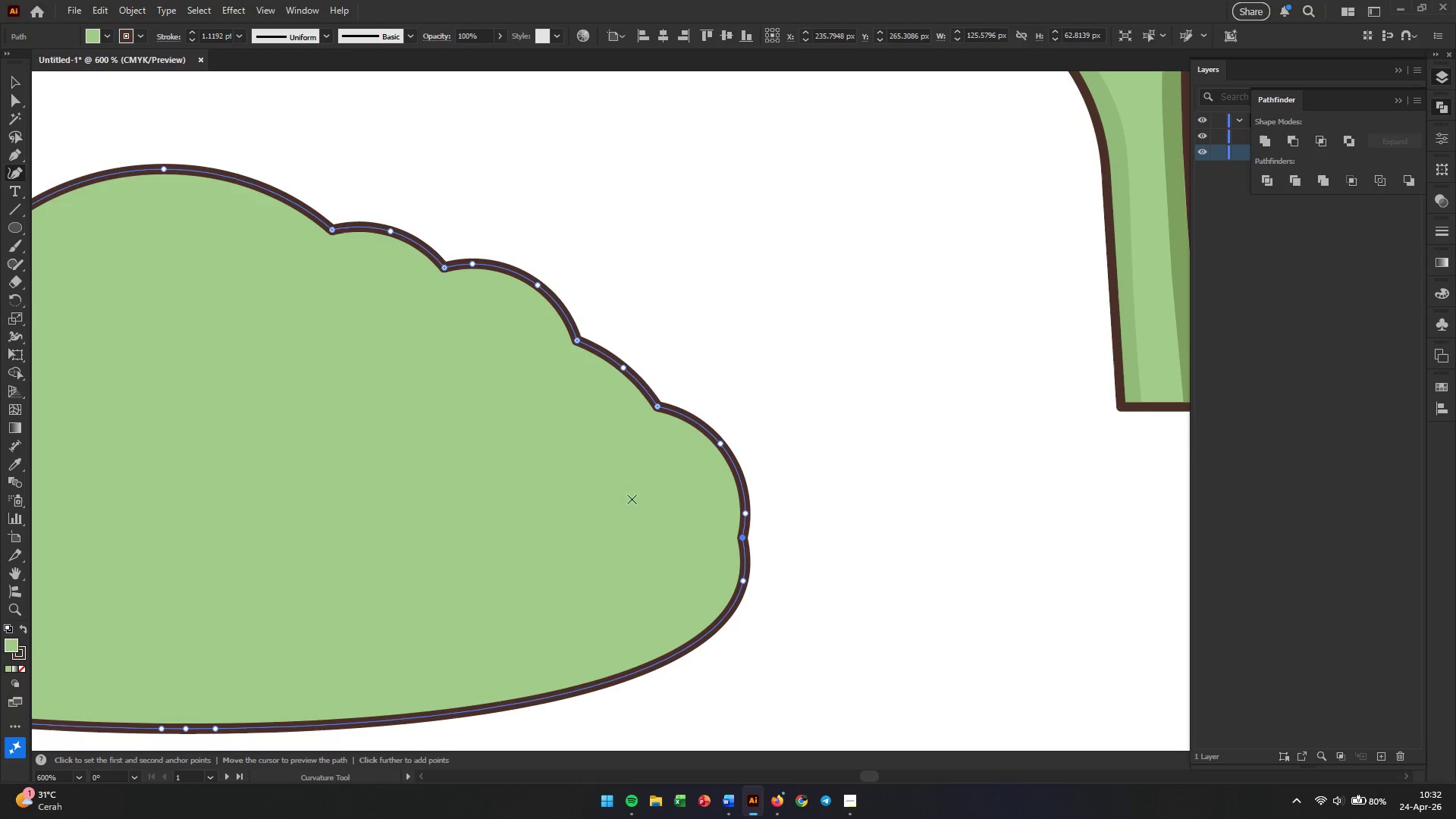 
hold_key(key=AltLeft, duration=0.5)
scroll: coordinate [817, 582], scroll_direction: up, amount: 2.0
 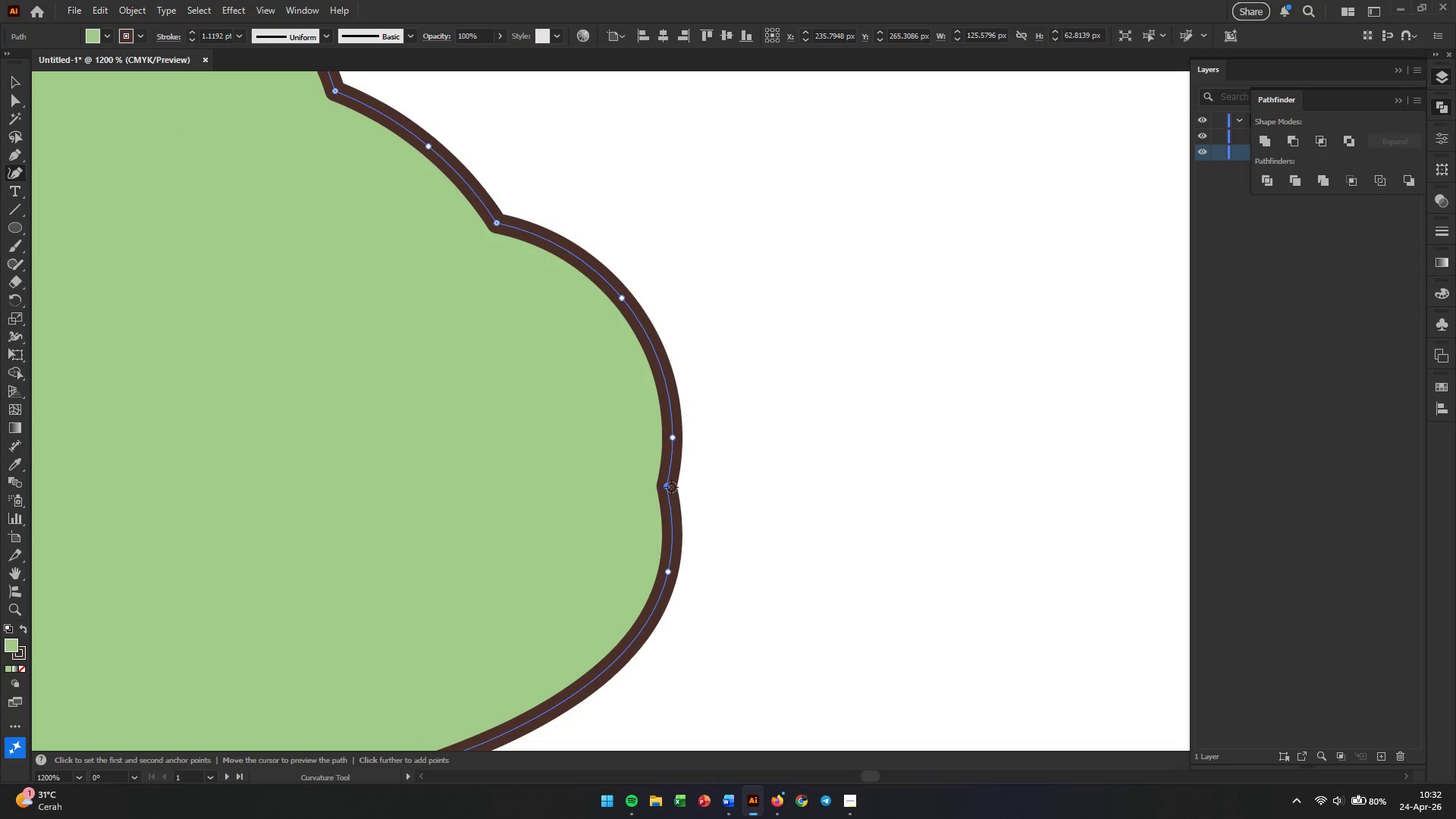 
left_click([670, 487])
 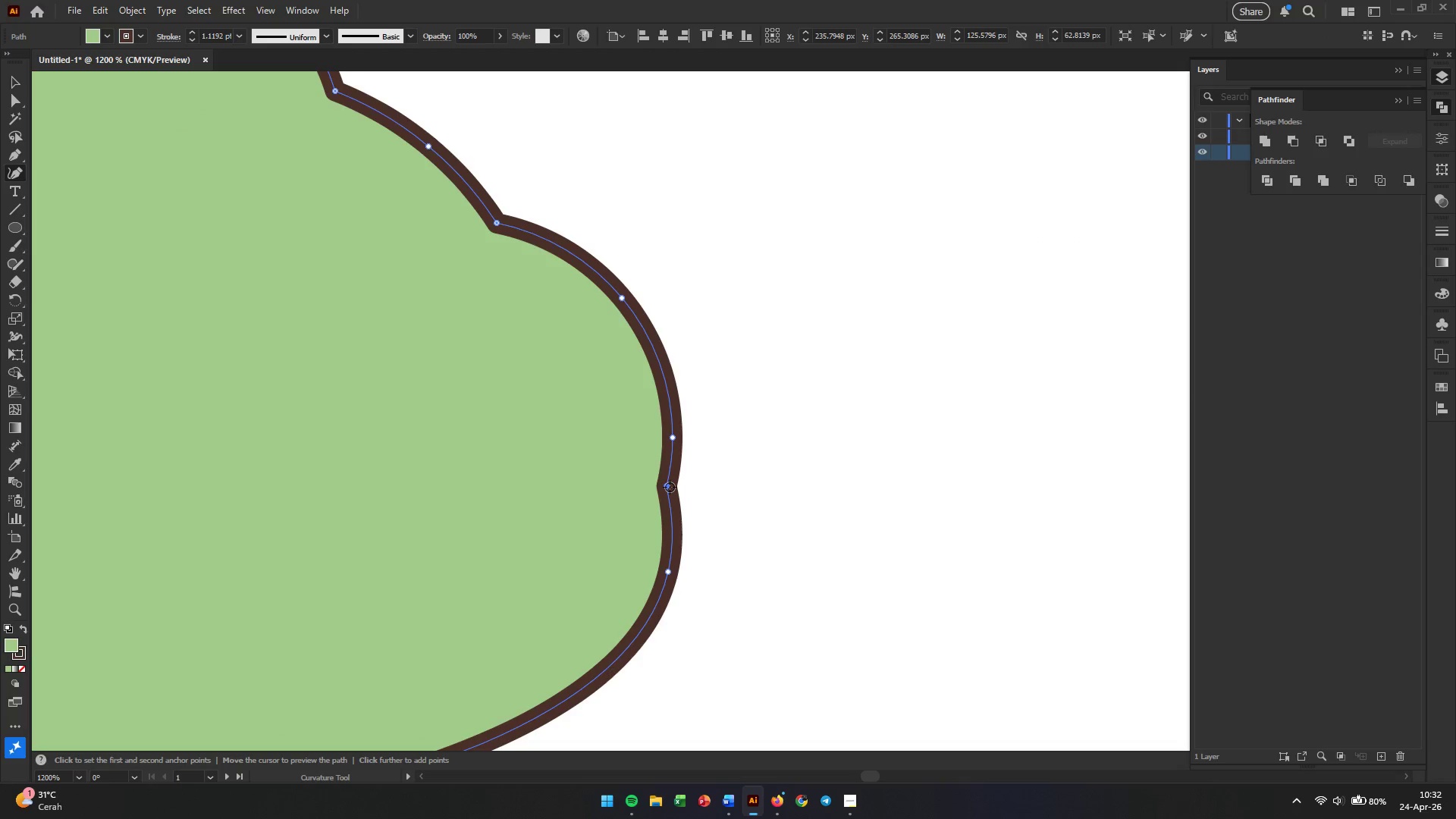 
key(Backspace)
 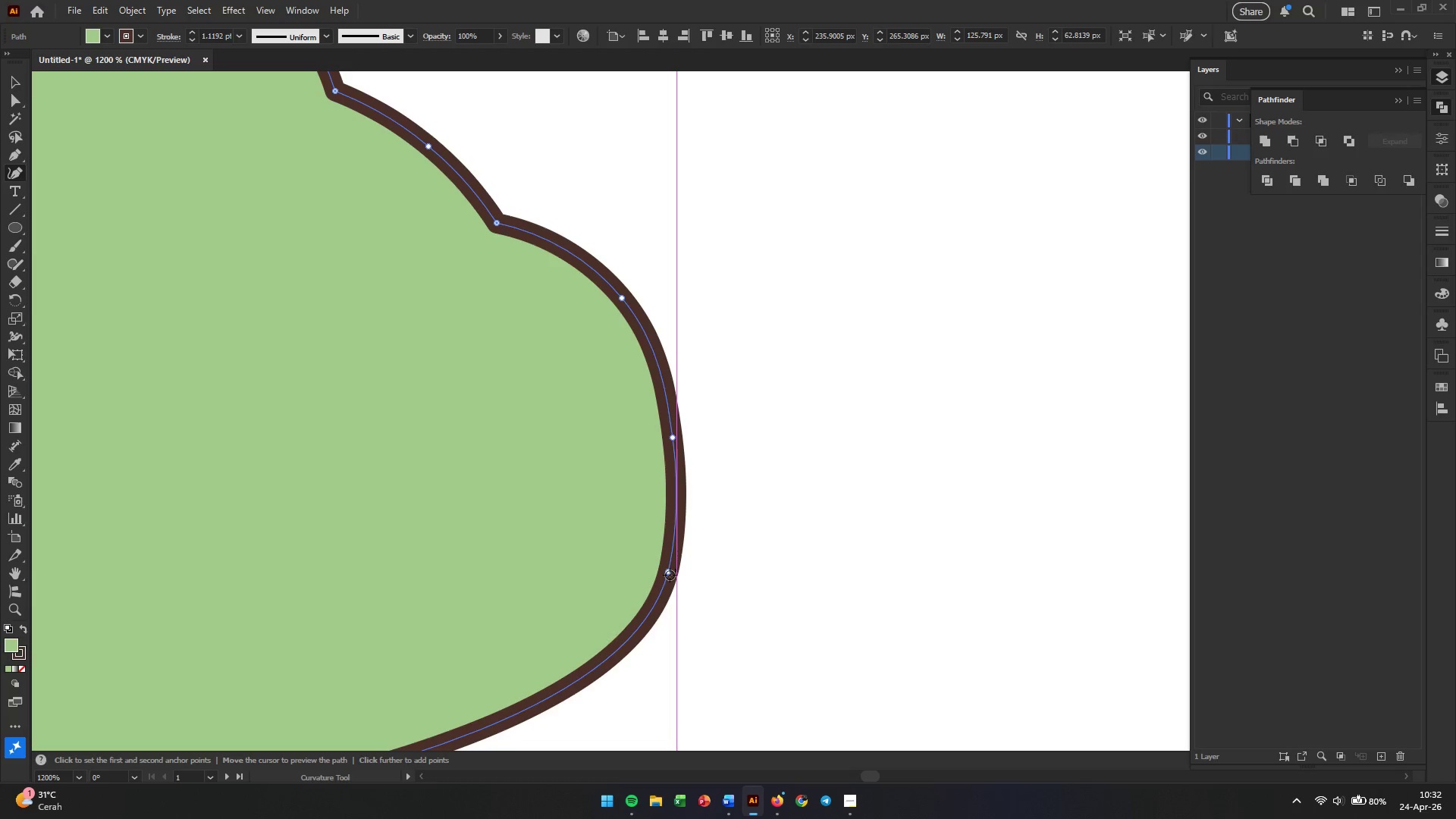 
left_click_drag(start_coordinate=[670, 572], to_coordinate=[682, 476])
 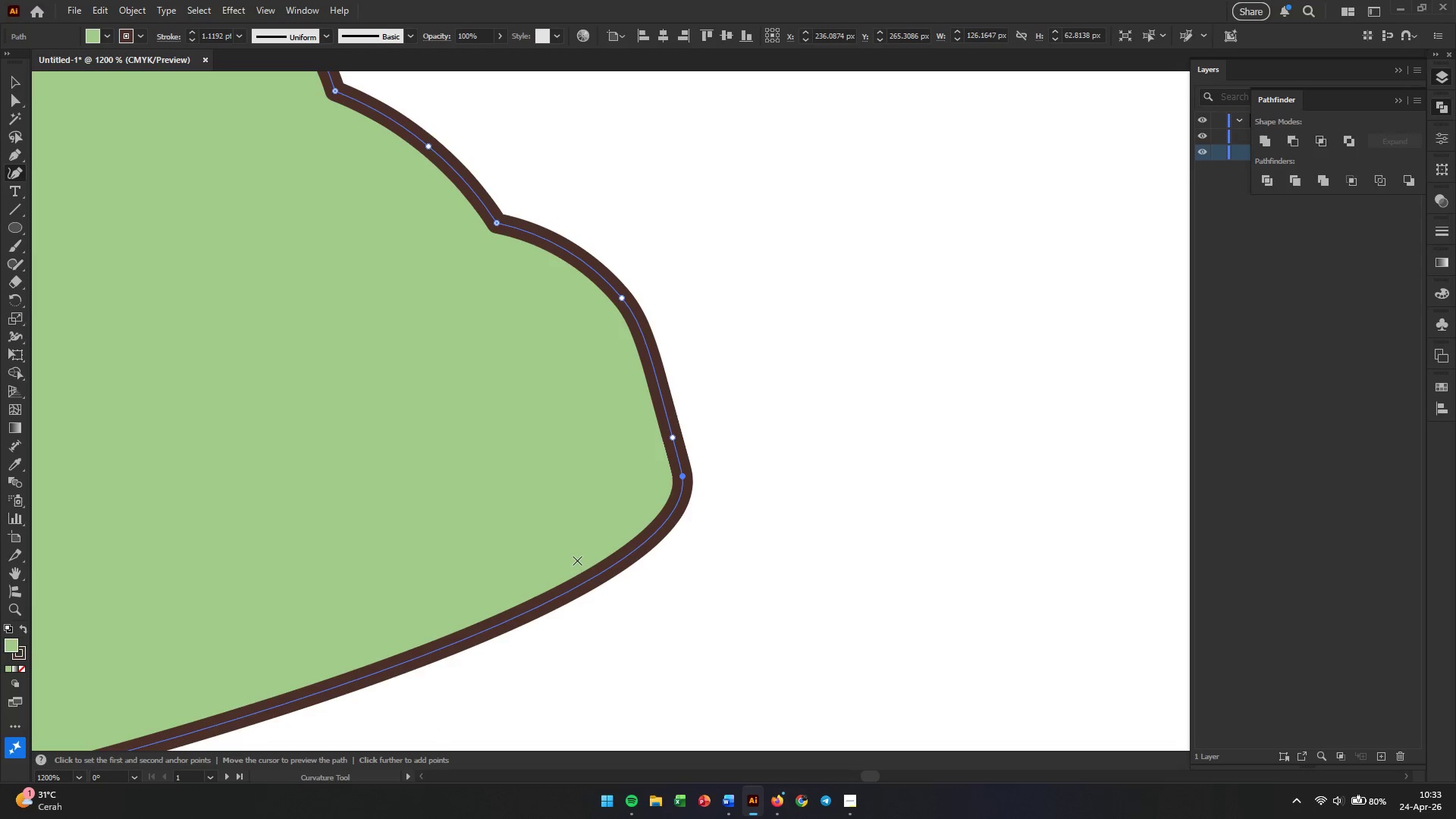 
hold_key(key=AltLeft, duration=0.44)
scroll: coordinate [577, 560], scroll_direction: down, amount: 5.0
 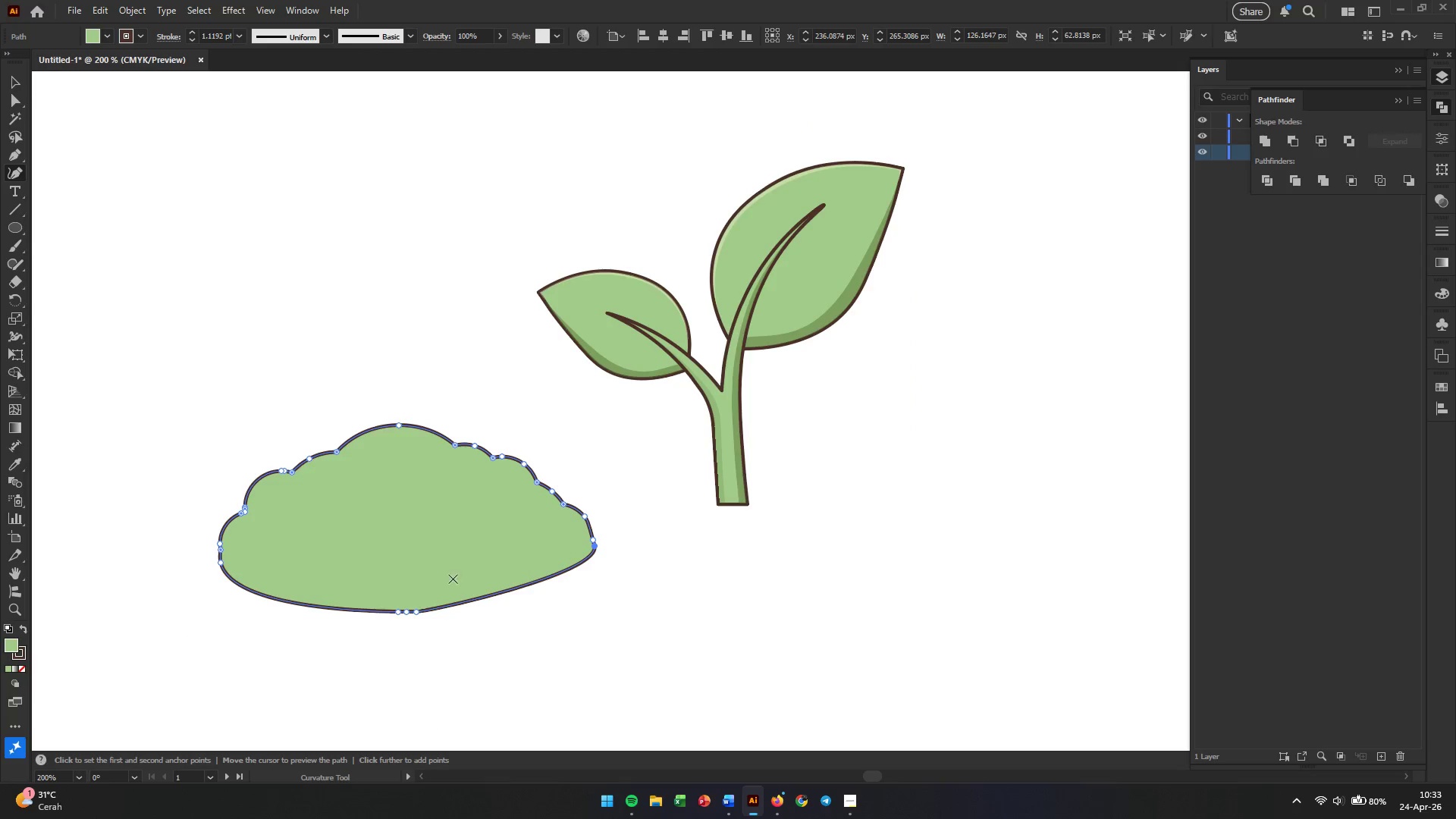 
hold_key(key=AltLeft, duration=0.55)
scroll: coordinate [258, 579], scroll_direction: up, amount: 3.0
 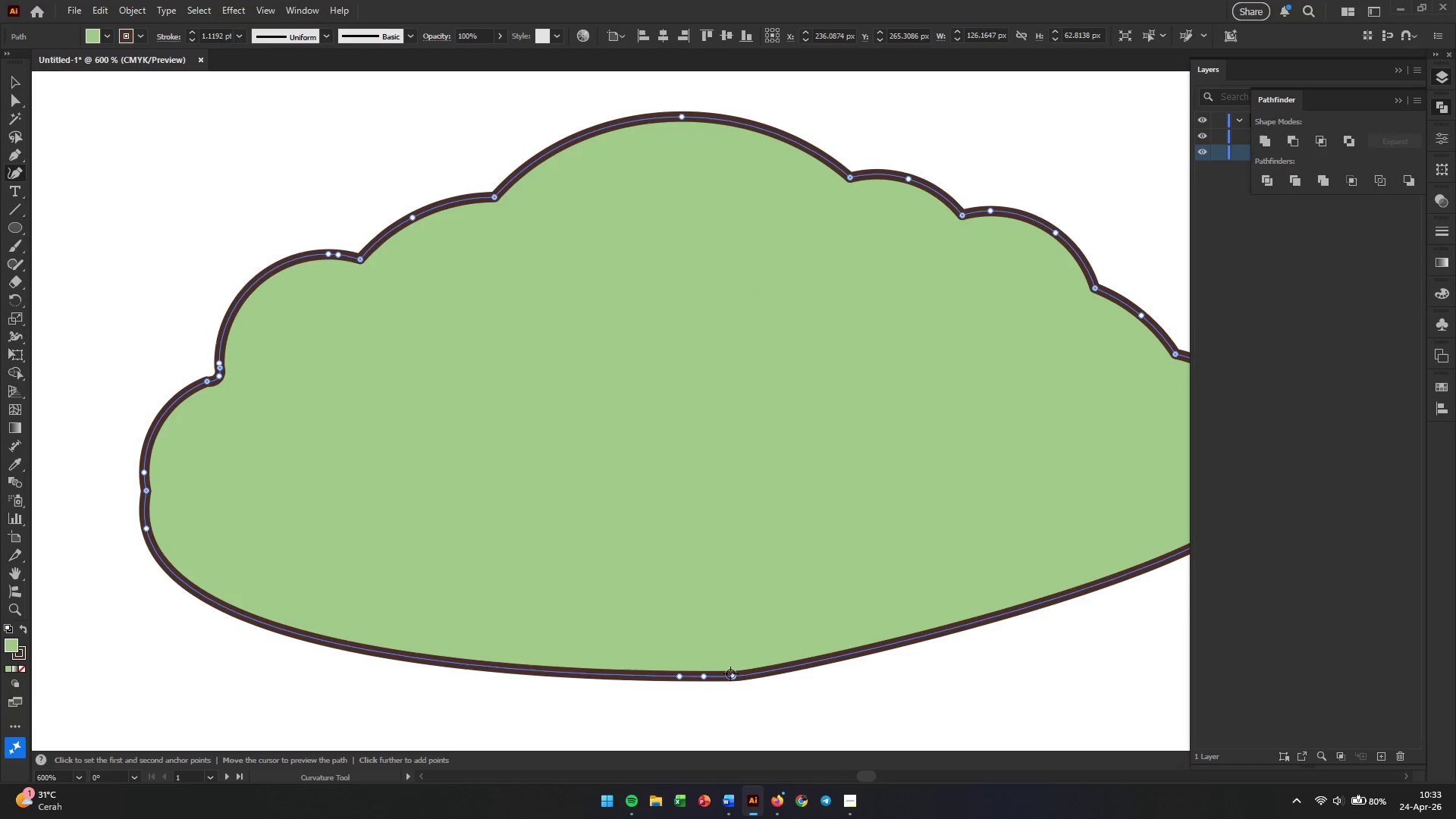 
left_click([733, 676])
 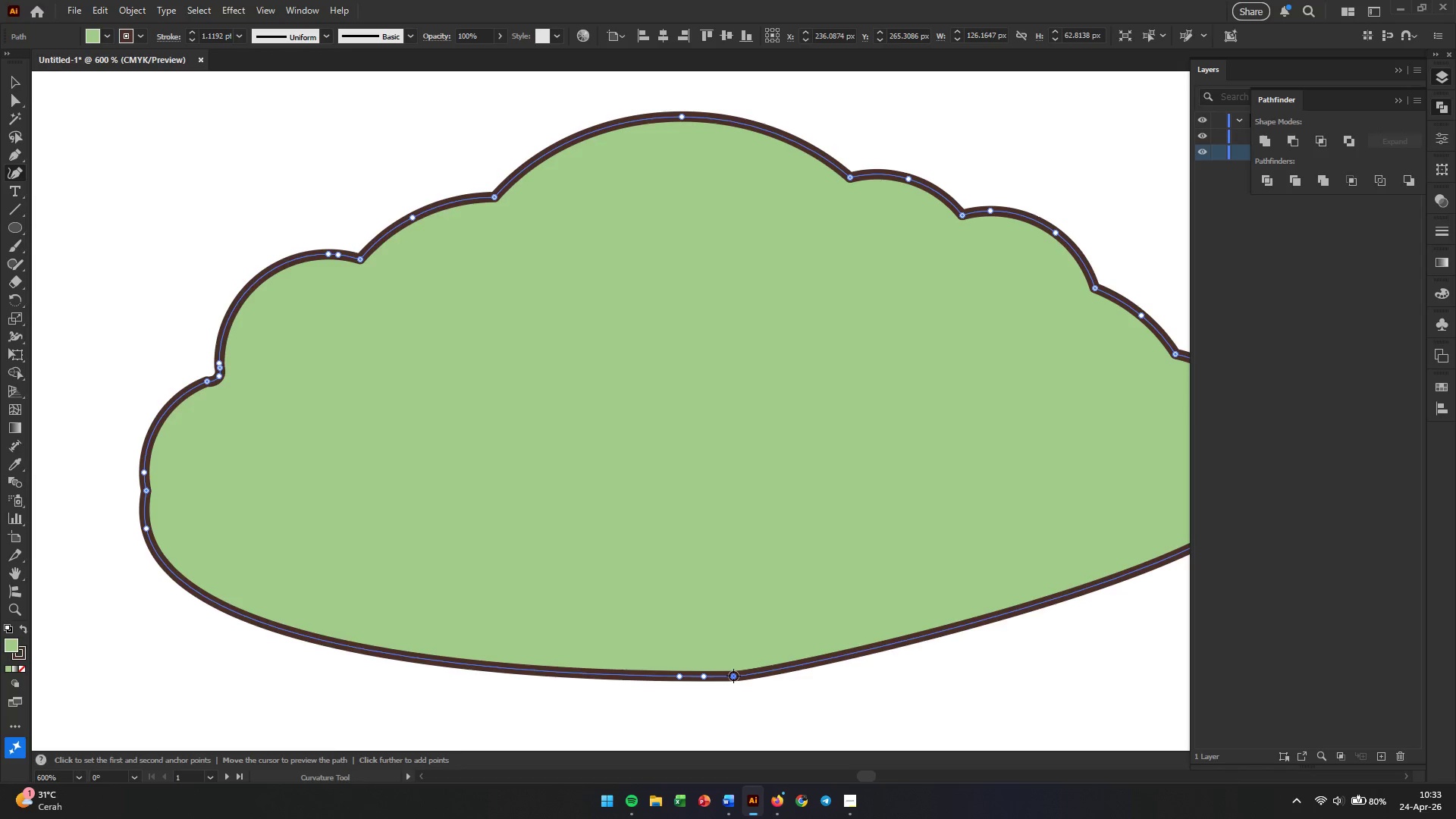 
key(Backspace)
 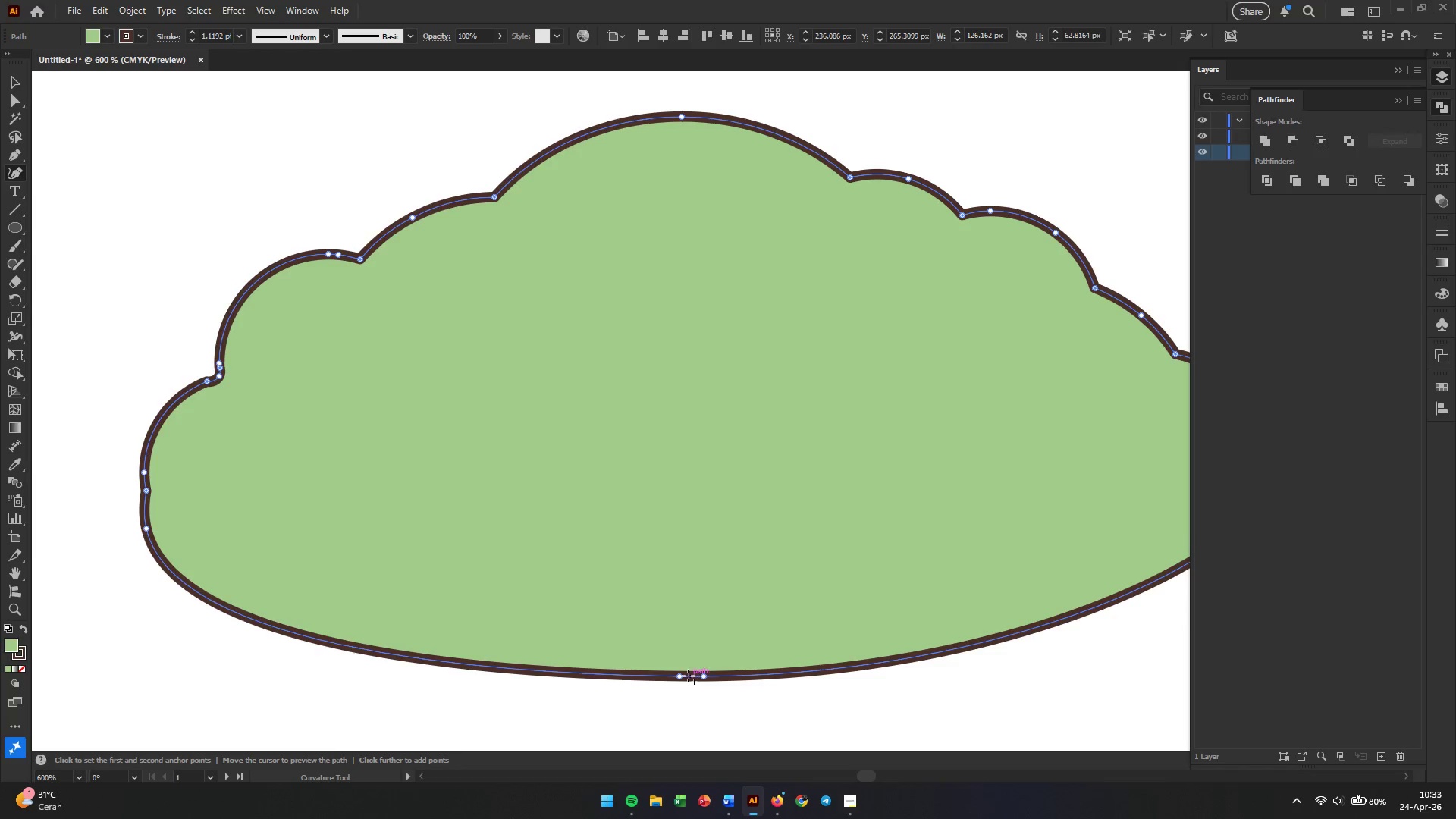 
left_click([682, 676])
 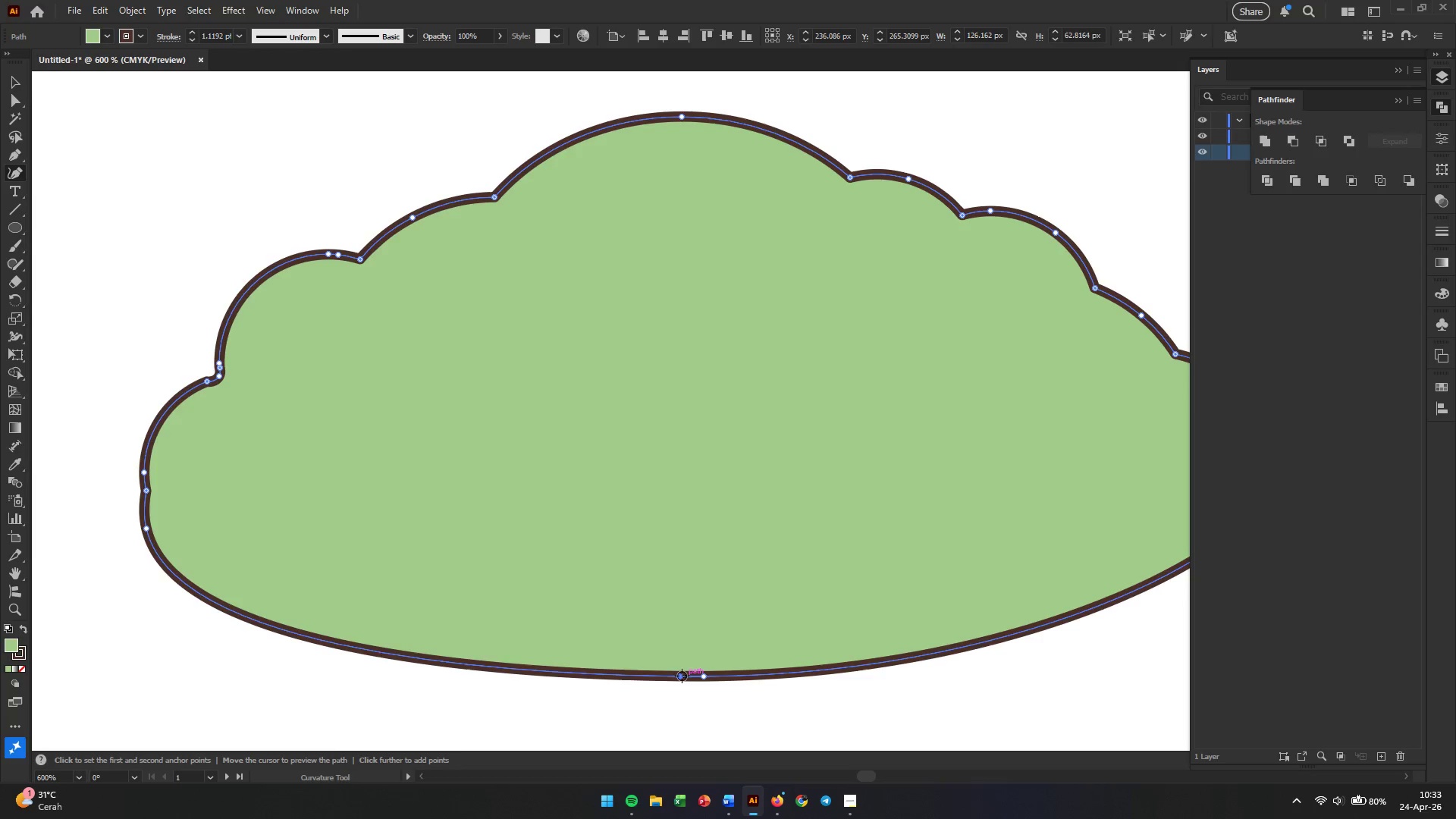 
key(Backspace)
 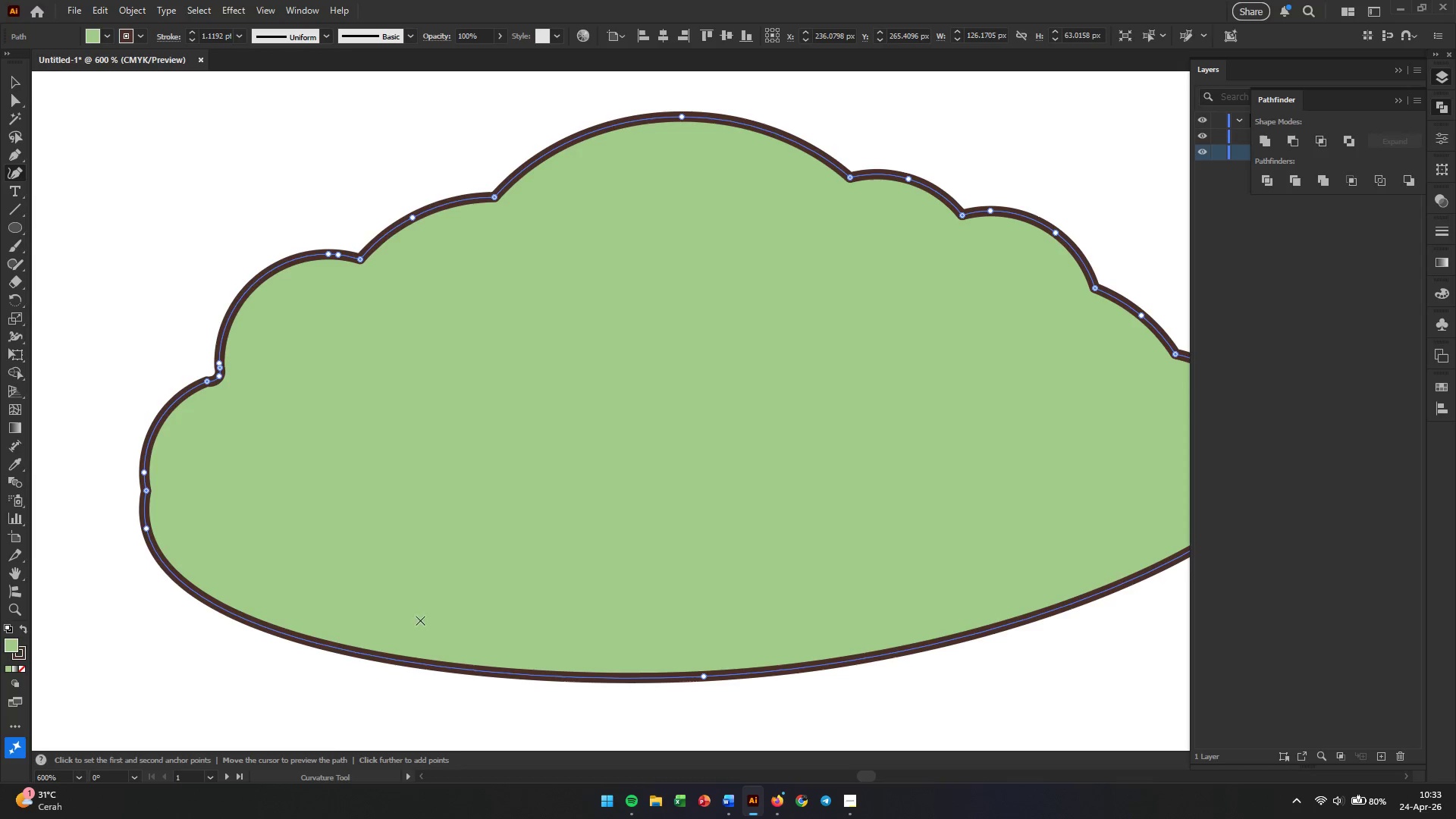 
hold_key(key=Space, duration=0.58)
 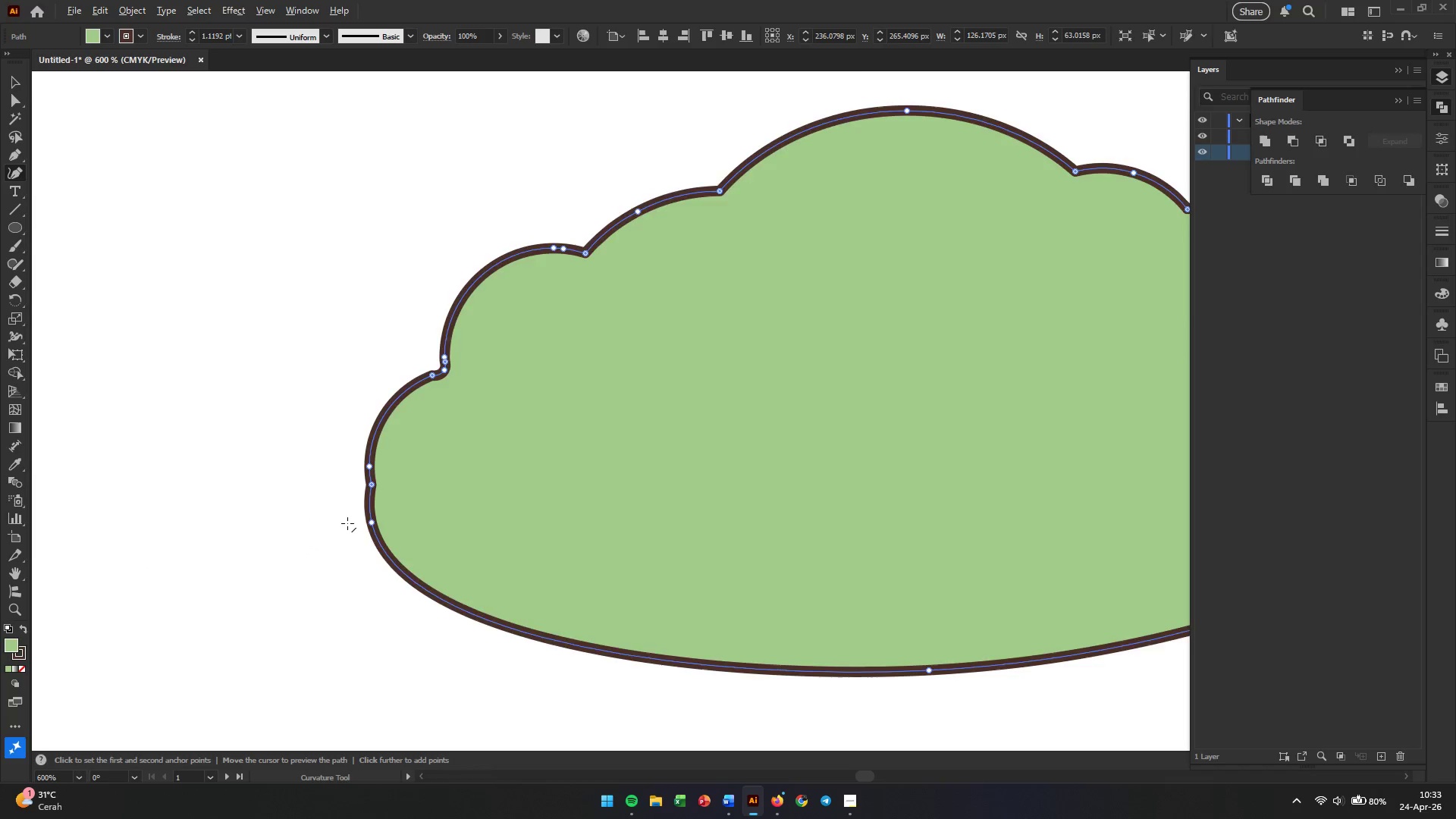 
left_click_drag(start_coordinate=[92, 567], to_coordinate=[318, 561])
 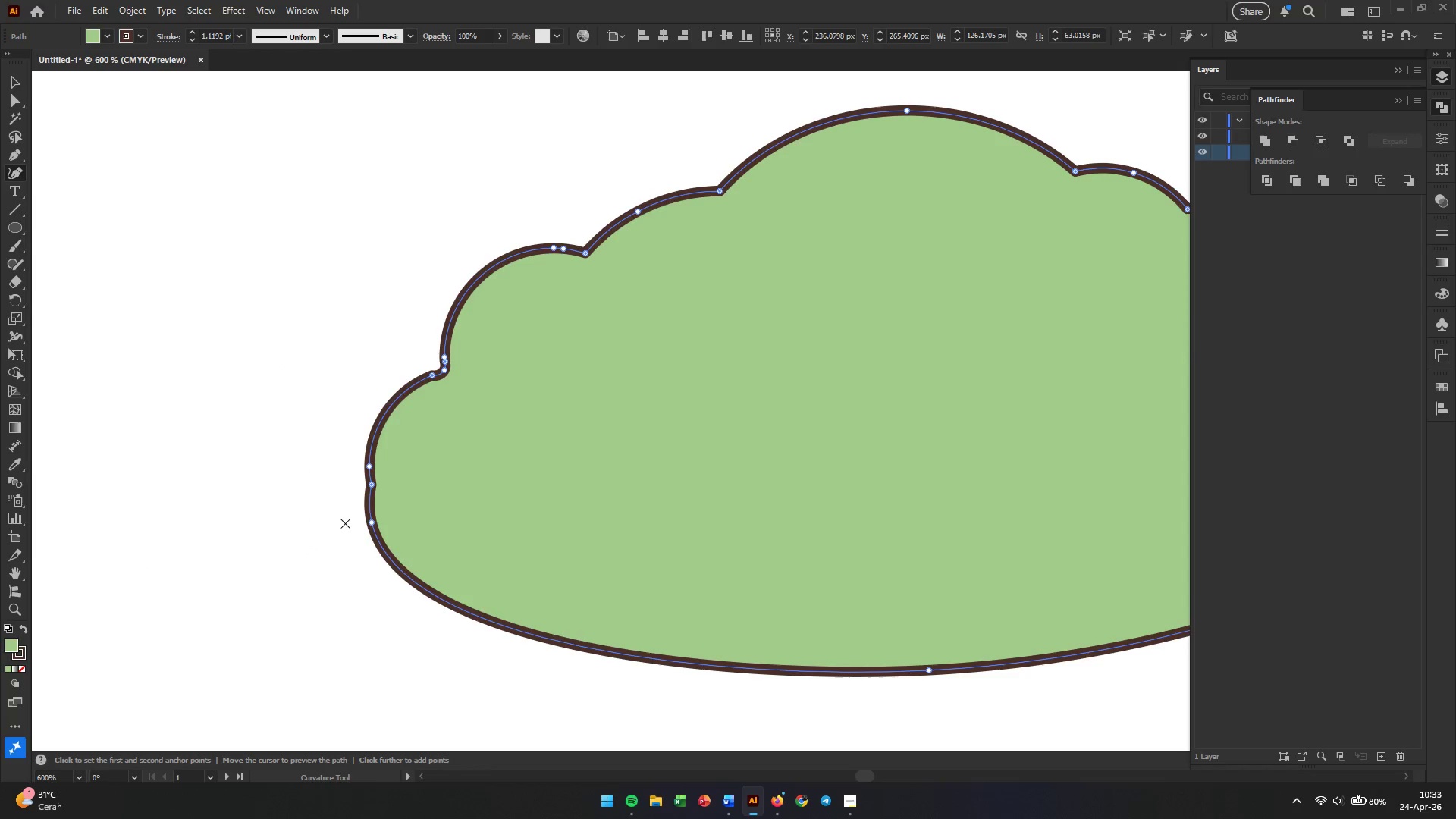 
hold_key(key=AltLeft, duration=0.5)
scroll: coordinate [347, 523], scroll_direction: up, amount: 2.0
 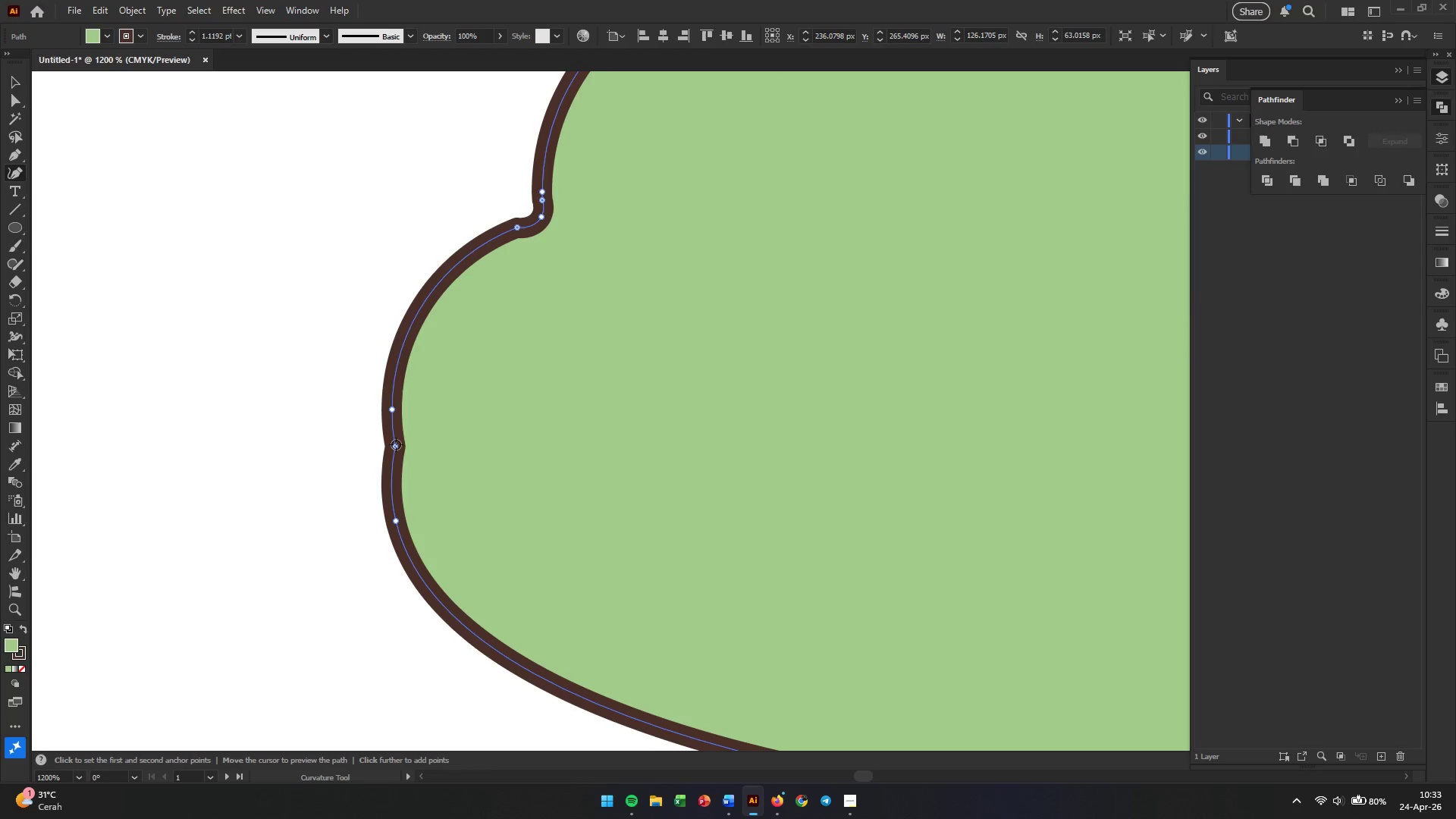 
left_click([394, 444])
 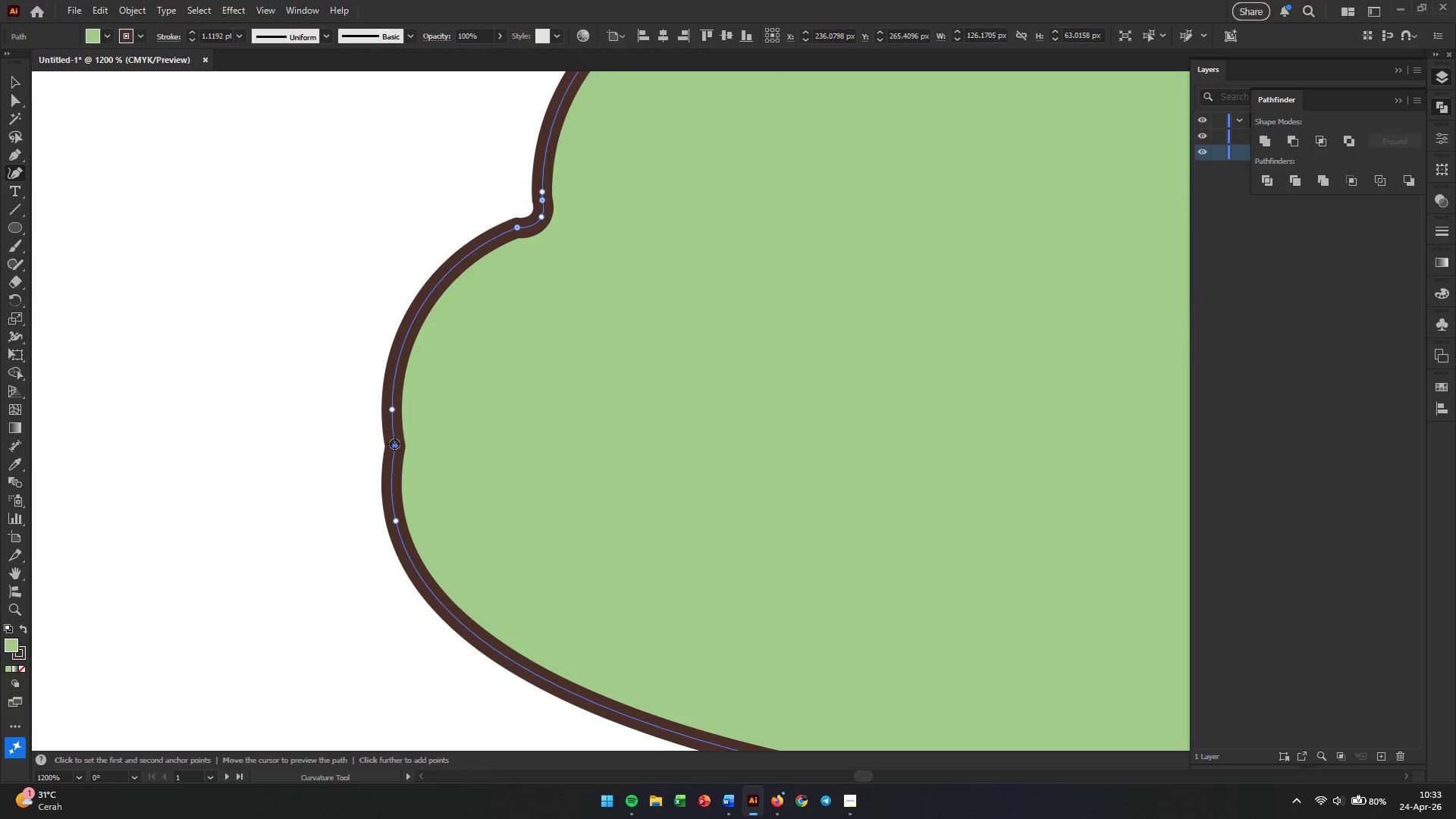 
key(Backspace)
 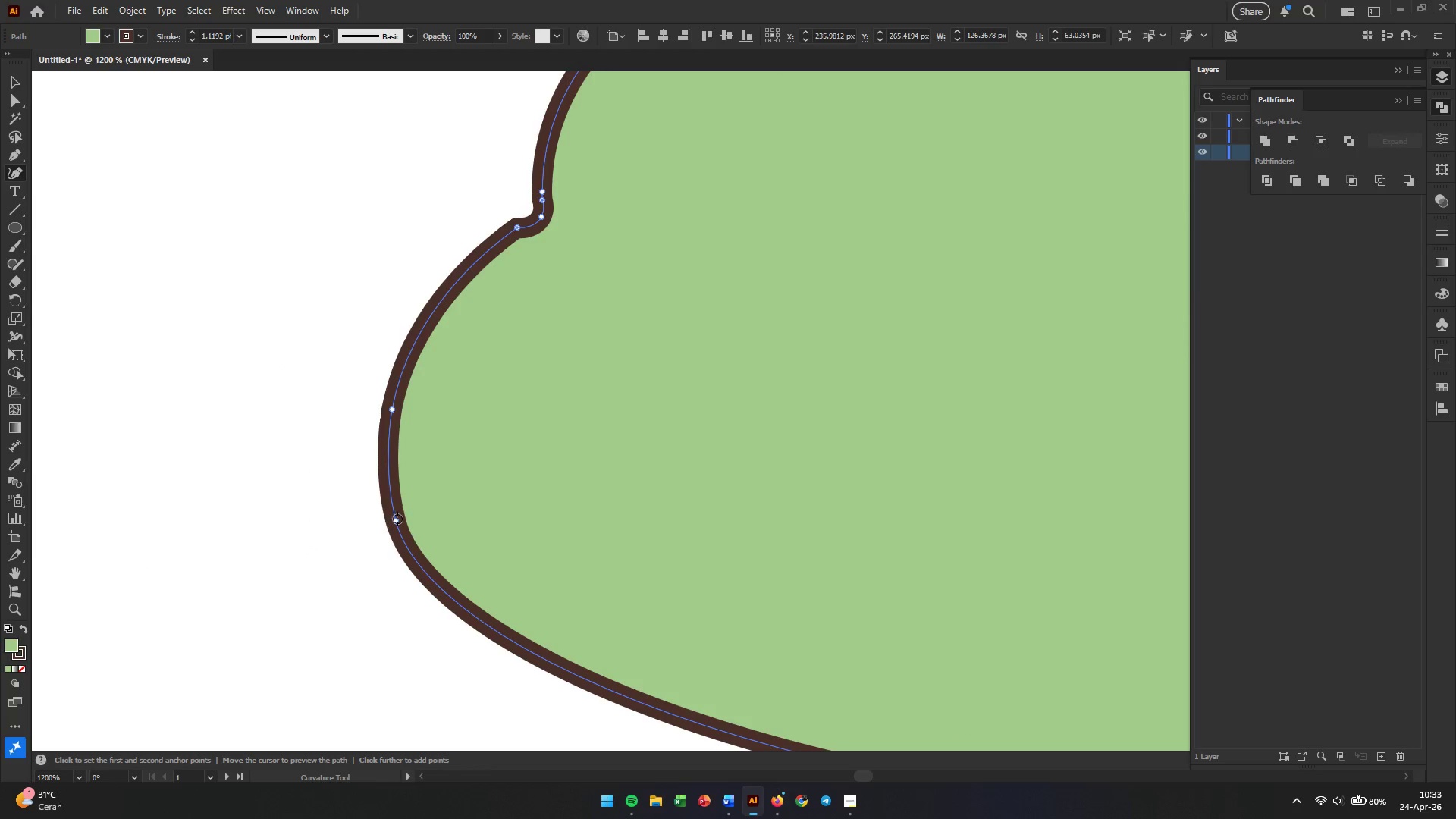 
left_click_drag(start_coordinate=[397, 519], to_coordinate=[394, 463])
 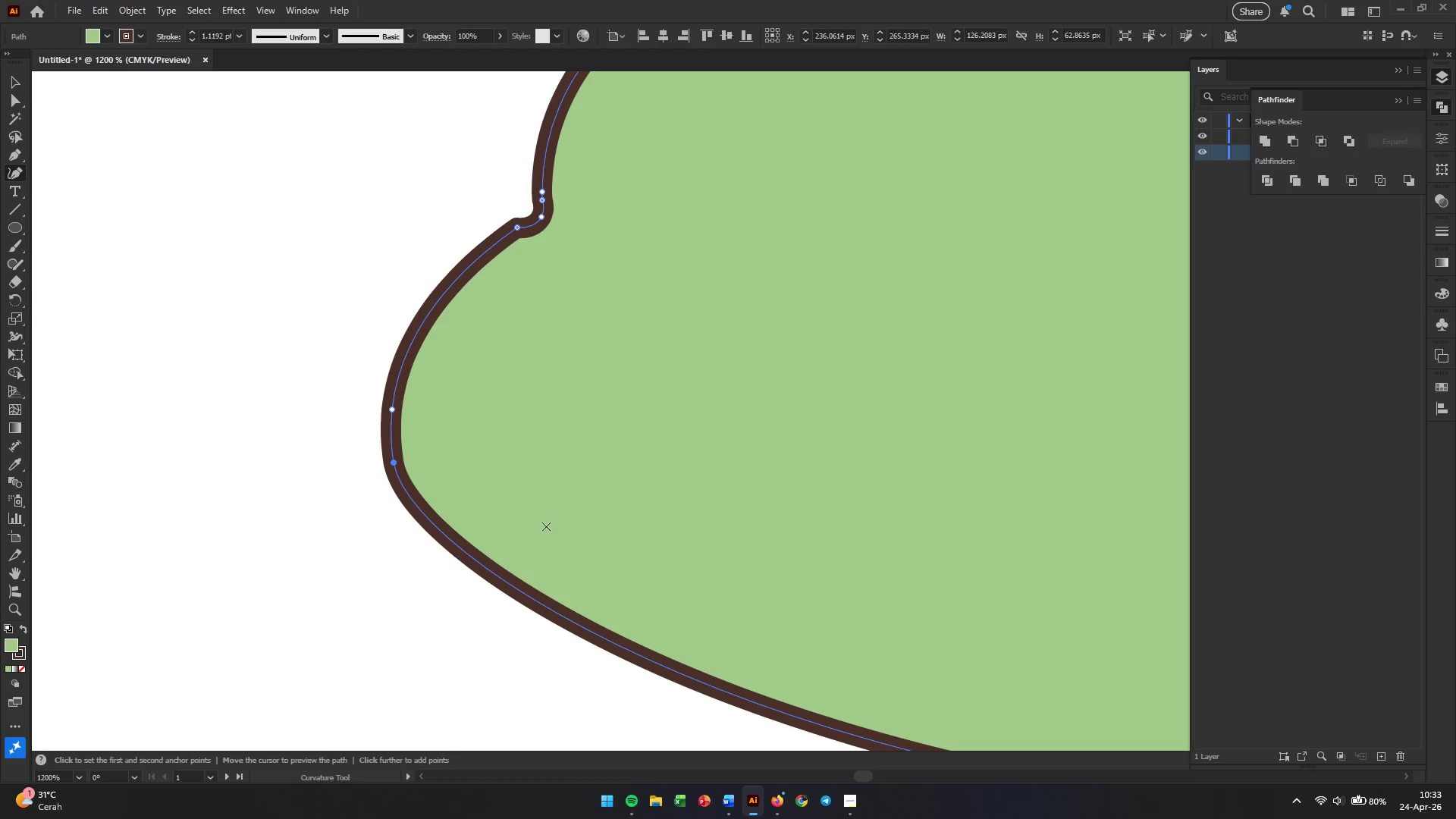 
hold_key(key=AltLeft, duration=0.47)
scroll: coordinate [561, 550], scroll_direction: down, amount: 5.0
 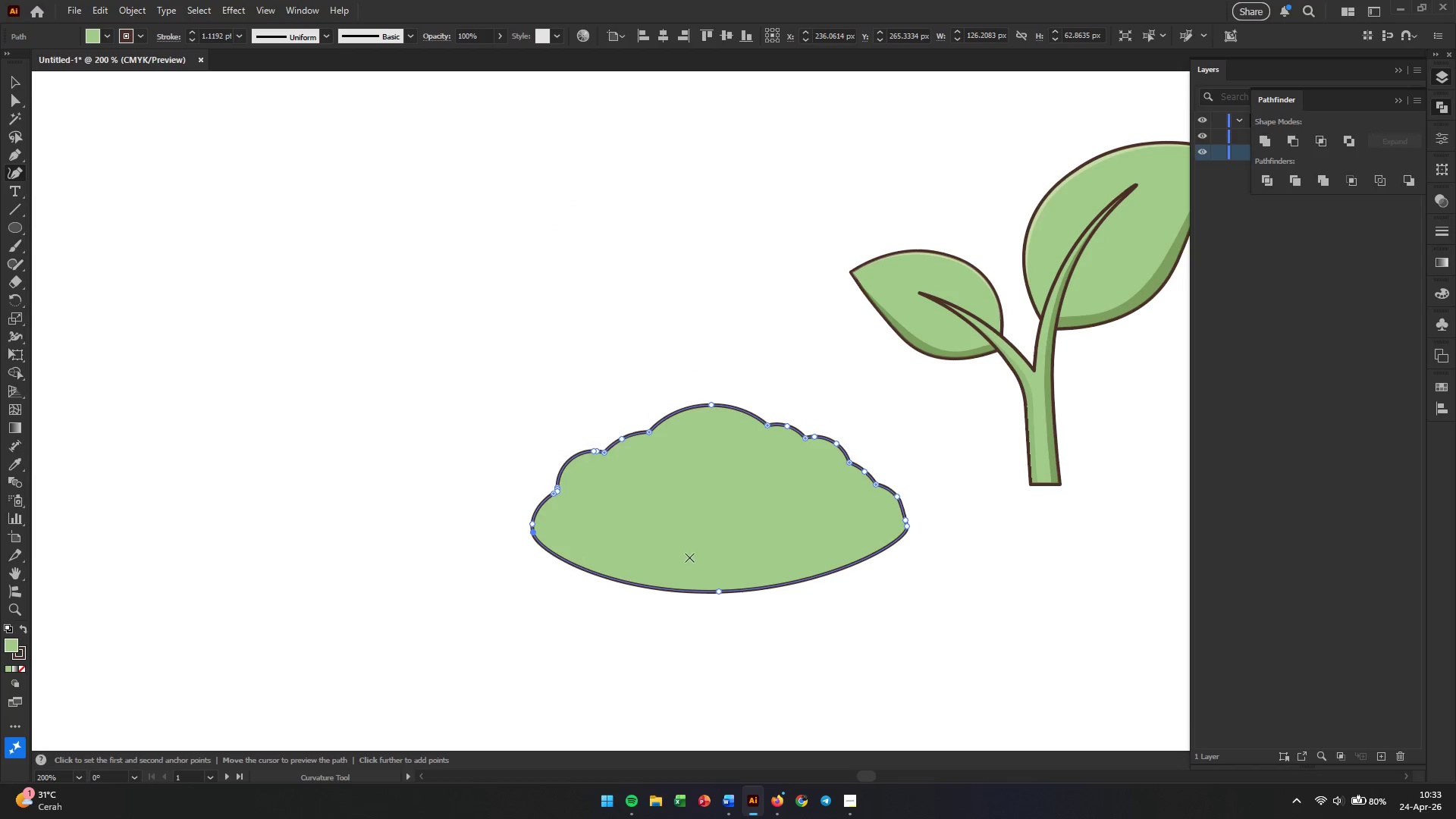 
hold_key(key=AltLeft, duration=0.59)
scroll: coordinate [719, 570], scroll_direction: up, amount: 2.0
 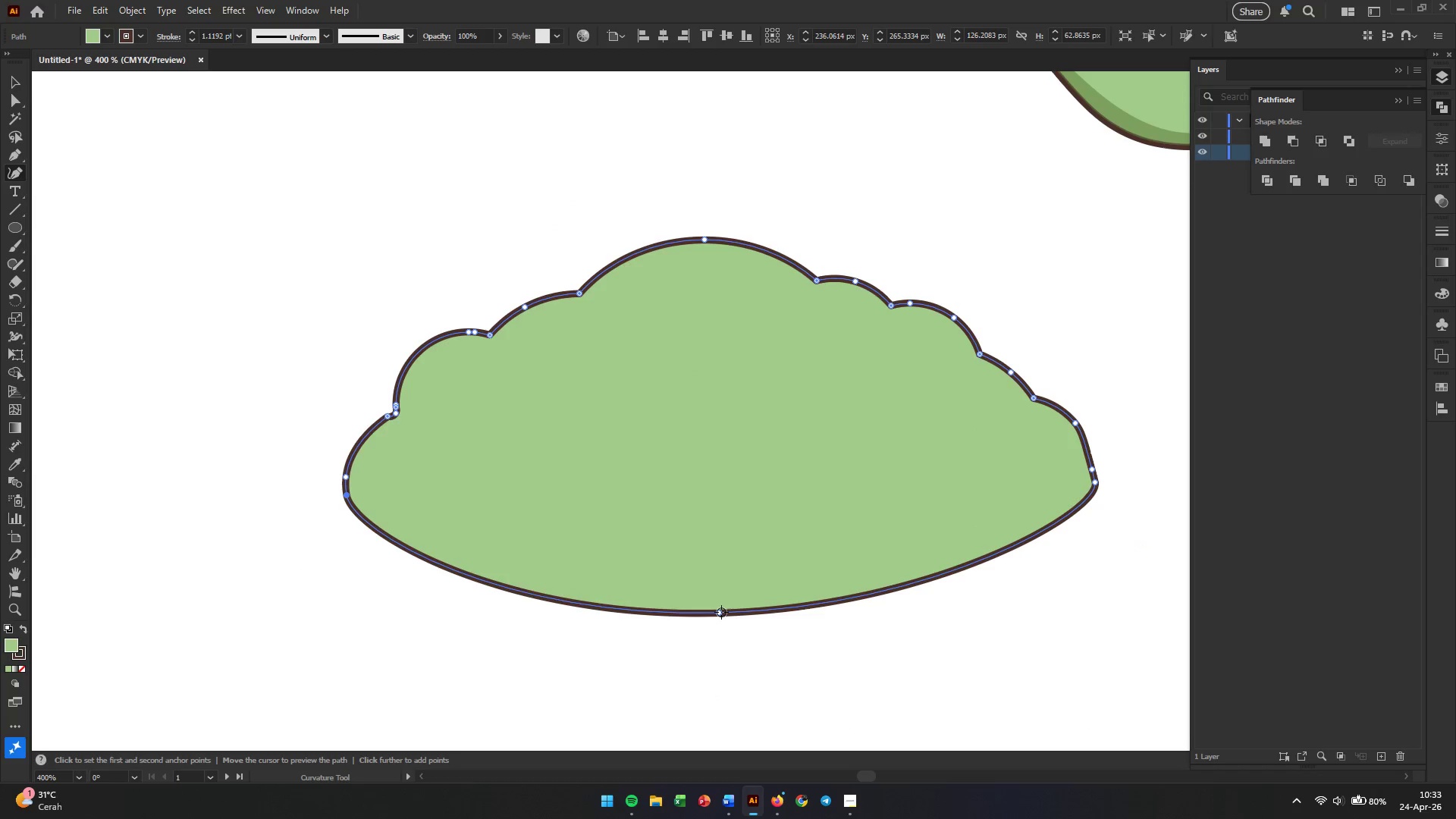 
left_click_drag(start_coordinate=[718, 613], to_coordinate=[714, 565])
 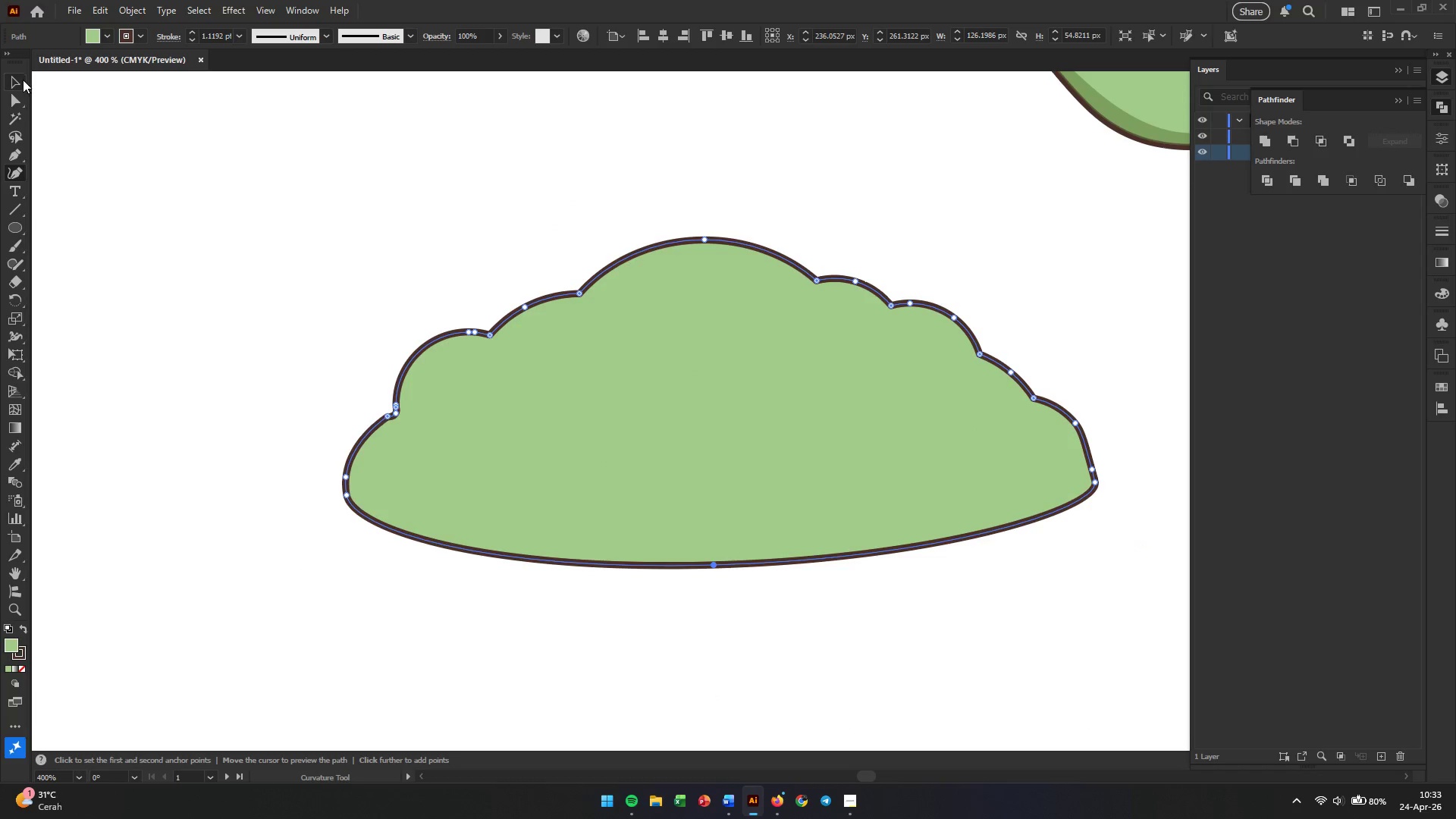 
double_click([271, 303])
 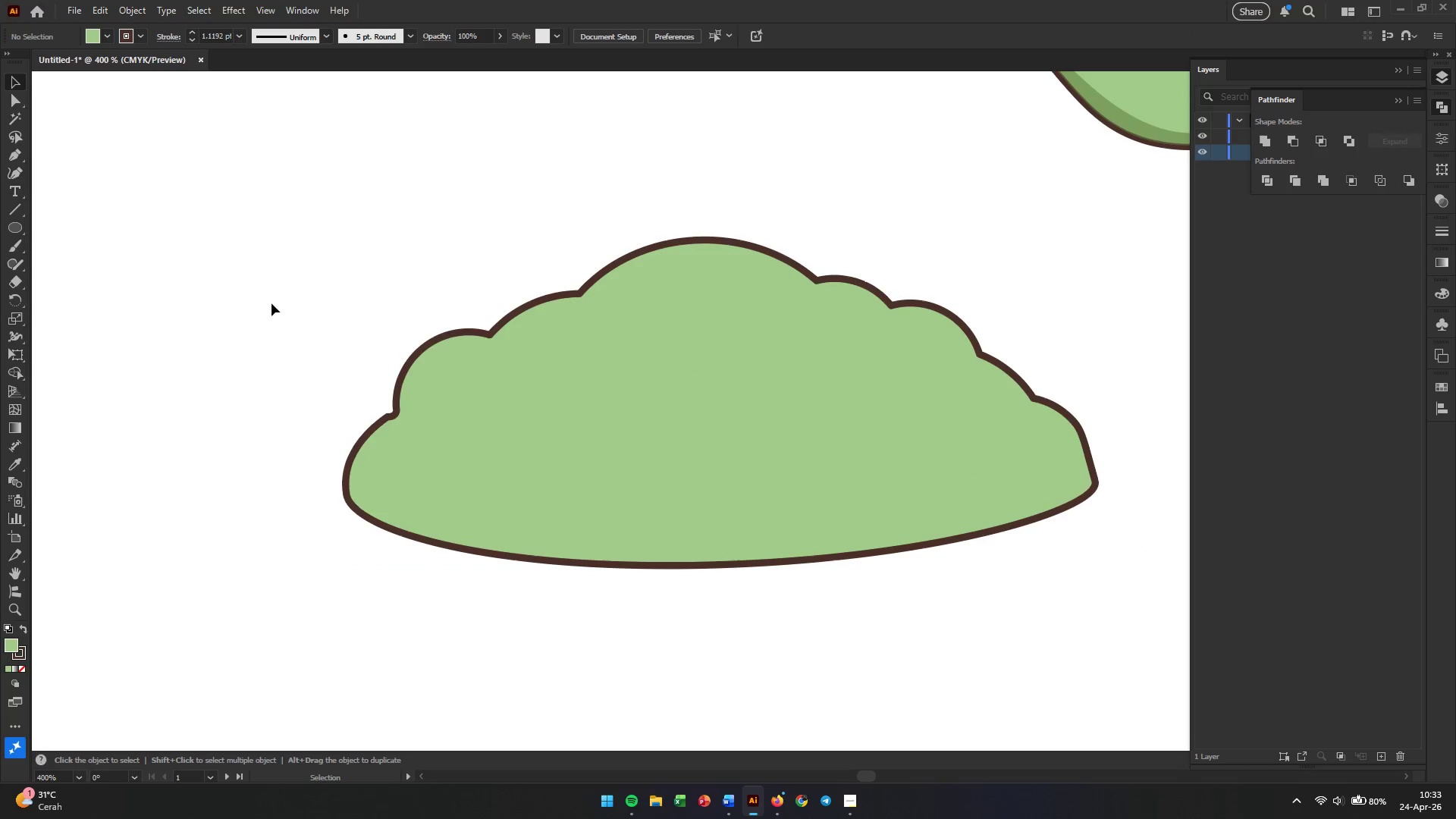 
hold_key(key=AltLeft, duration=0.44)
scroll: coordinate [453, 362], scroll_direction: down, amount: 4.0
 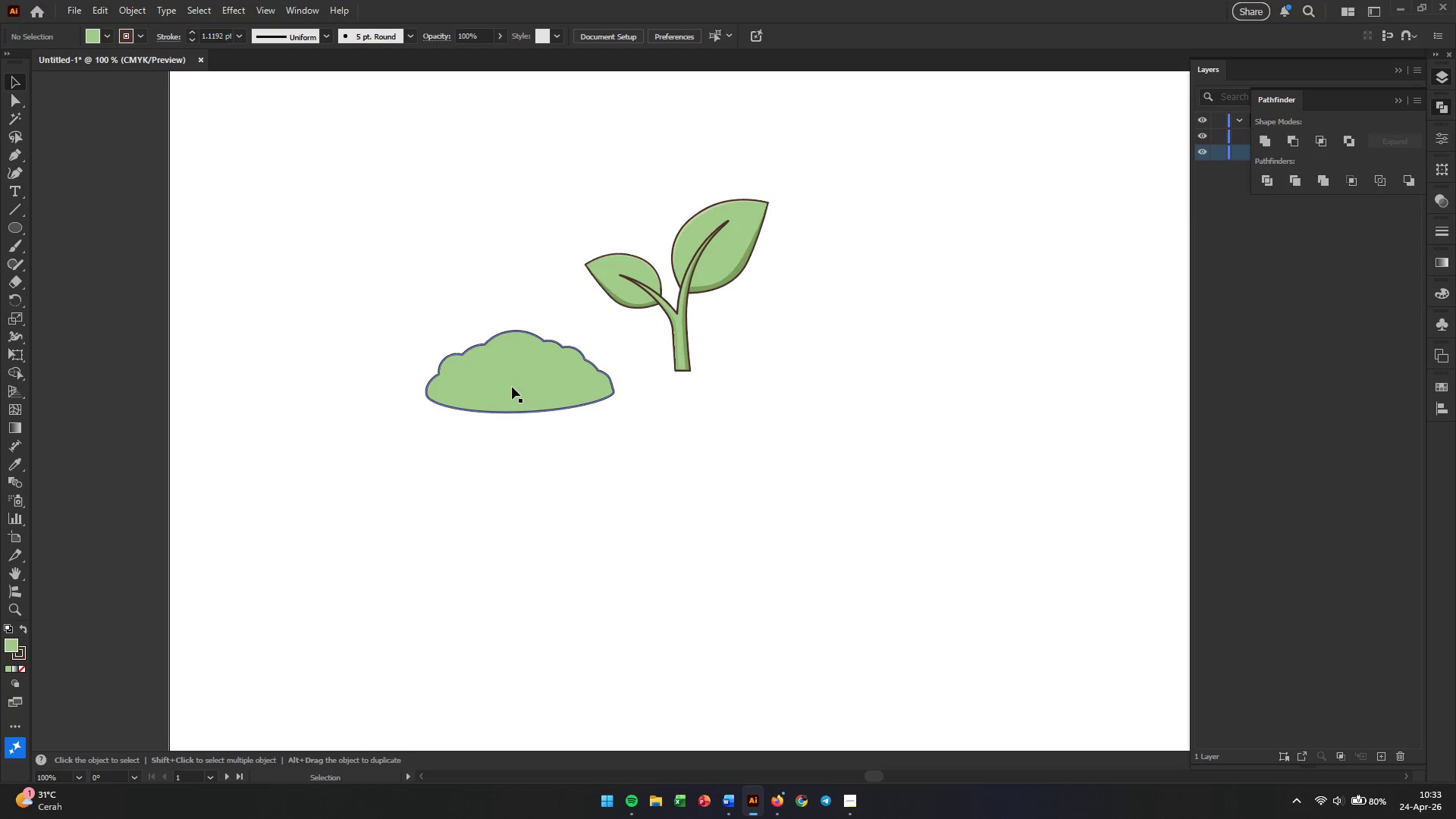 
left_click_drag(start_coordinate=[512, 387], to_coordinate=[538, 470])
 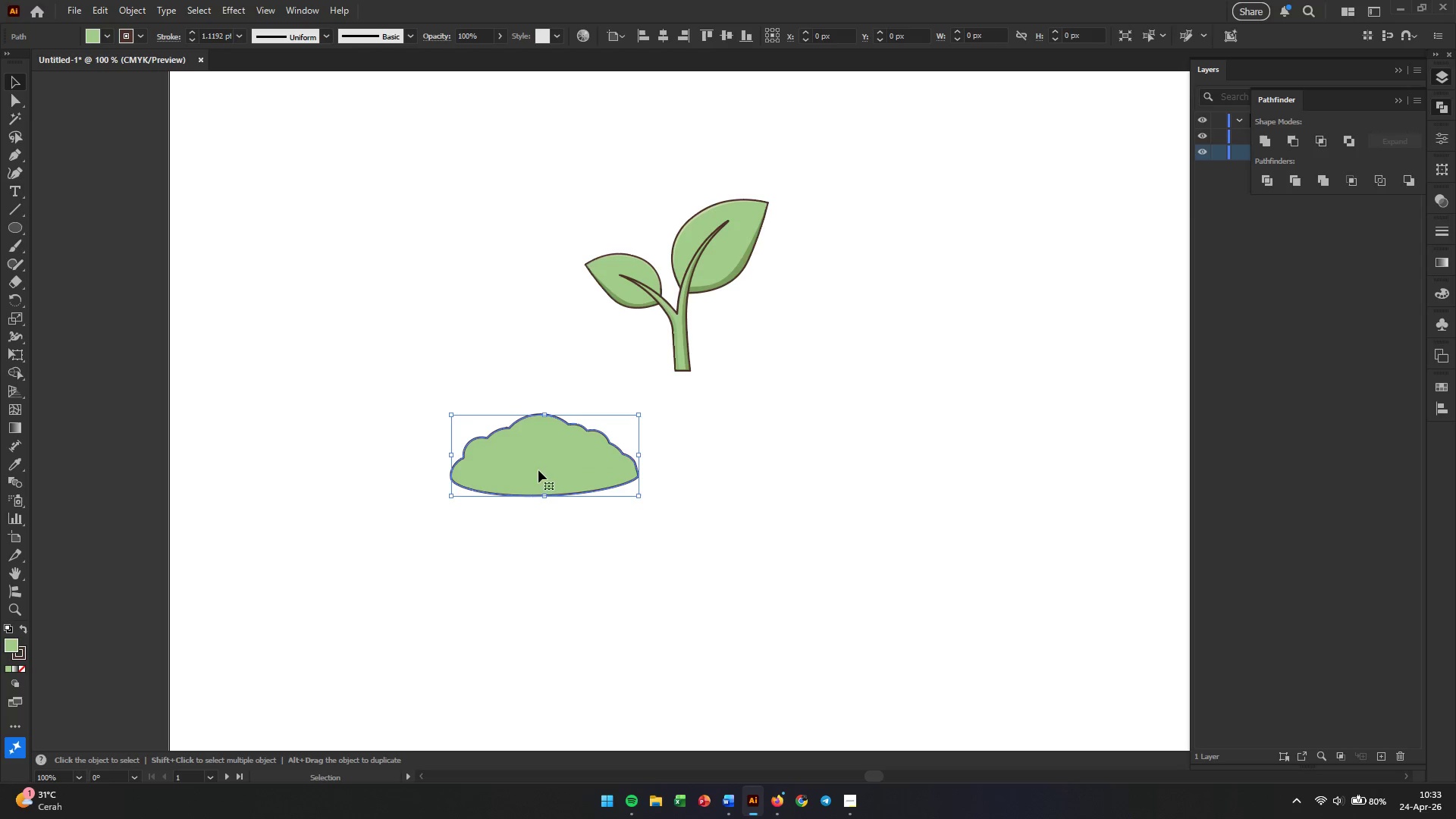 
key(Alt+AltLeft)
 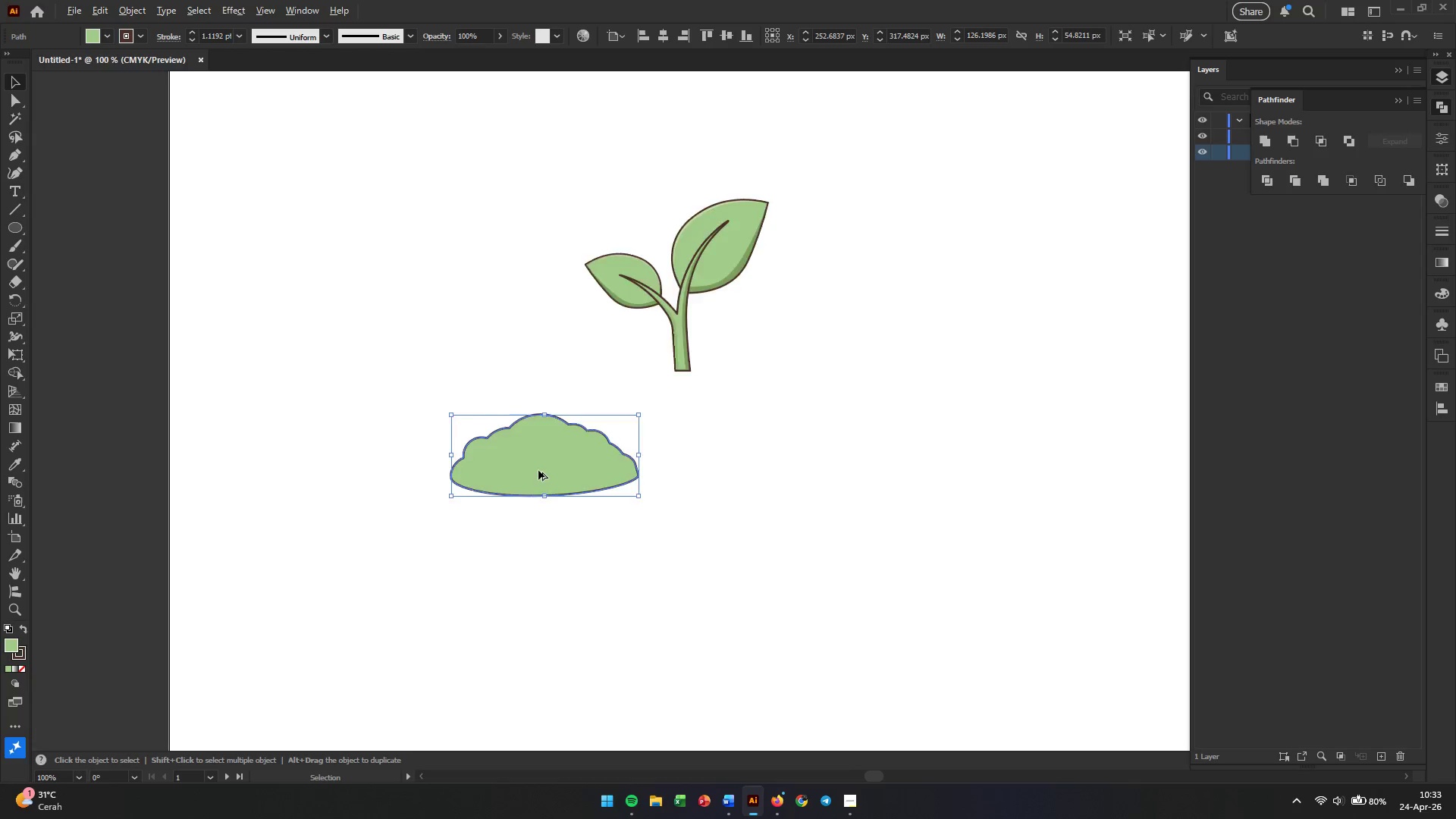 
scroll: coordinate [538, 470], scroll_direction: up, amount: 2.0
 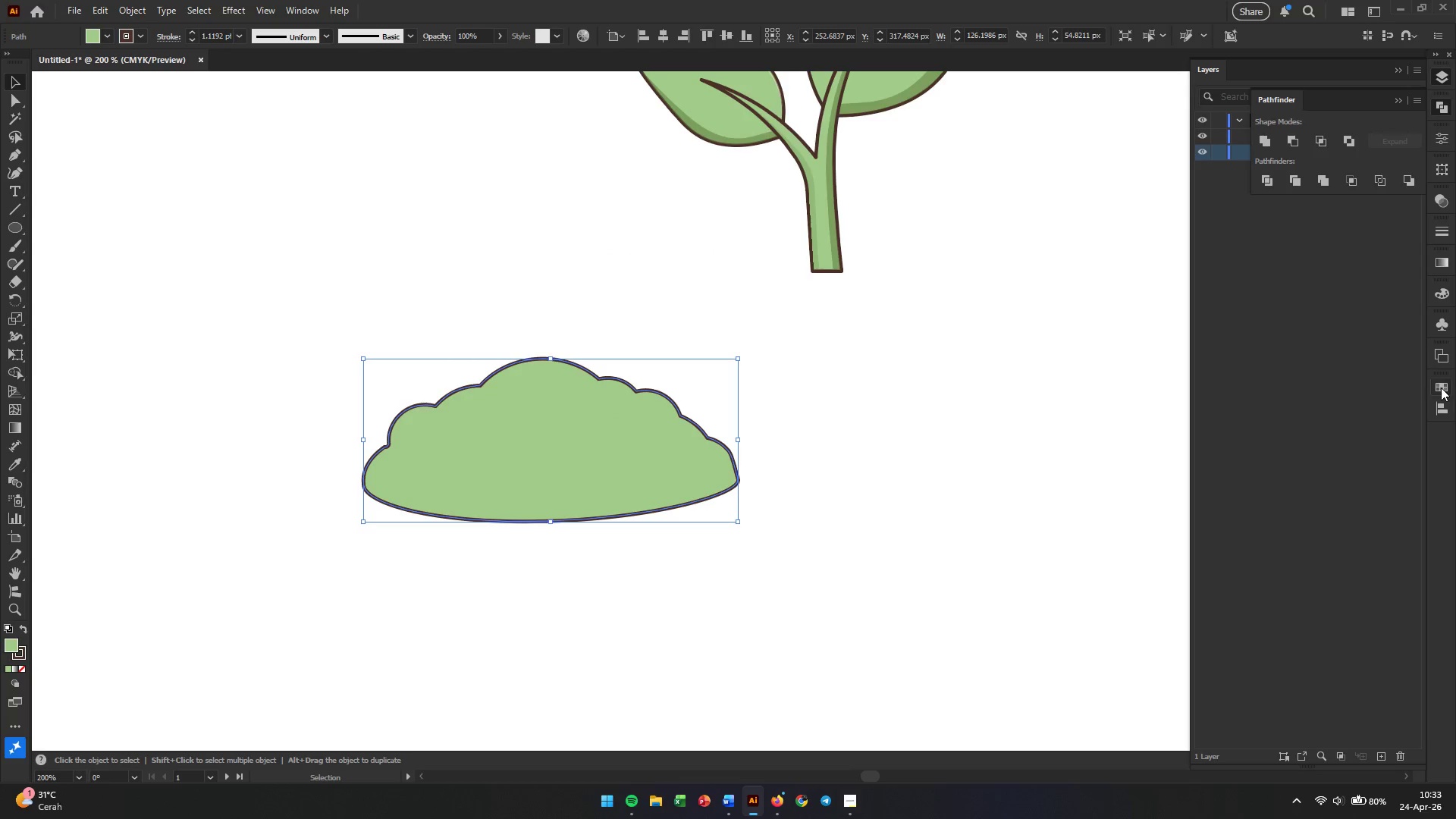 
left_click([1441, 388])
 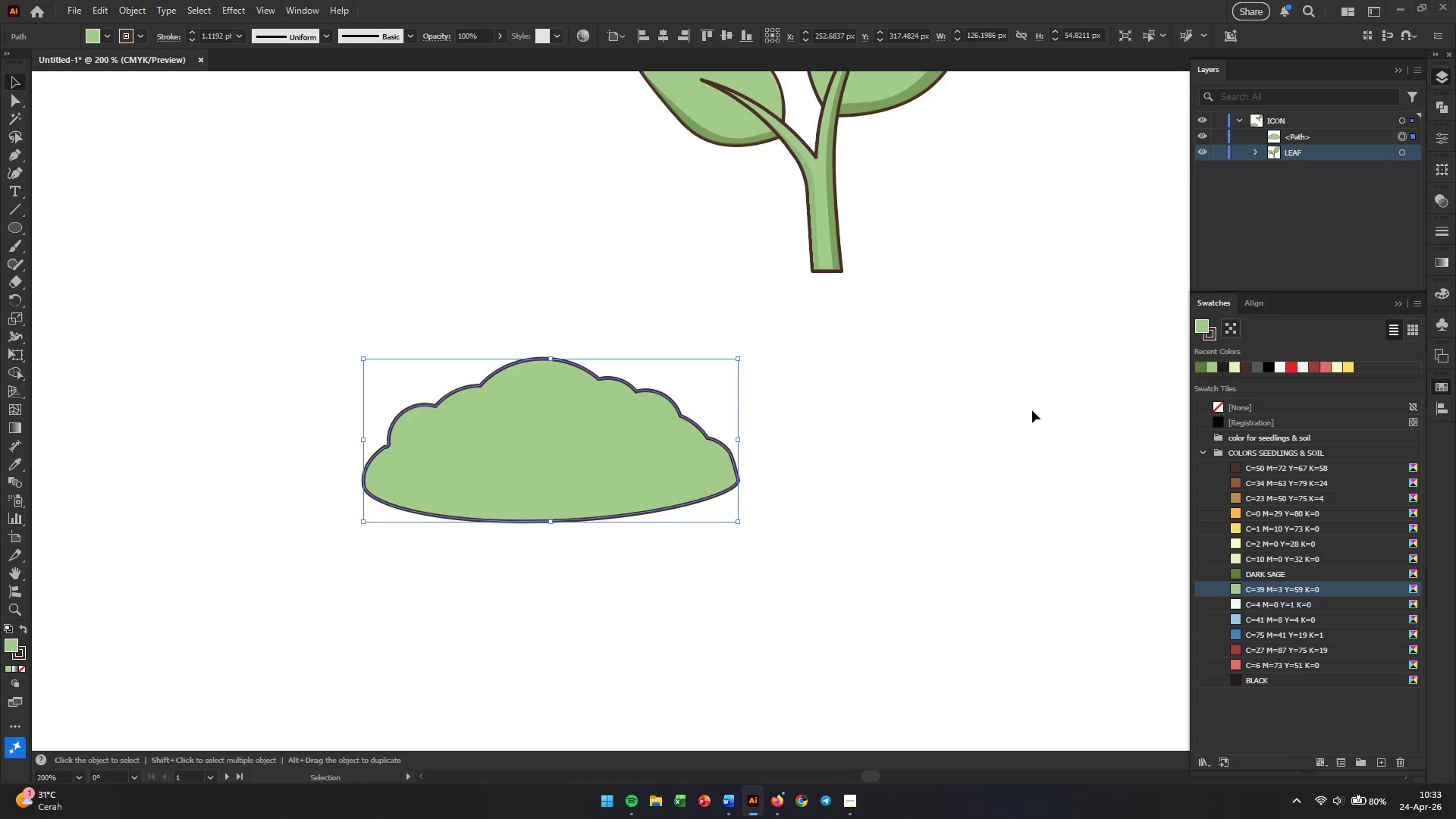 
left_click_drag(start_coordinate=[556, 463], to_coordinate=[620, 466])
 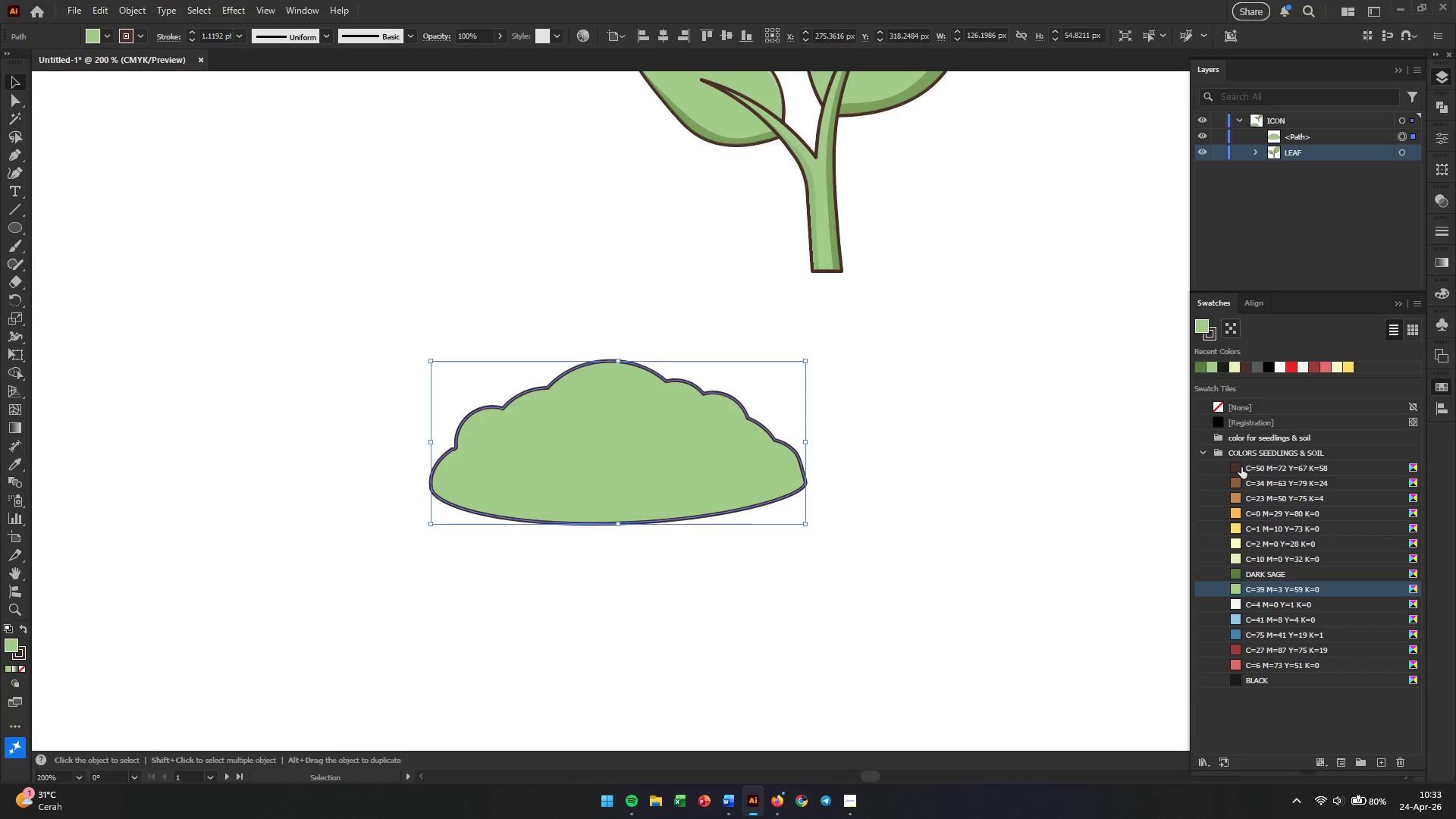 
wait(5.34)
 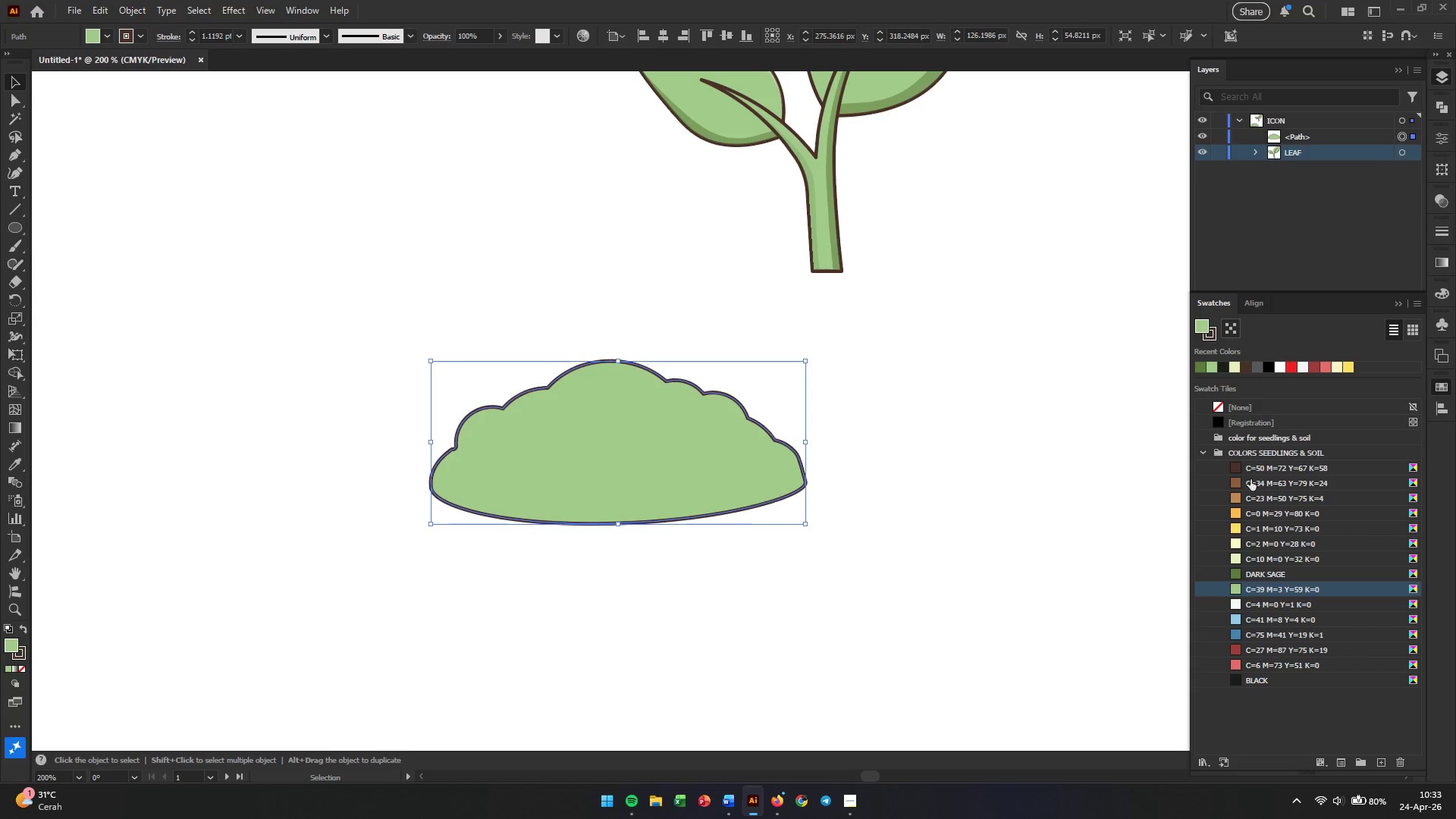 
left_click([1232, 485])
 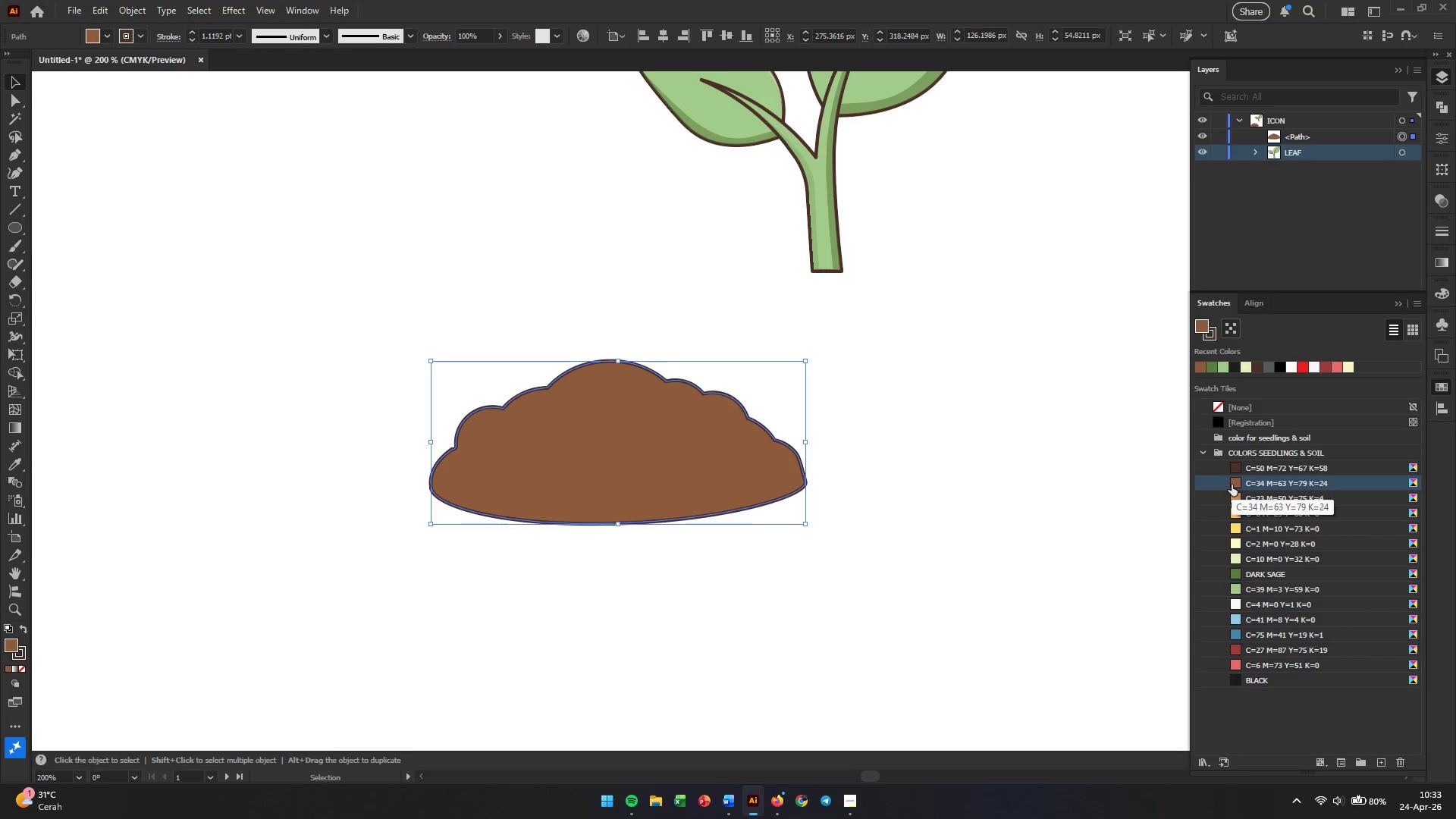 
left_click([1216, 335])
 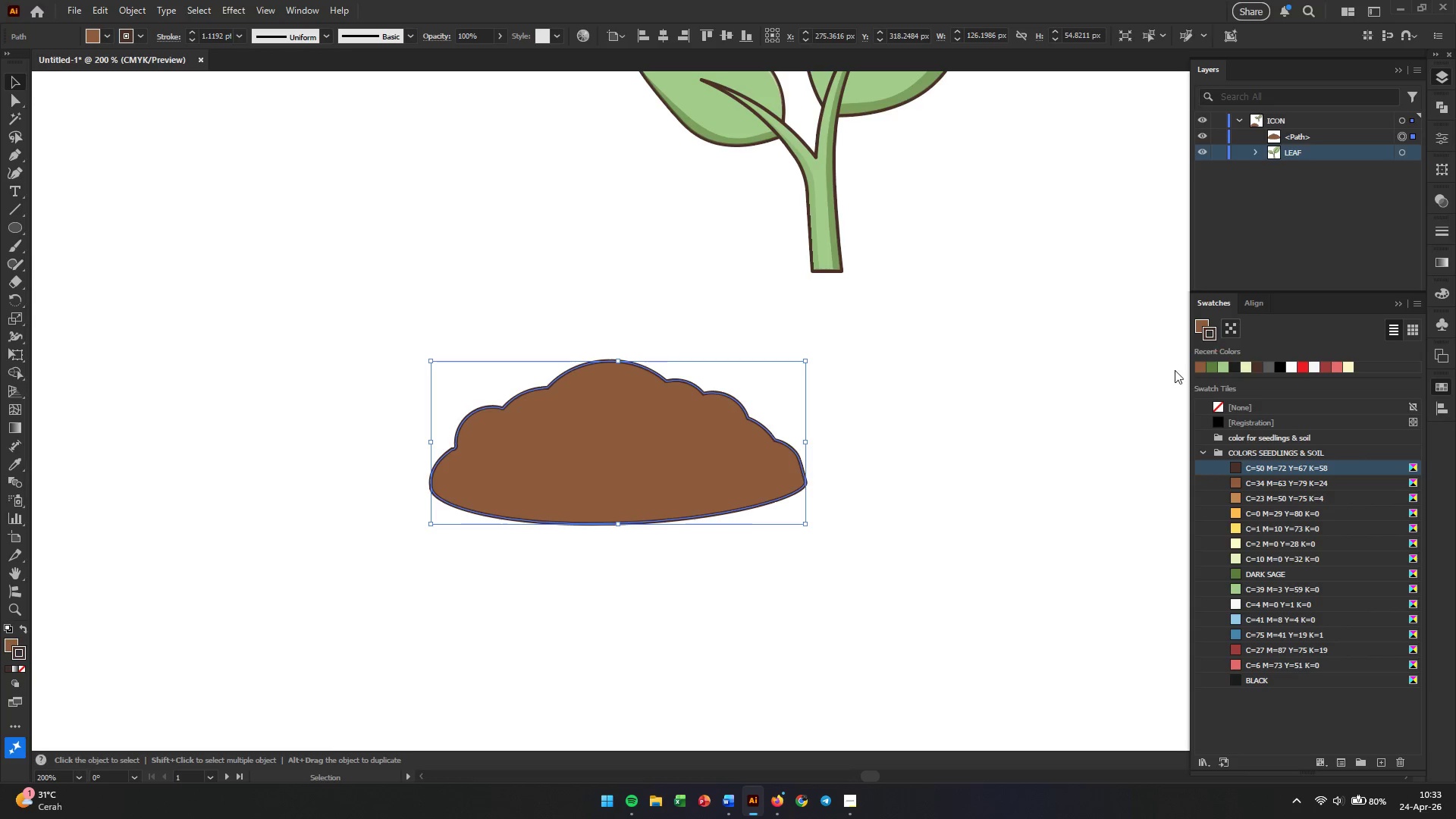 
left_click([979, 457])
 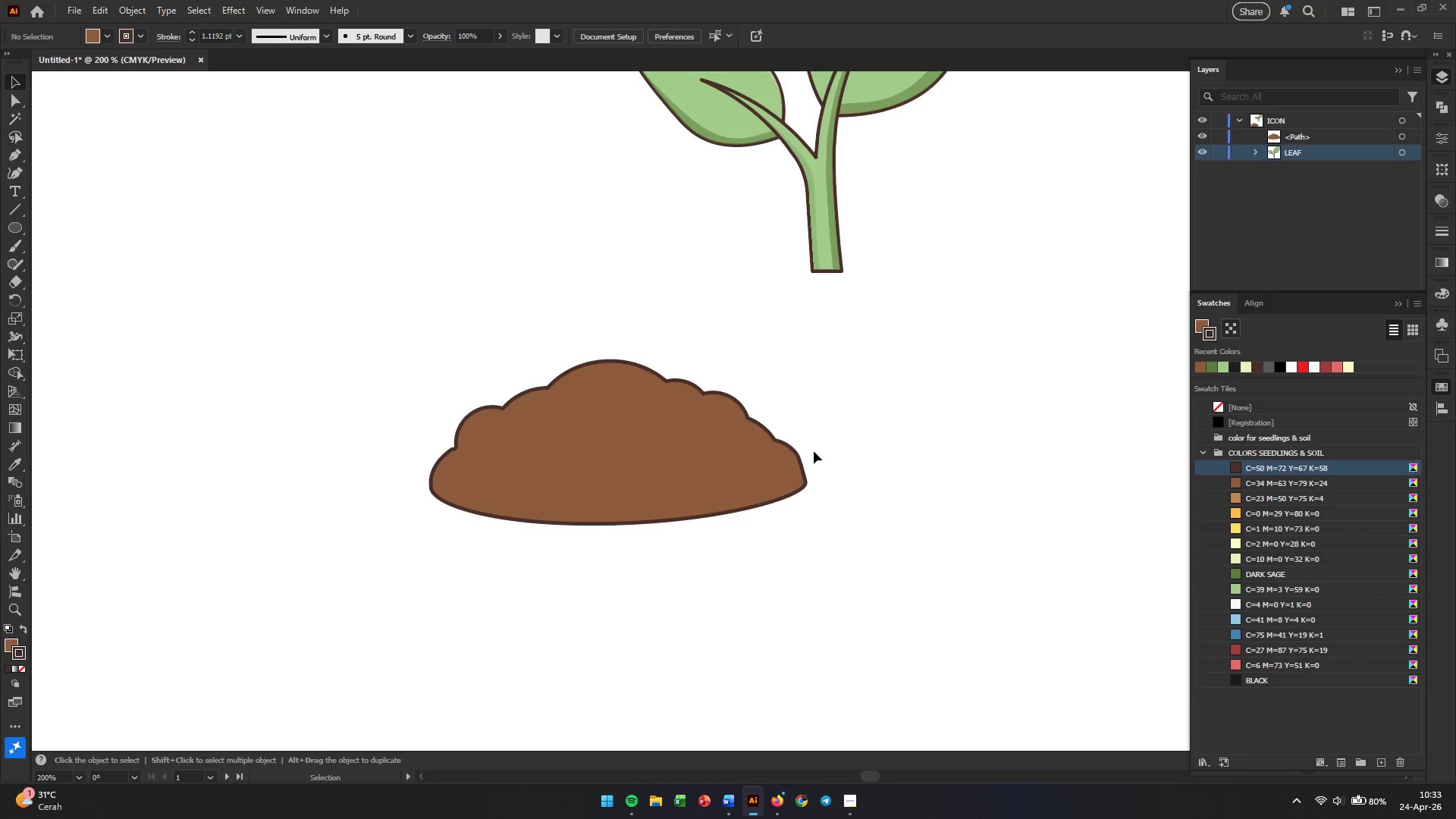 
left_click_drag(start_coordinate=[569, 441], to_coordinate=[608, 453])
 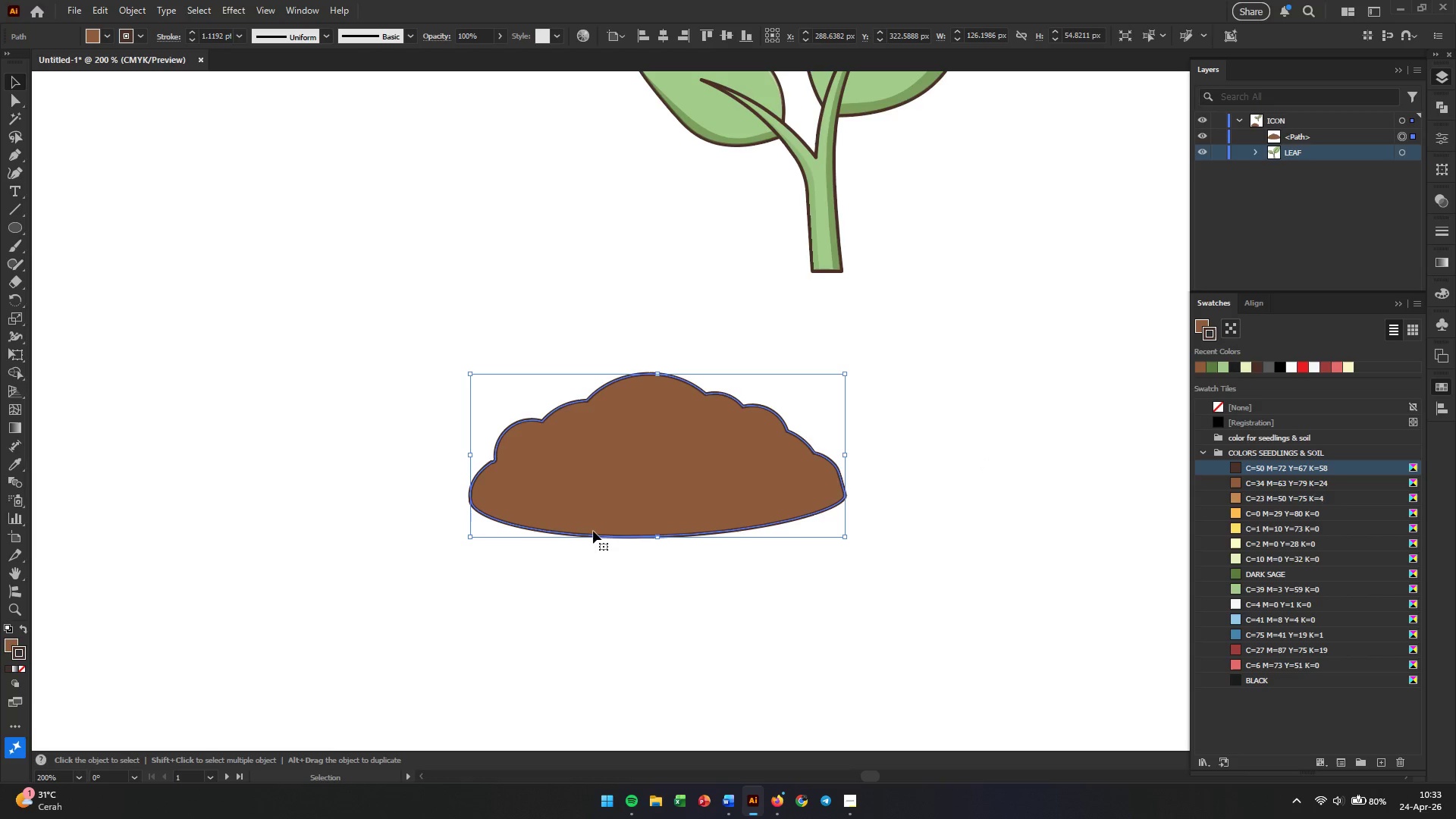 
hold_key(key=AltLeft, duration=0.81)
scroll: coordinate [569, 535], scroll_direction: up, amount: 1.0
 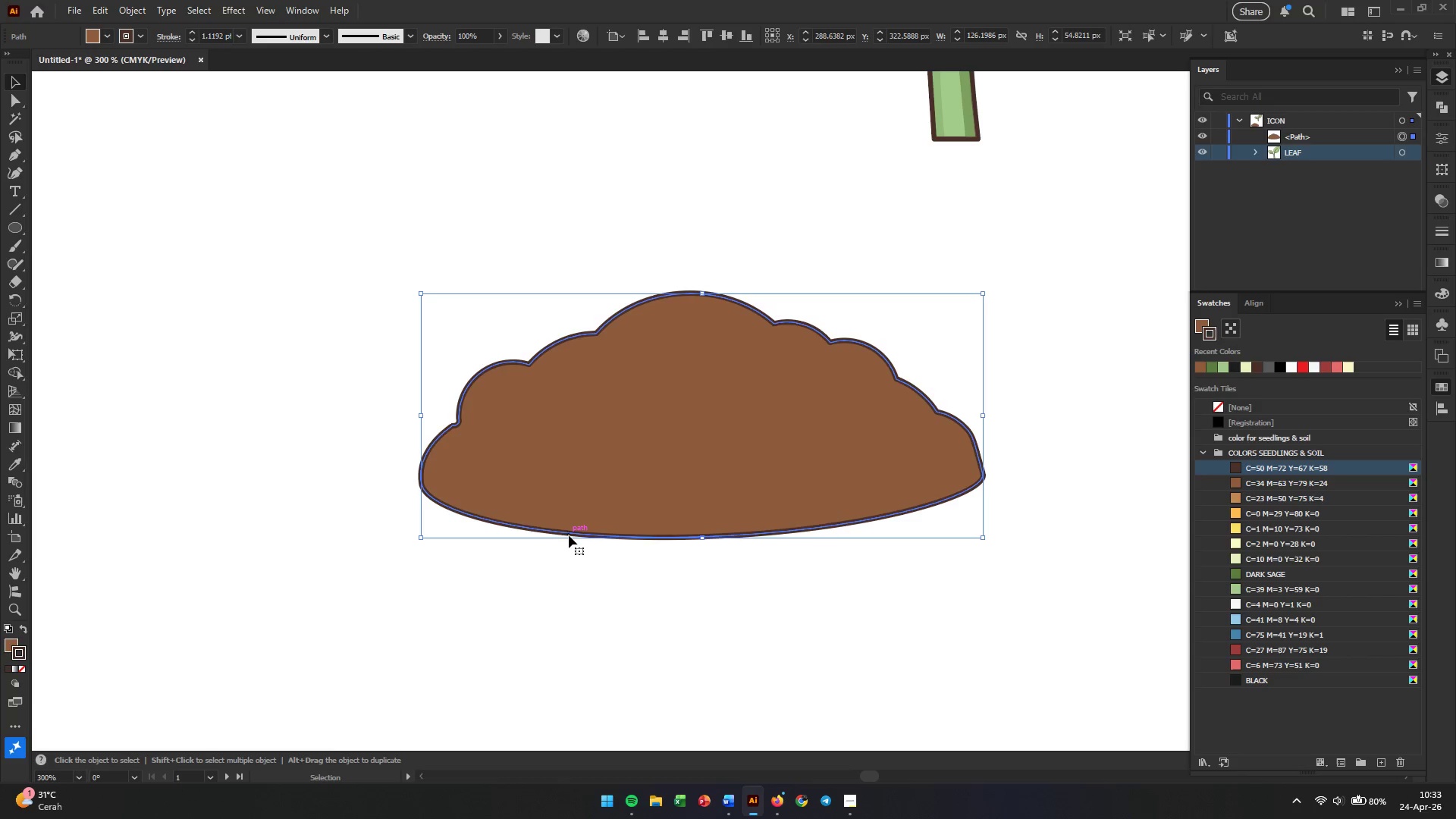 
hold_key(key=AltLeft, duration=0.34)
scroll: coordinate [569, 535], scroll_direction: up, amount: 1.0
 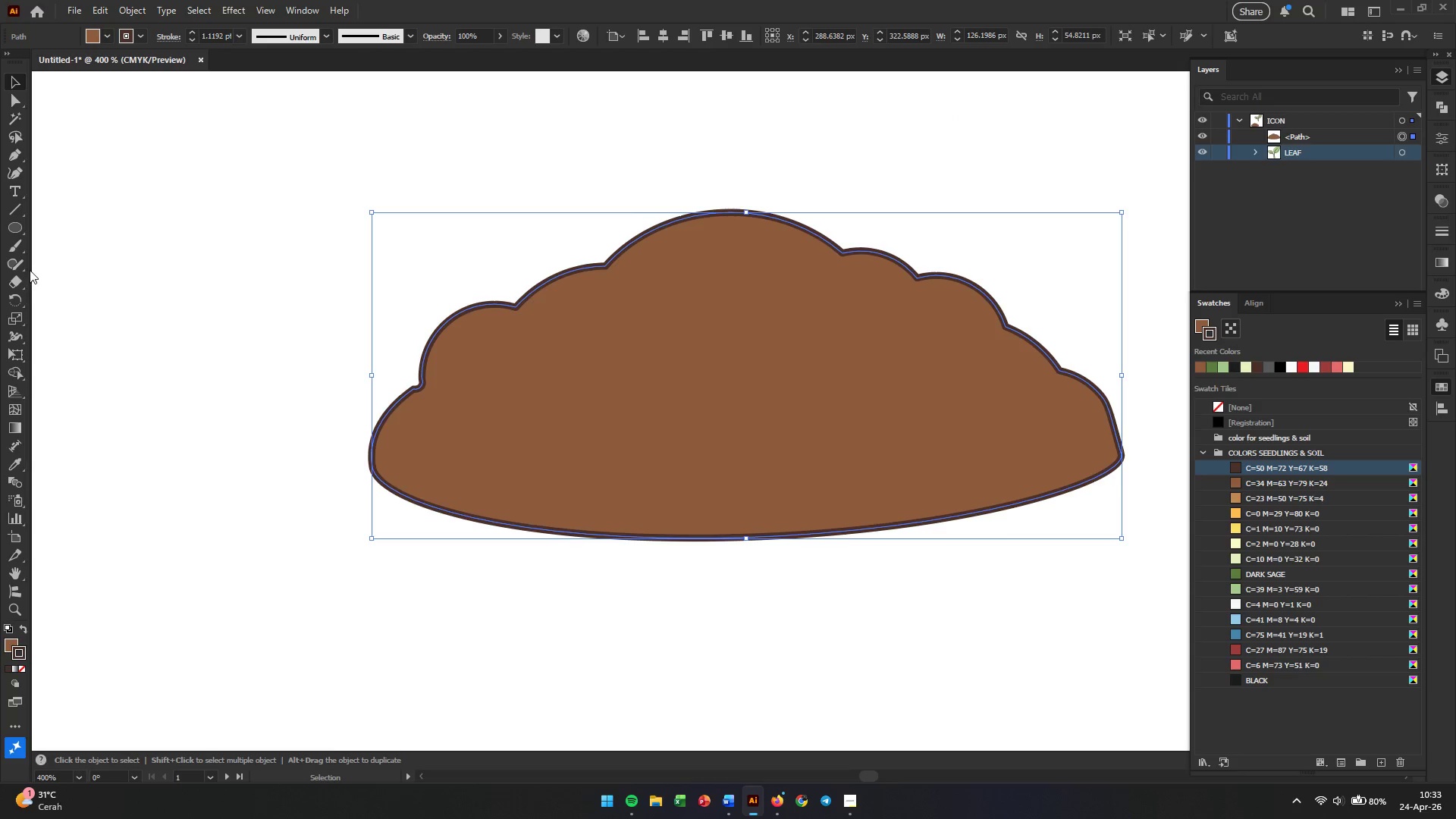 
right_click([20, 153])
 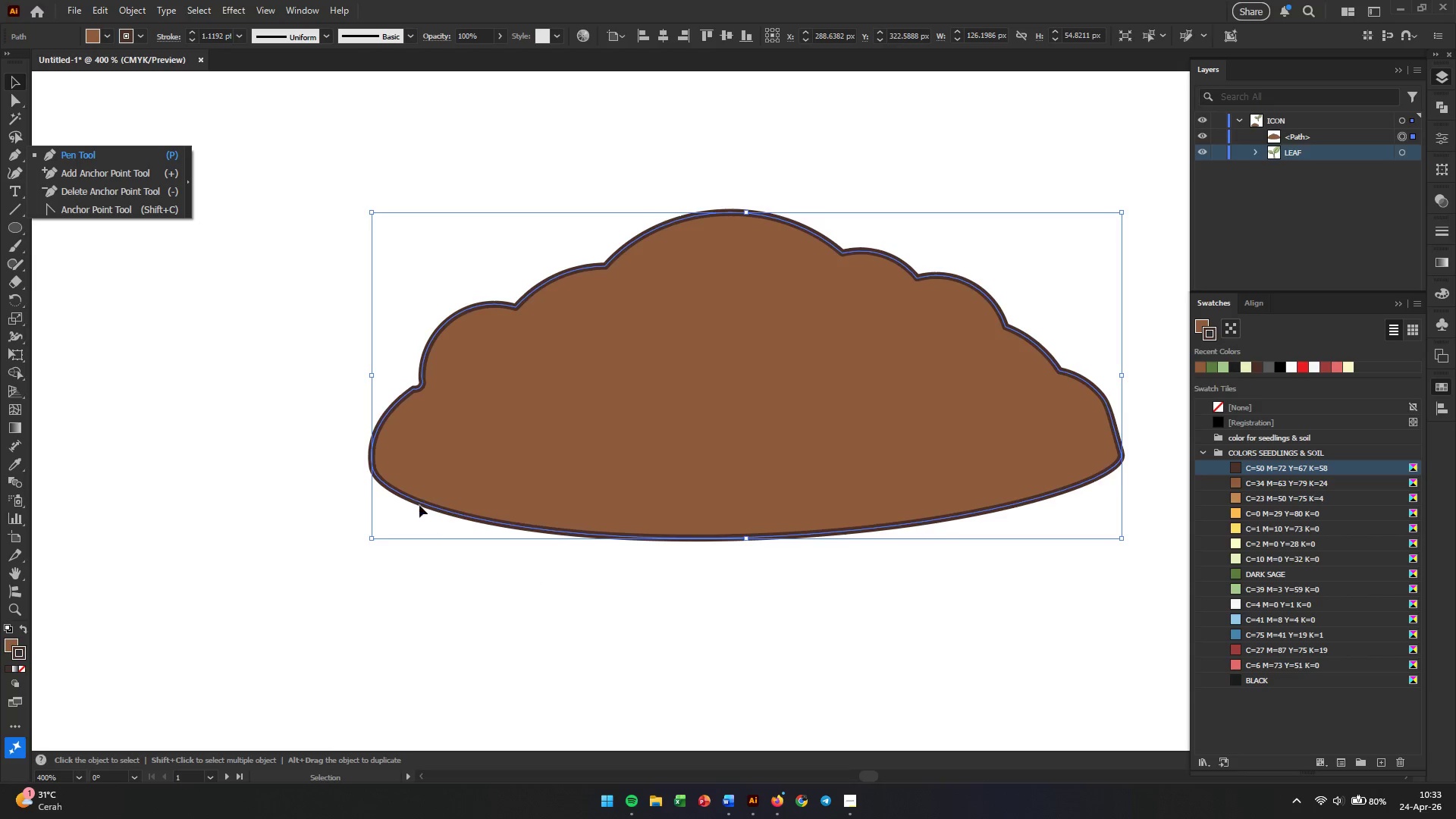 
left_click([454, 472])
 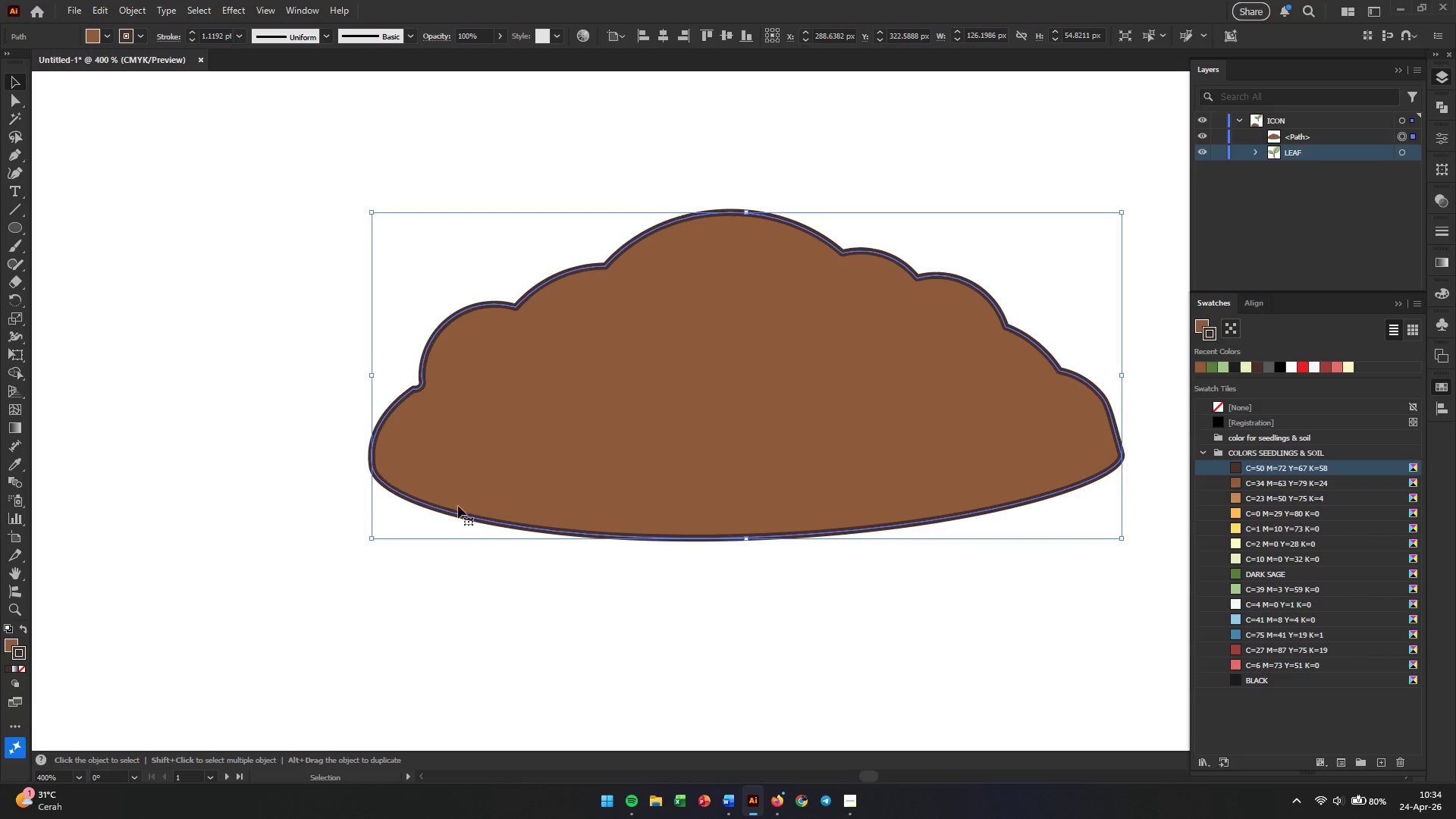 
wait(5.66)
 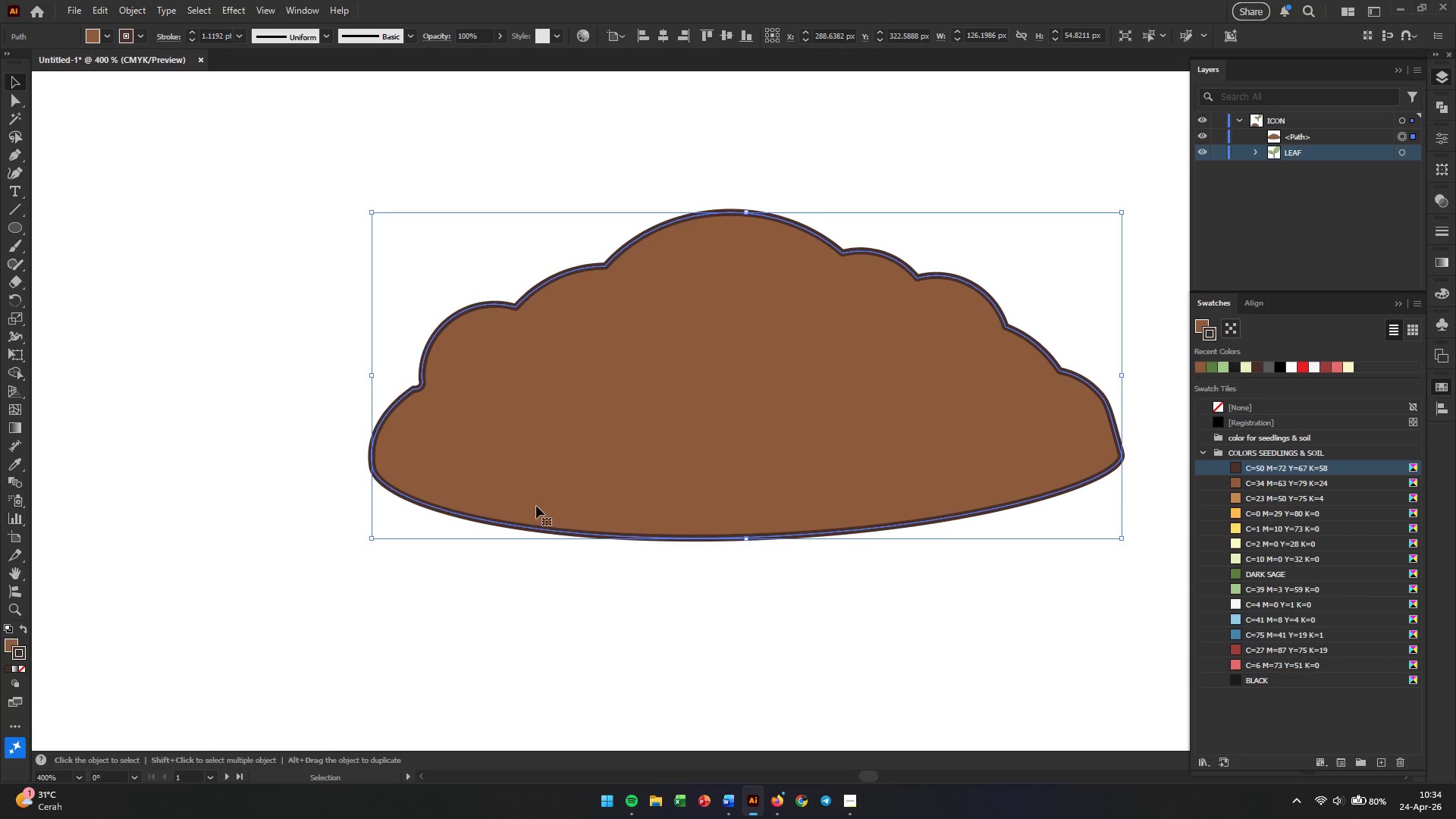 
key(Control+2)
 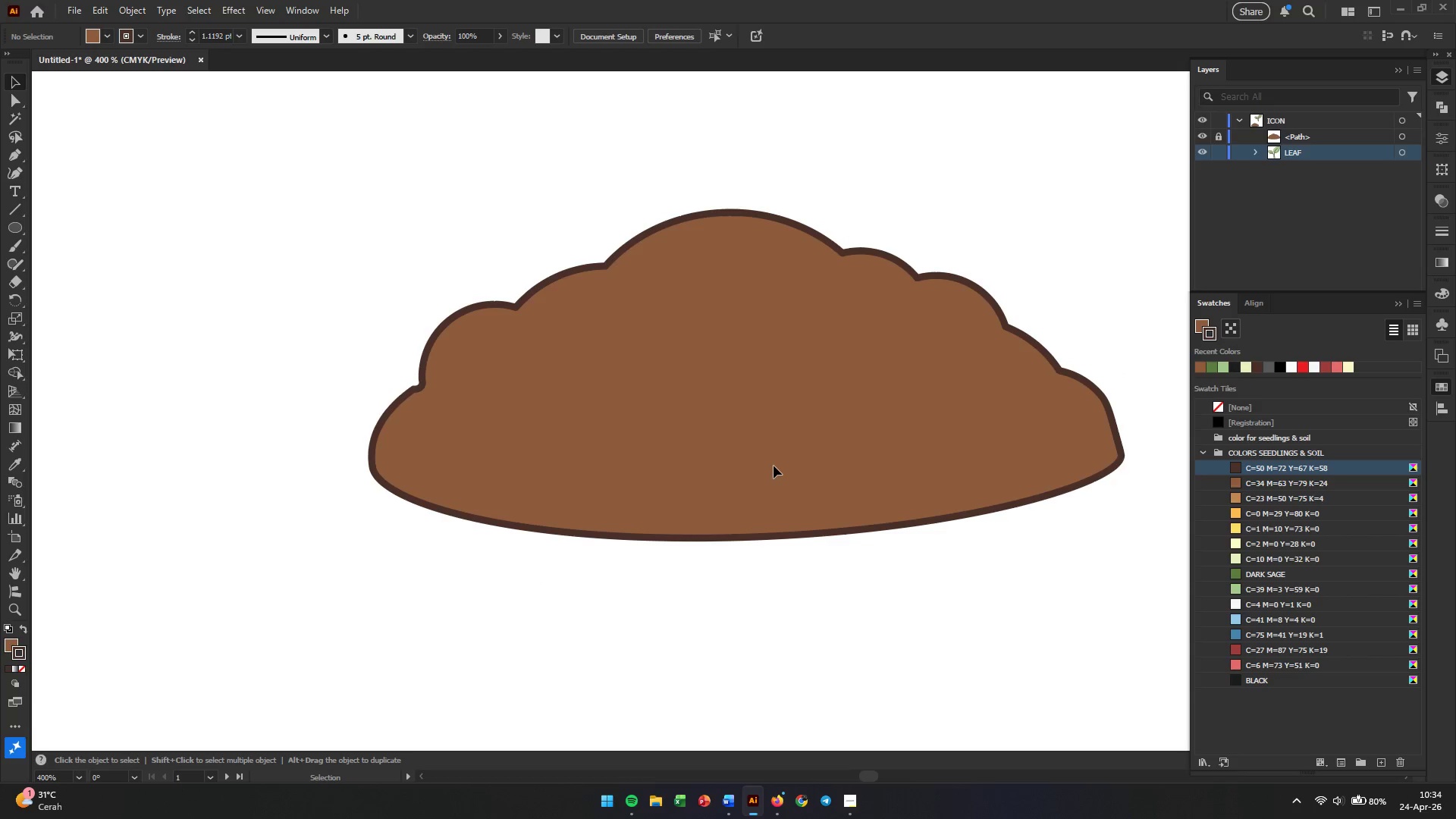 
hold_key(key=Space, duration=0.52)
 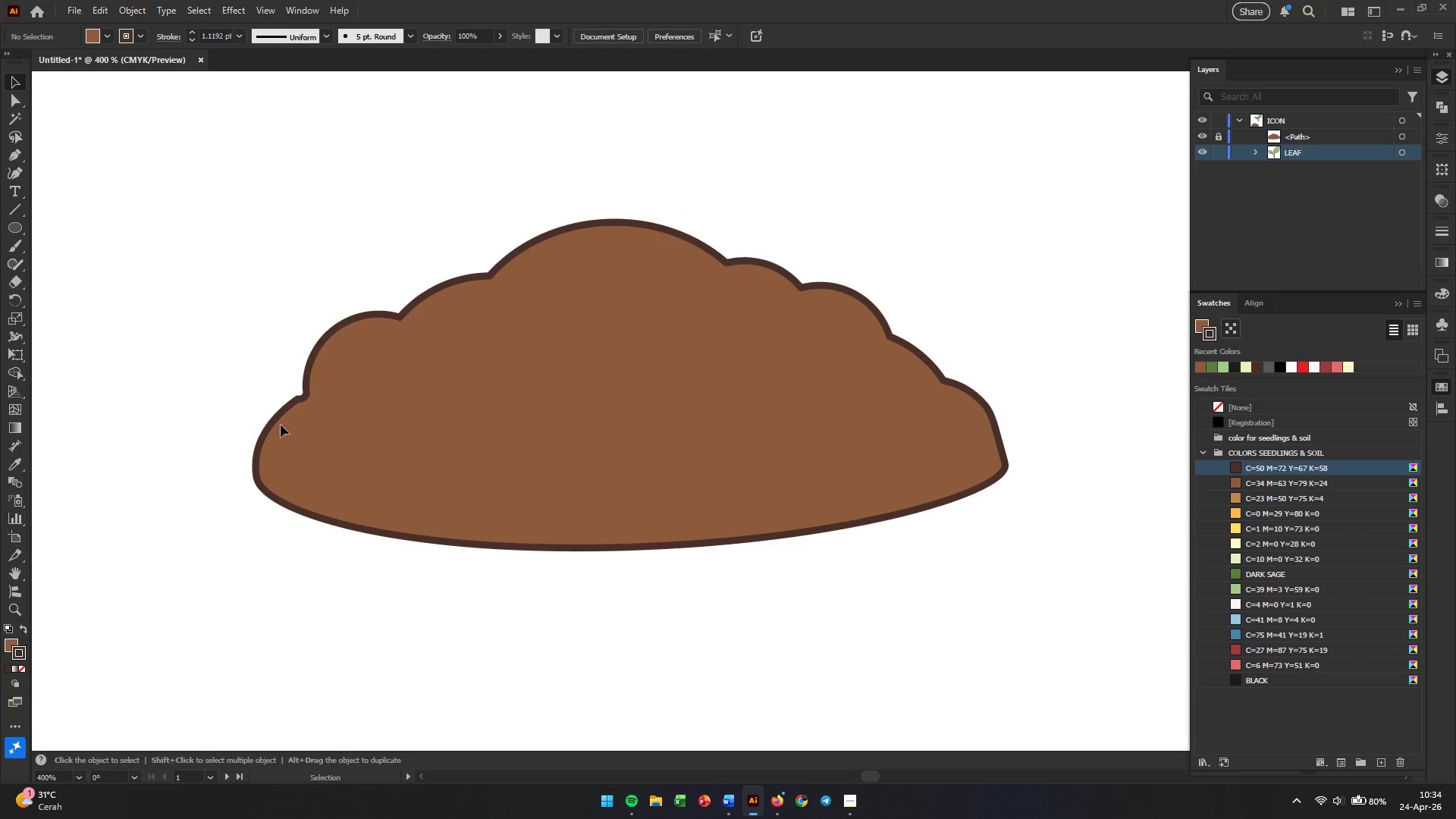 
left_click_drag(start_coordinate=[774, 466], to_coordinate=[657, 476])
 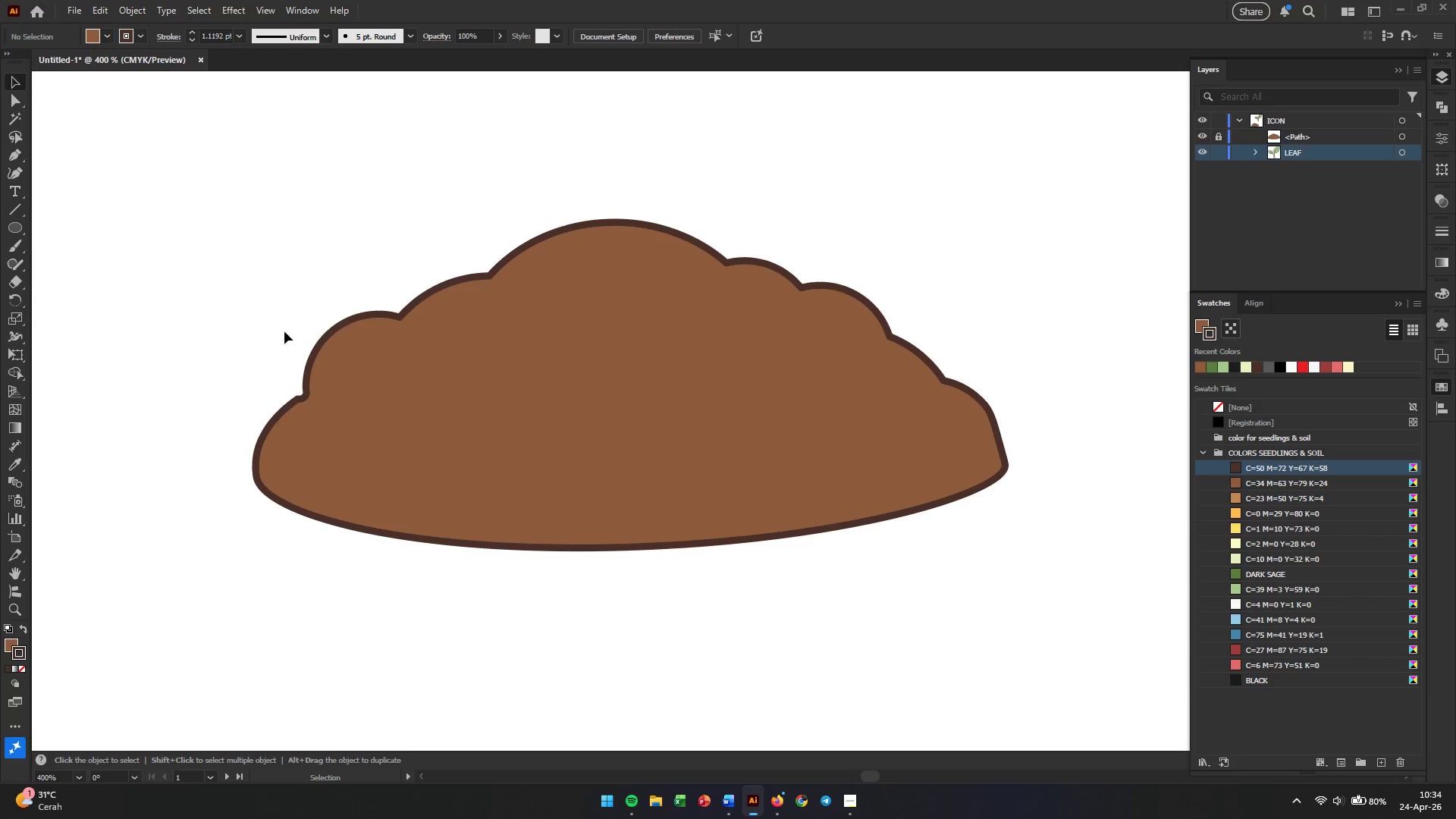 
left_click([11, 161])
 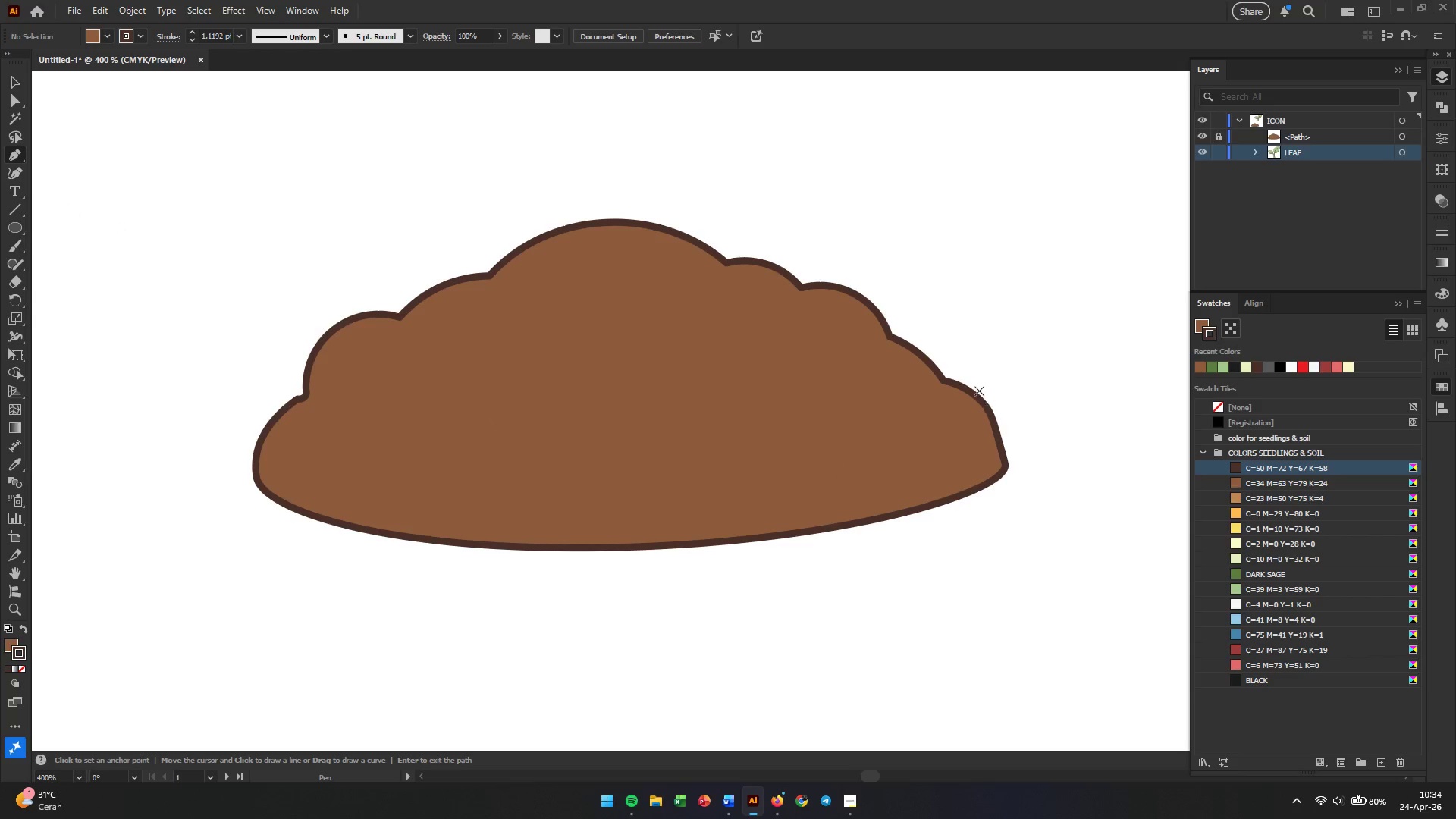 
left_click([987, 410])
 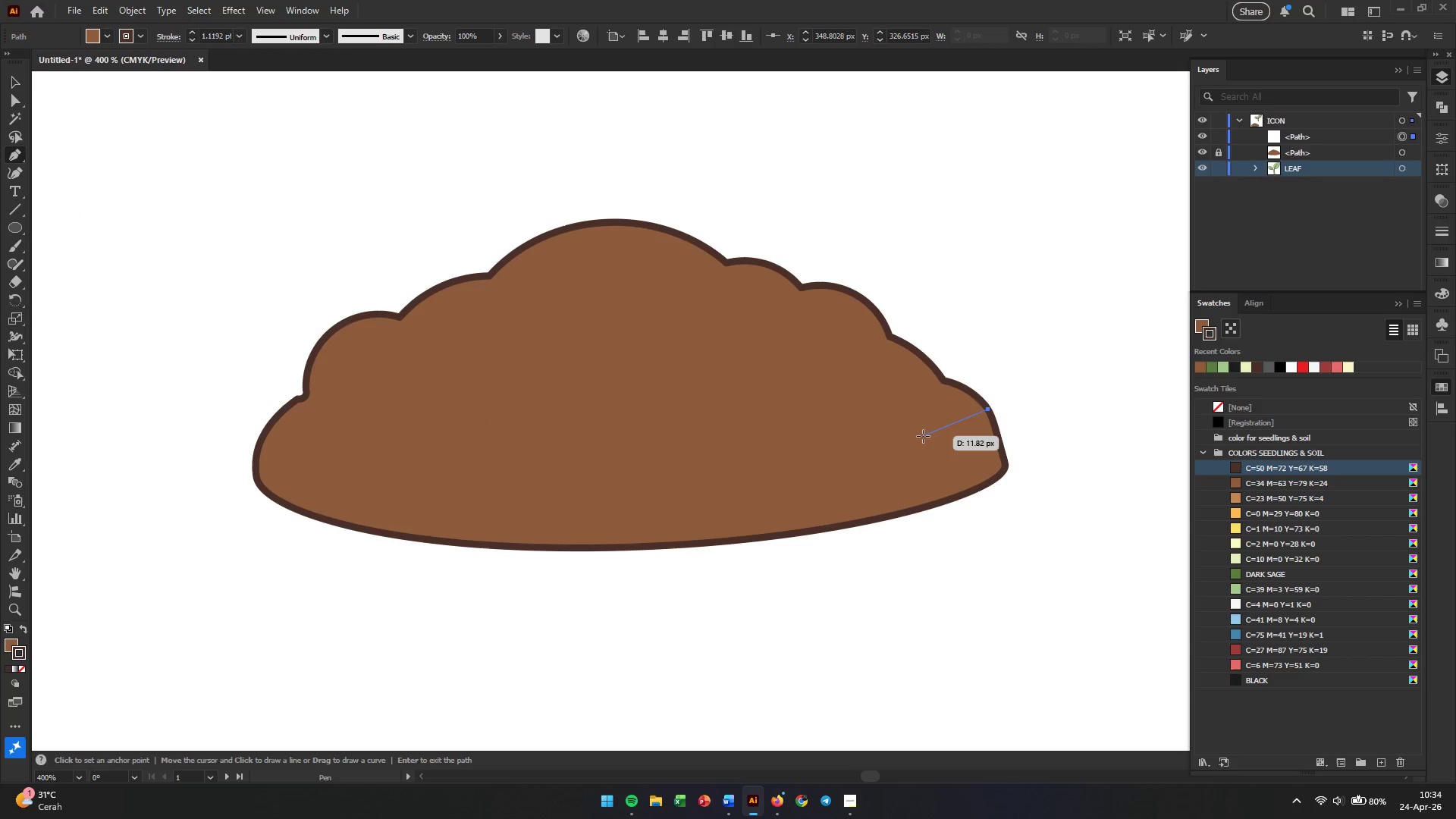 
left_click([923, 436])
 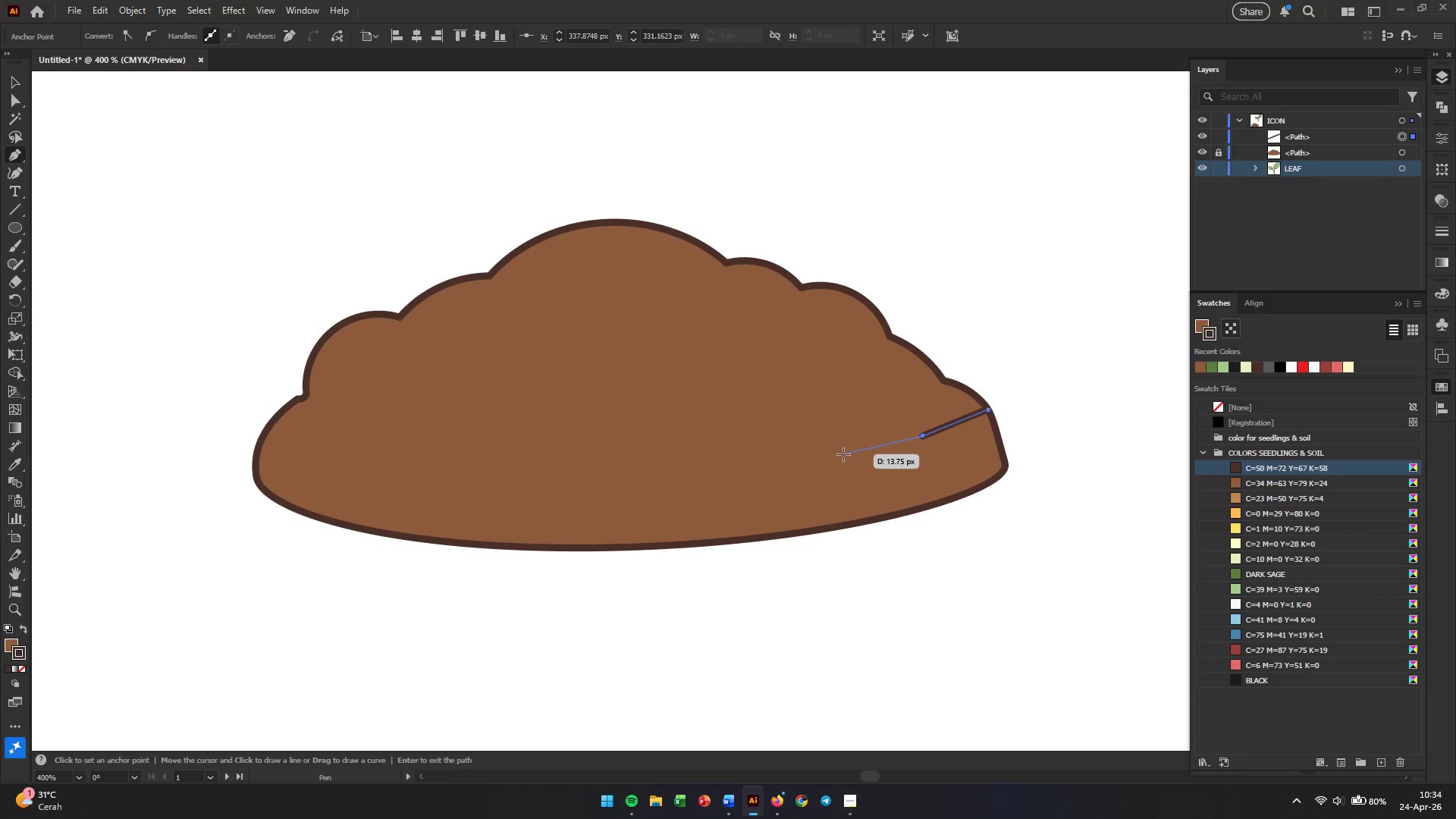 
left_click([843, 454])
 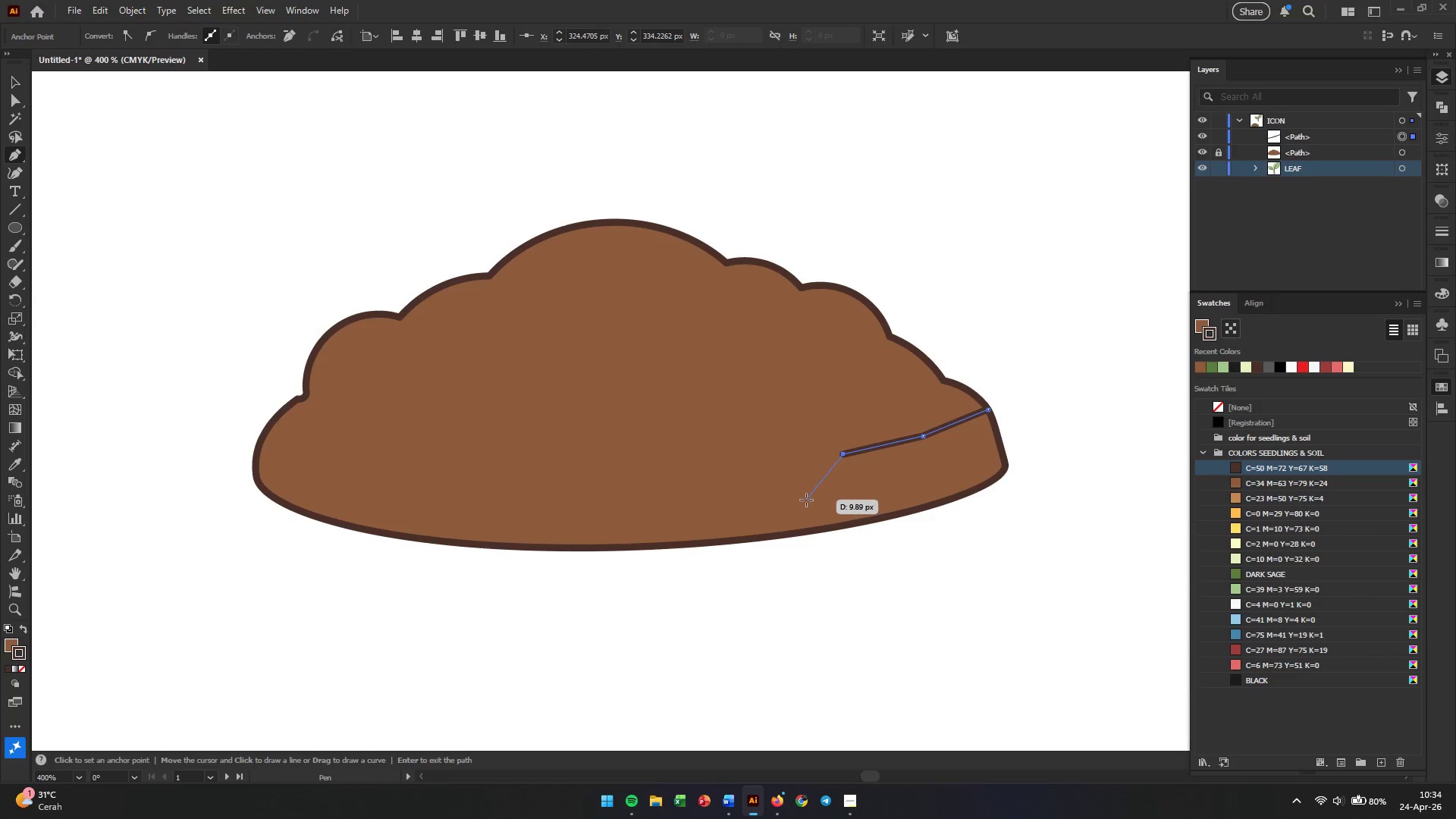 
left_click_drag(start_coordinate=[806, 500], to_coordinate=[801, 500])
 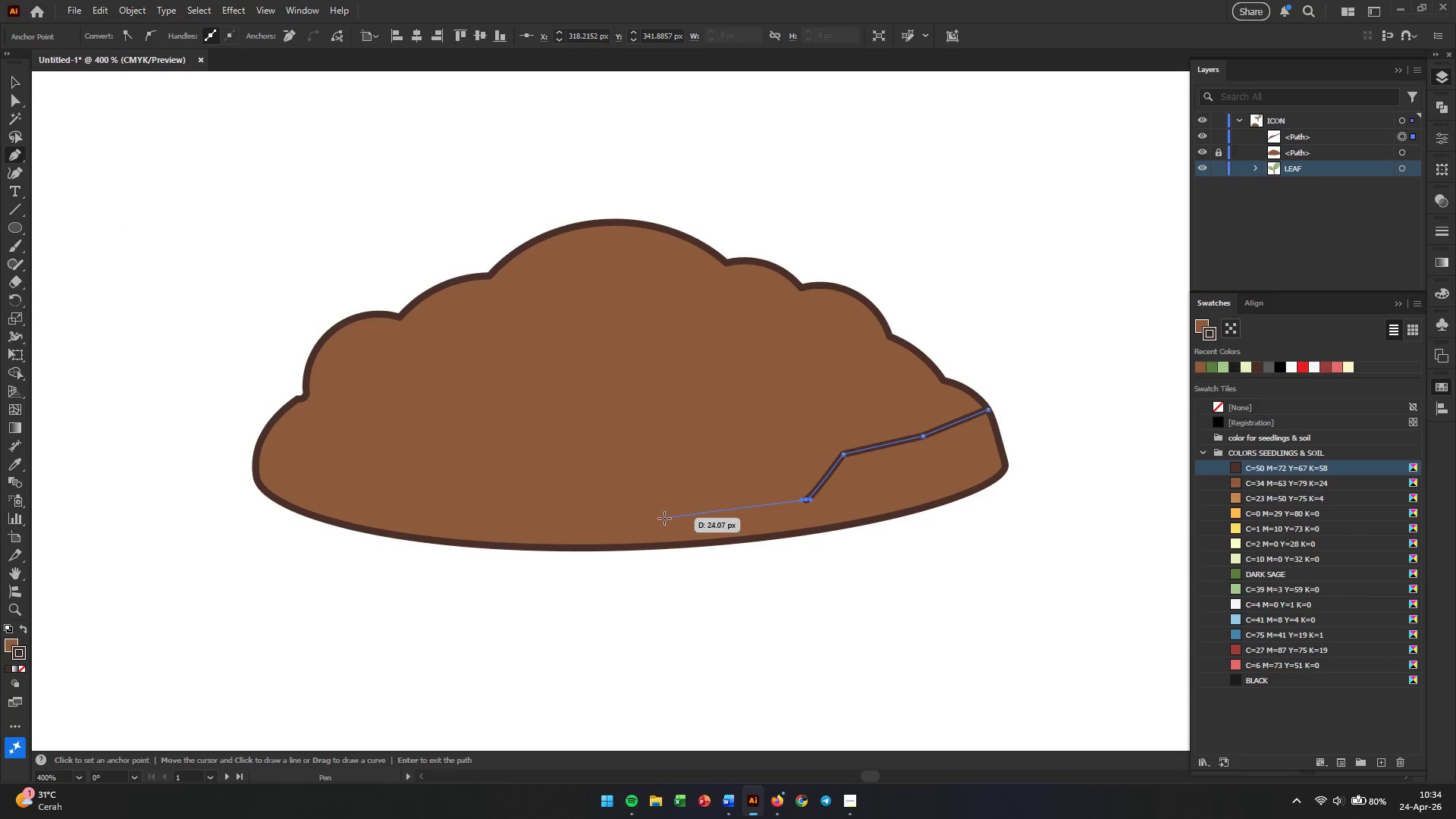 
left_click([660, 513])
 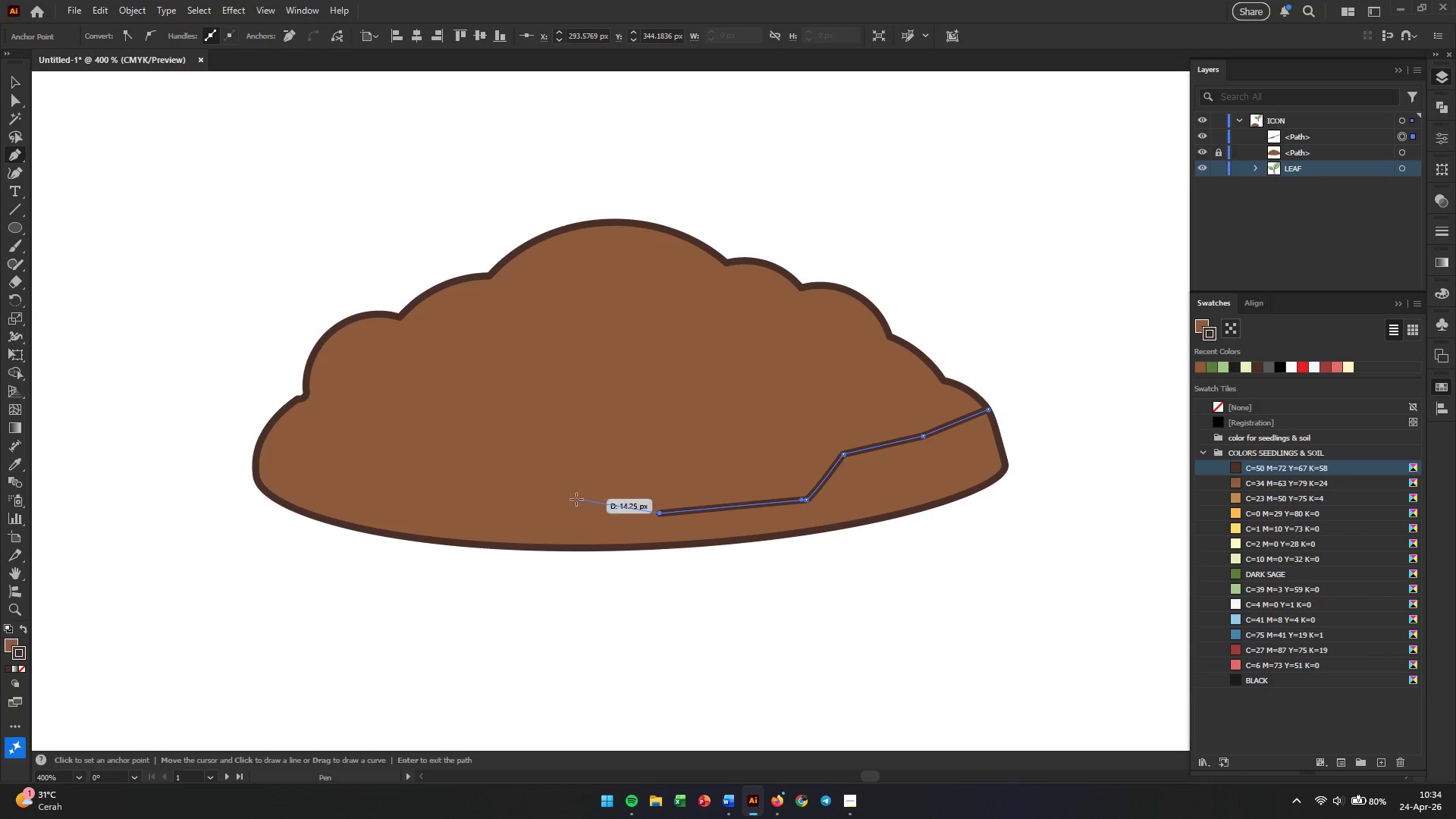 
left_click([576, 499])
 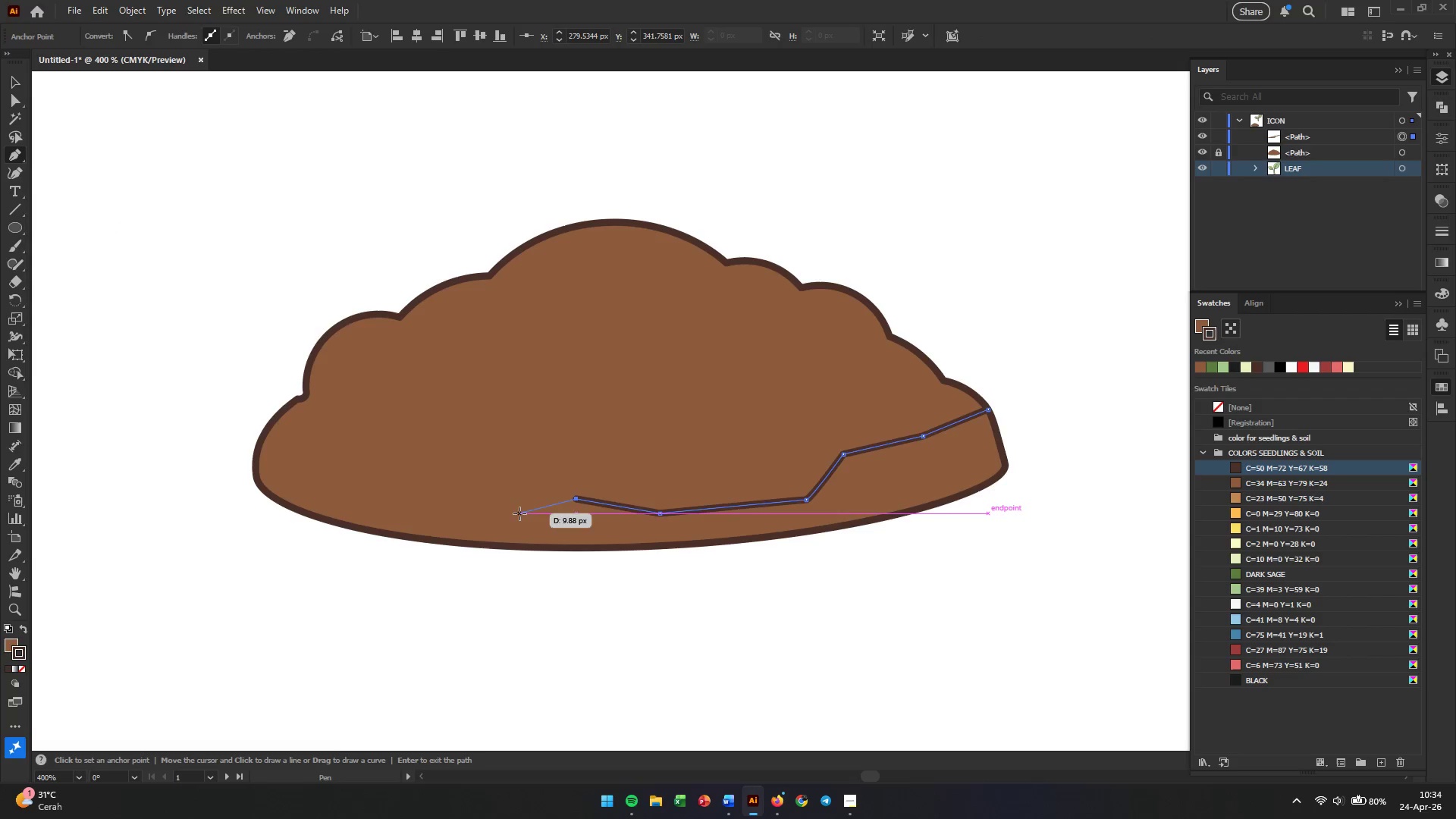 
left_click([519, 513])
 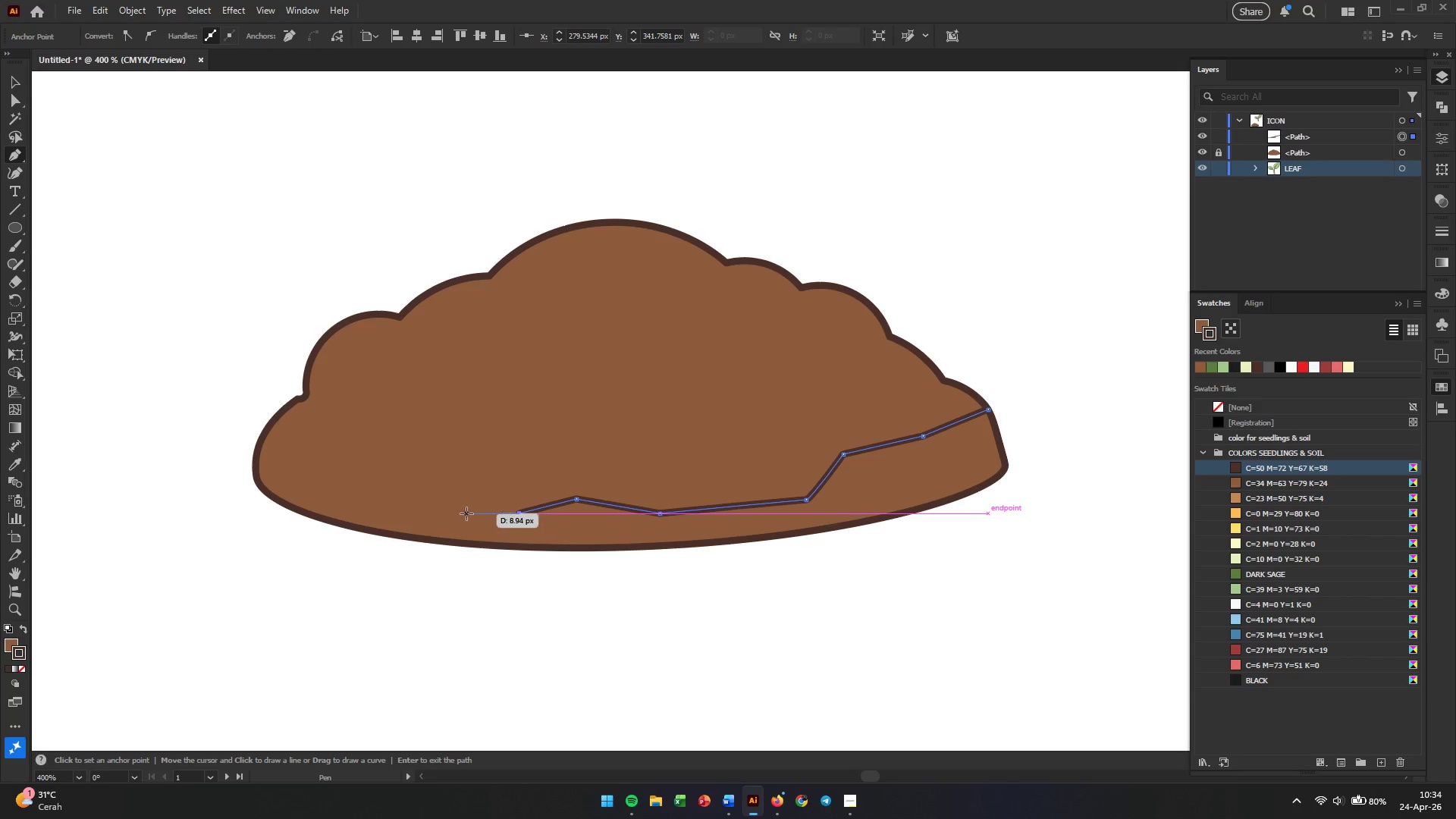 
left_click([466, 513])
 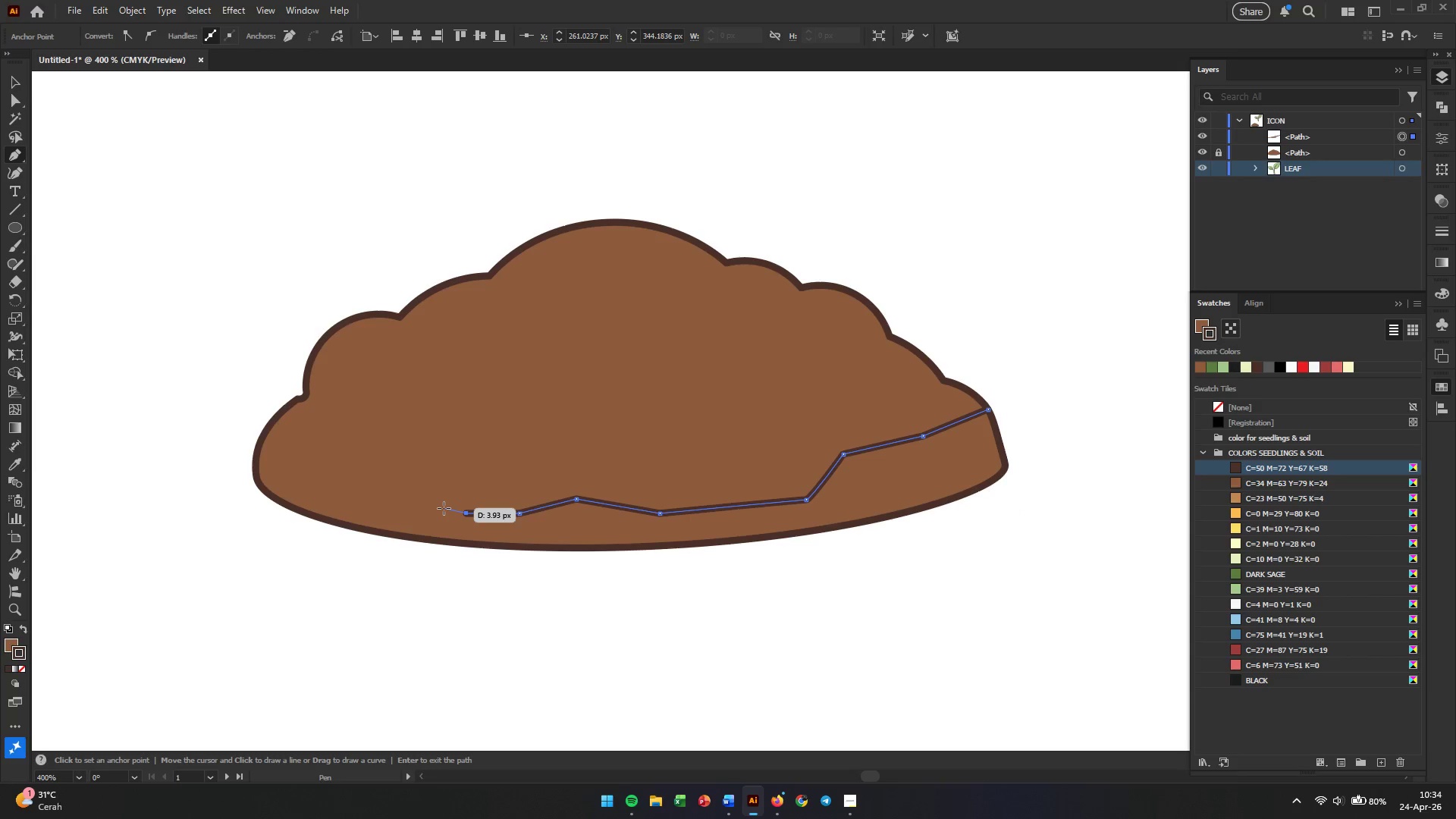 
left_click([444, 508])
 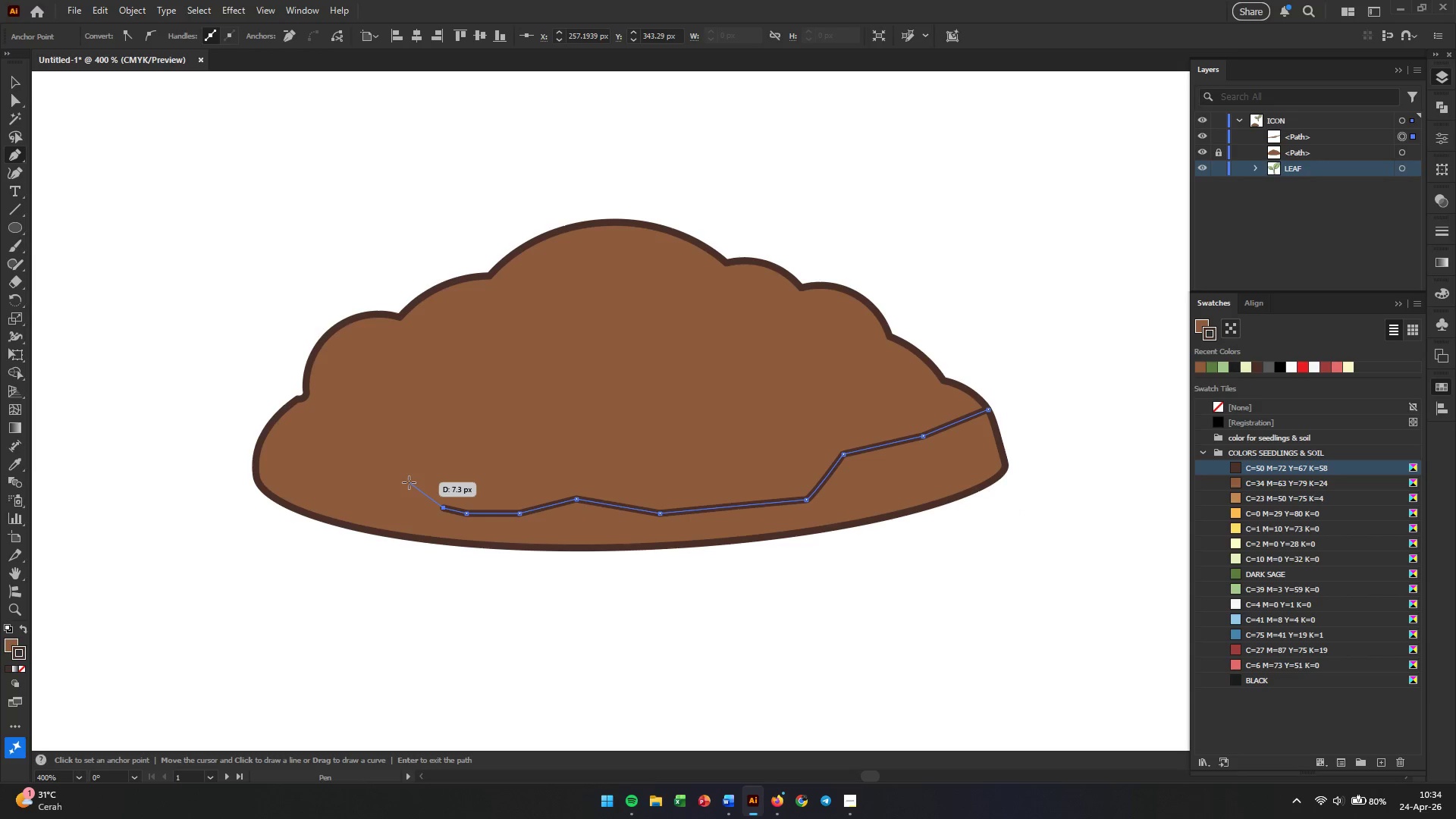 
left_click([409, 482])
 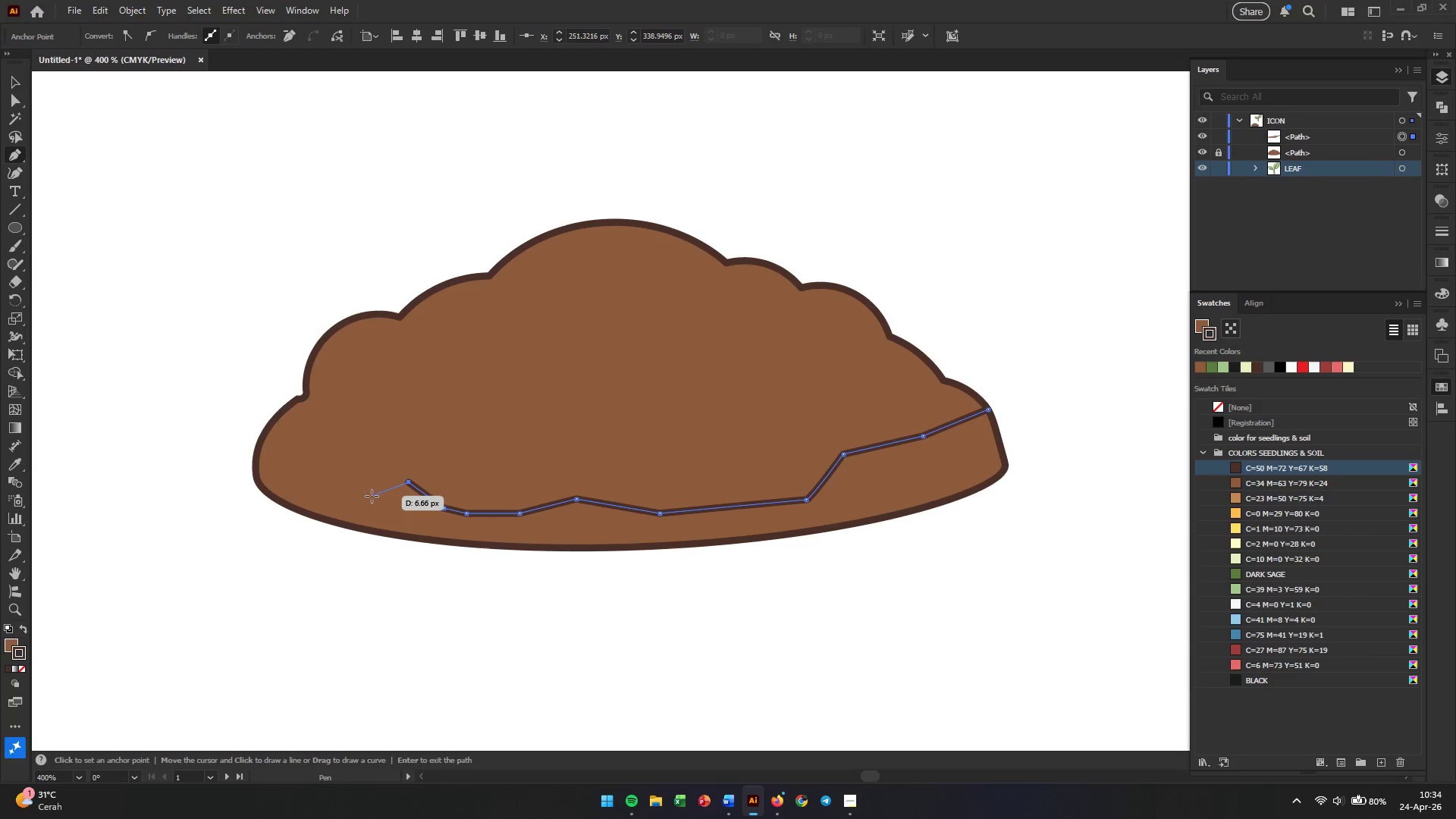 
left_click([371, 496])
 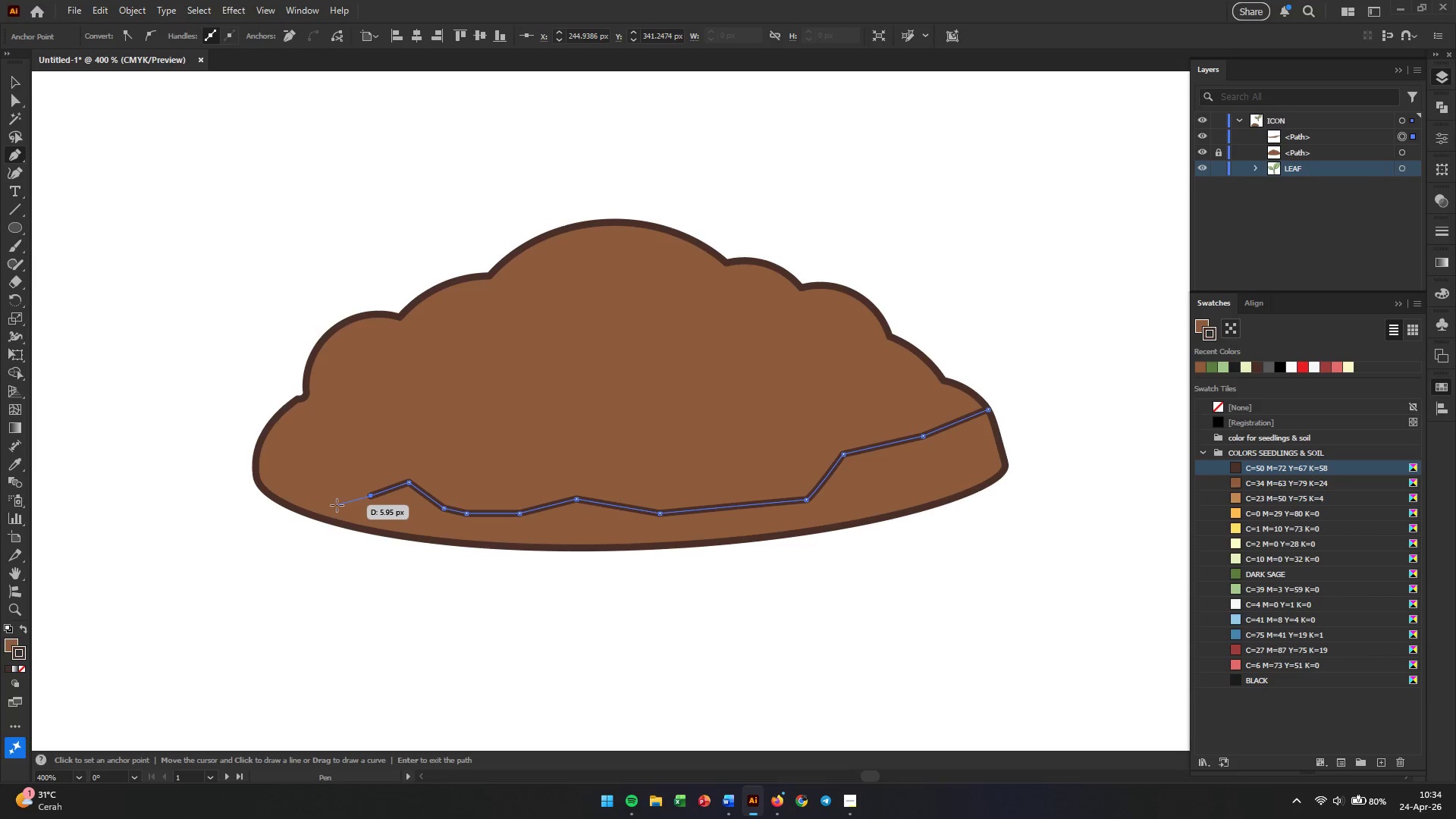 
left_click([337, 505])
 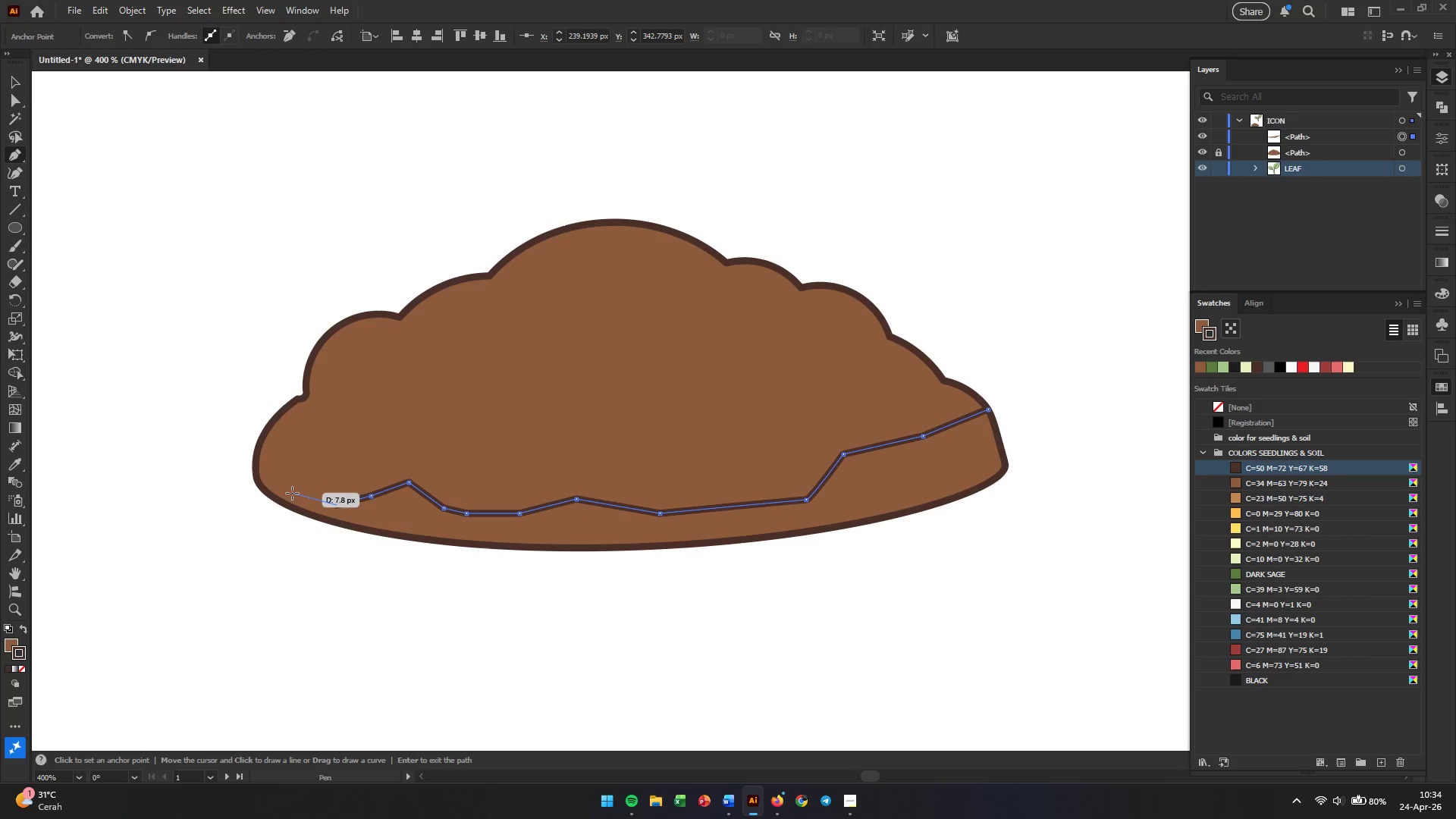 
left_click([292, 493])
 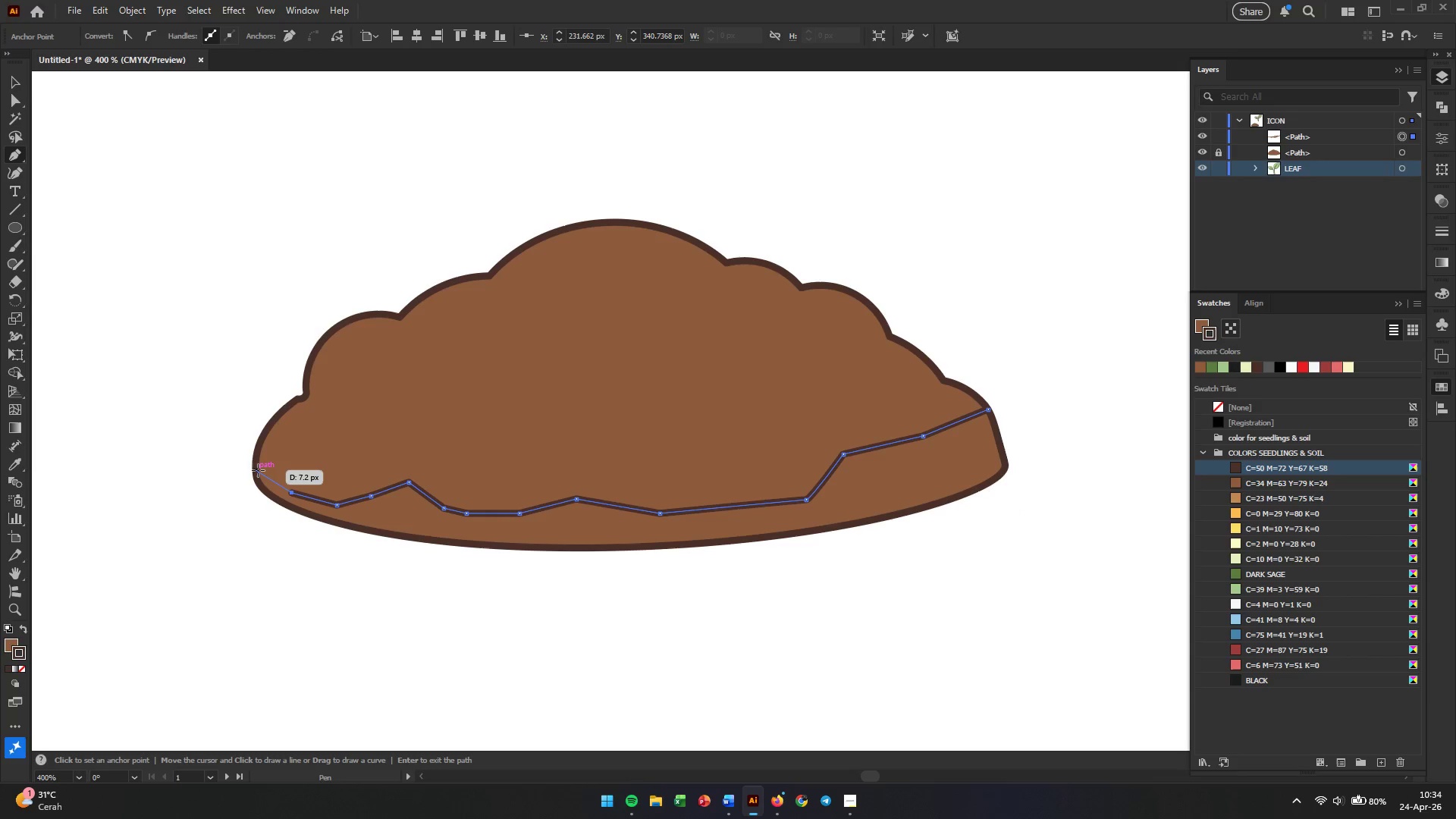 
left_click([258, 470])
 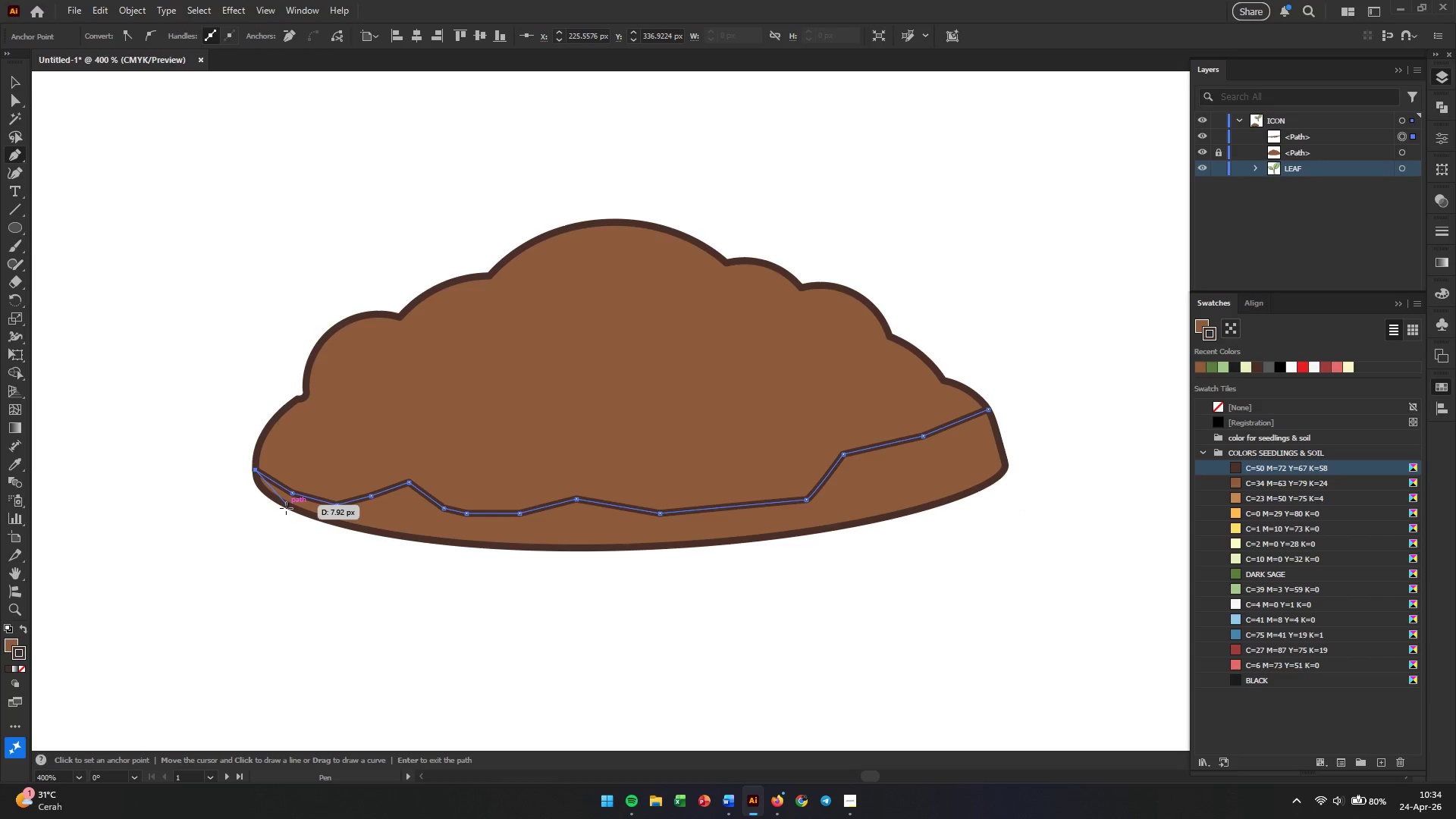 
left_click([299, 516])
 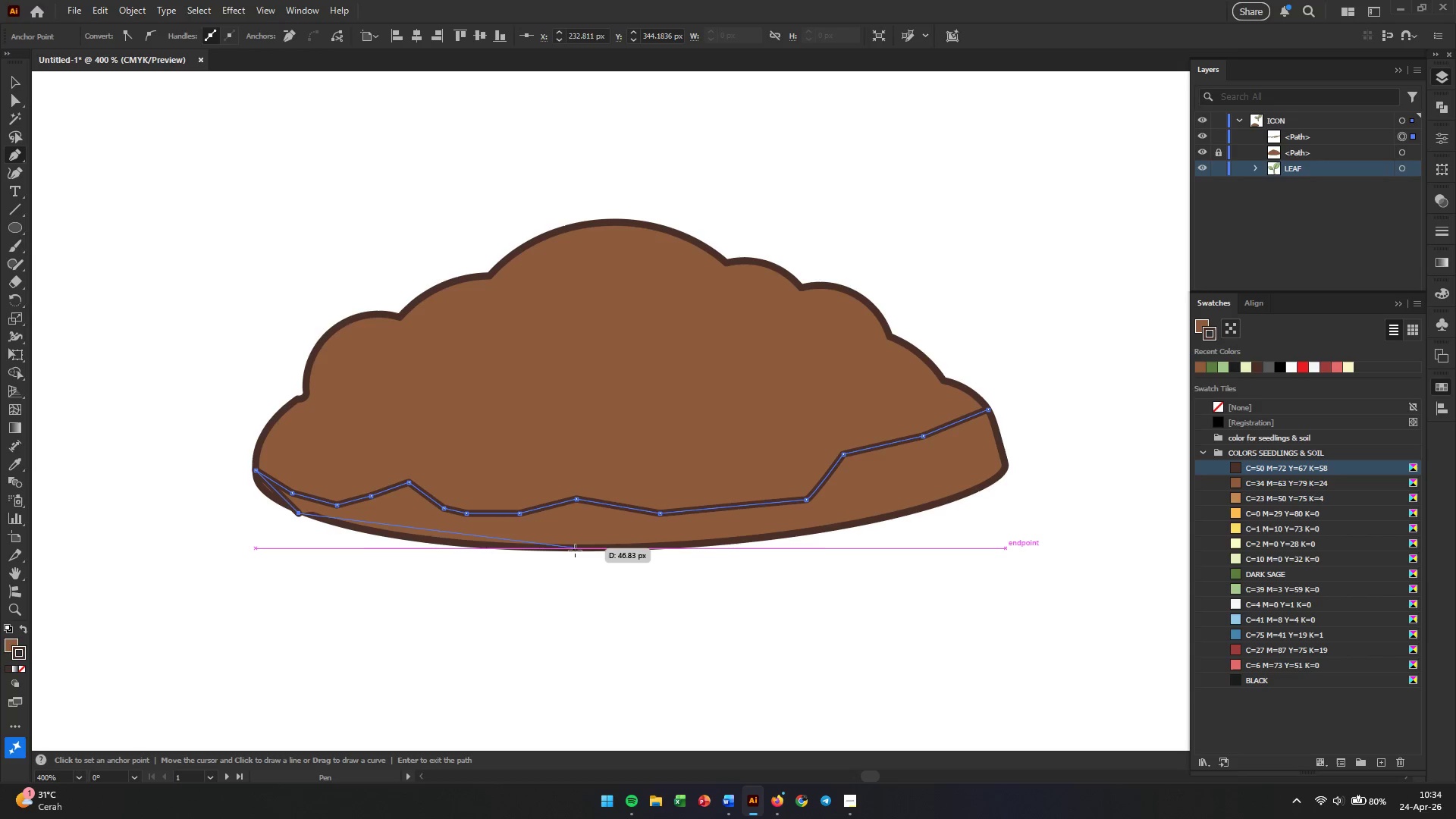 
left_click([575, 551])
 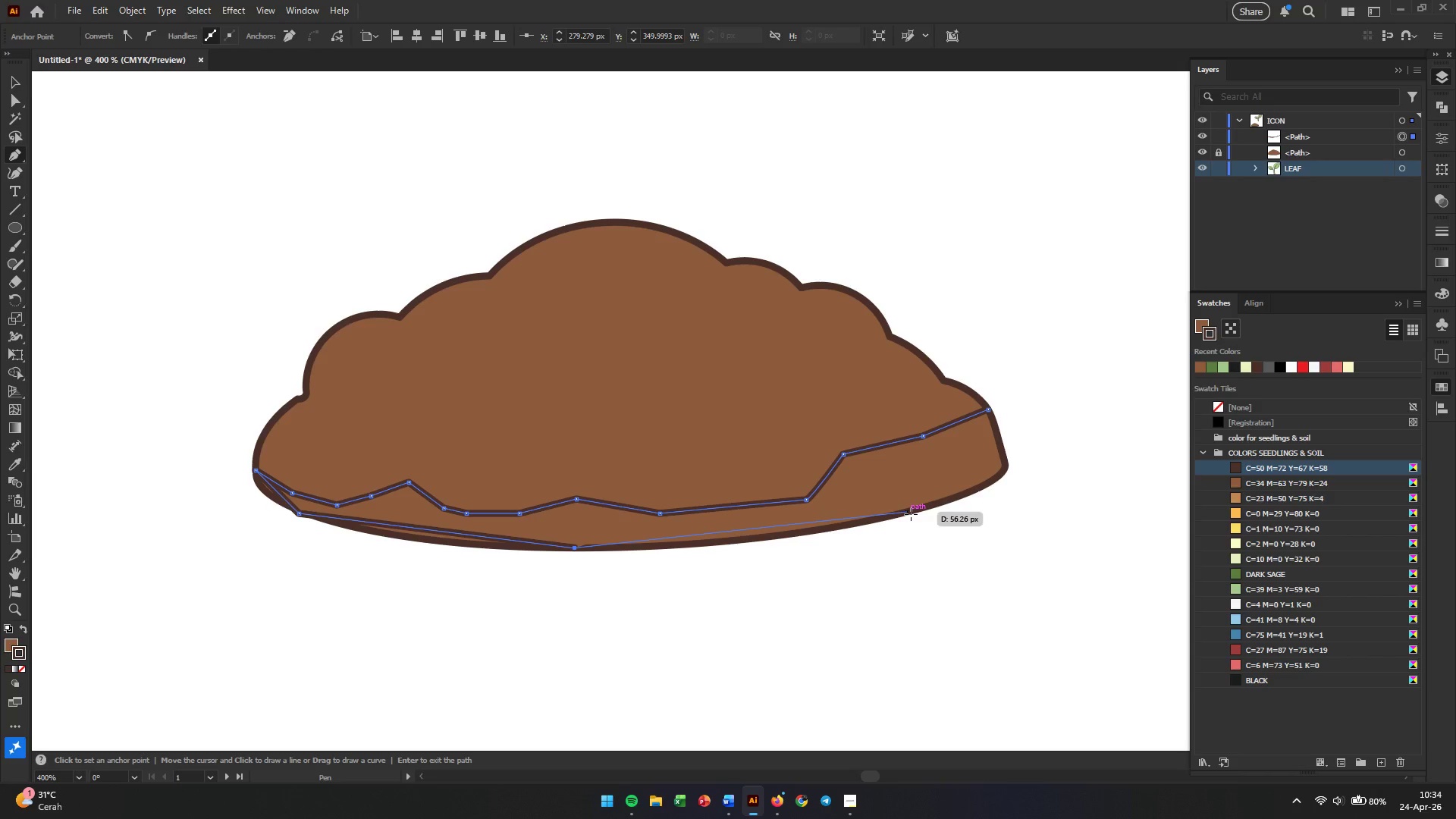 
left_click([911, 514])
 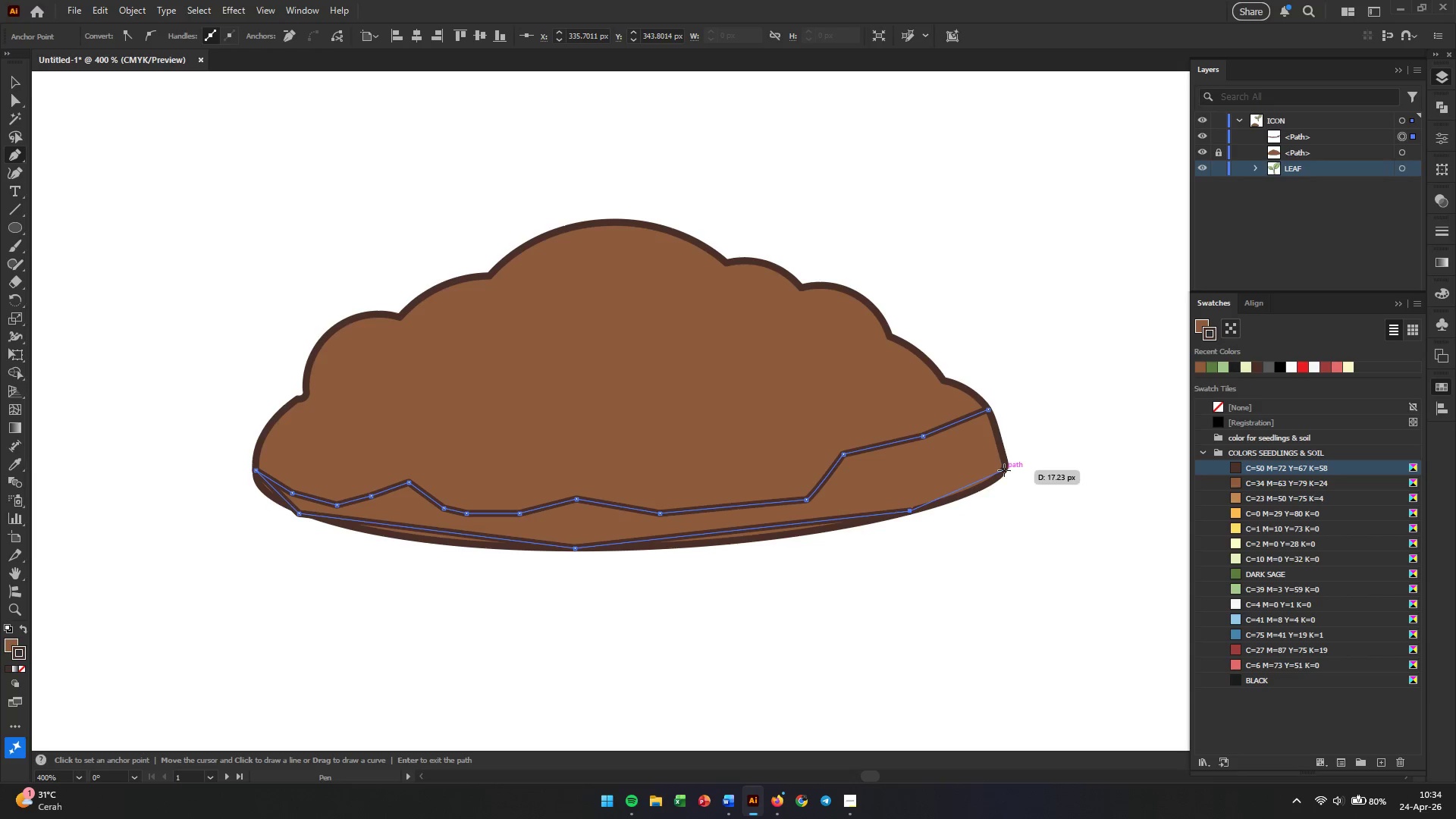 
left_click([1005, 470])
 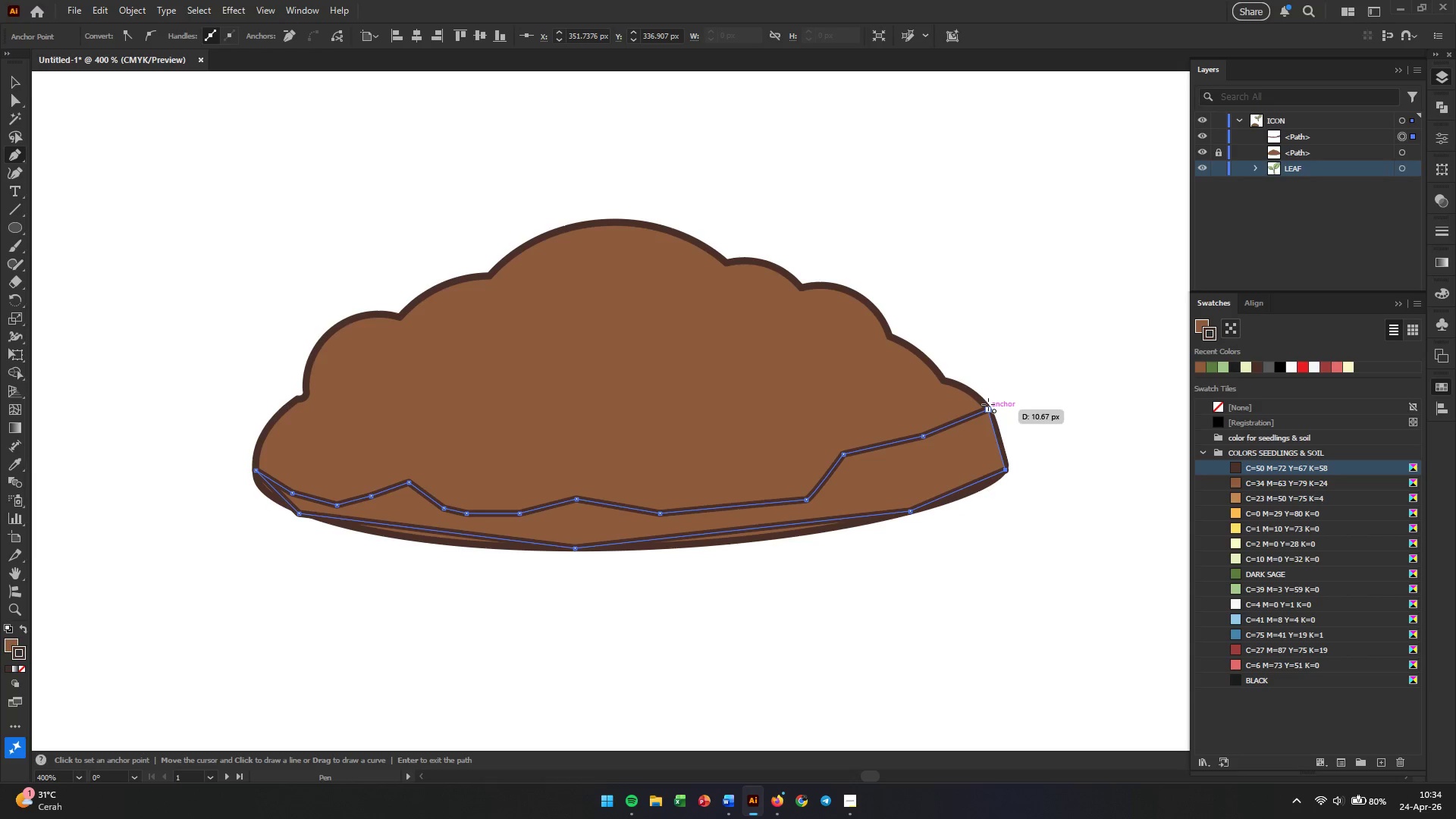 
left_click([988, 409])
 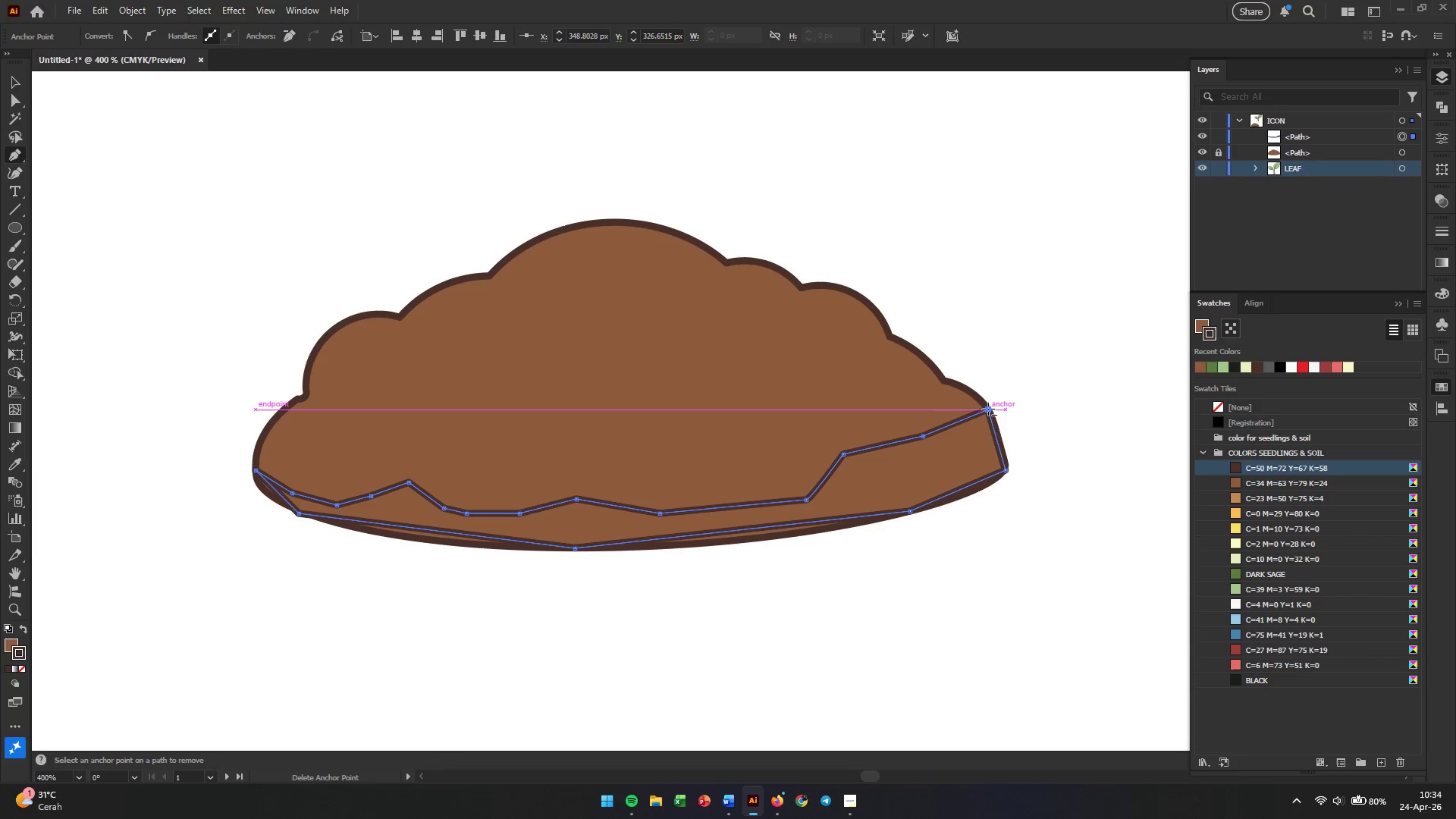 
key(A)
 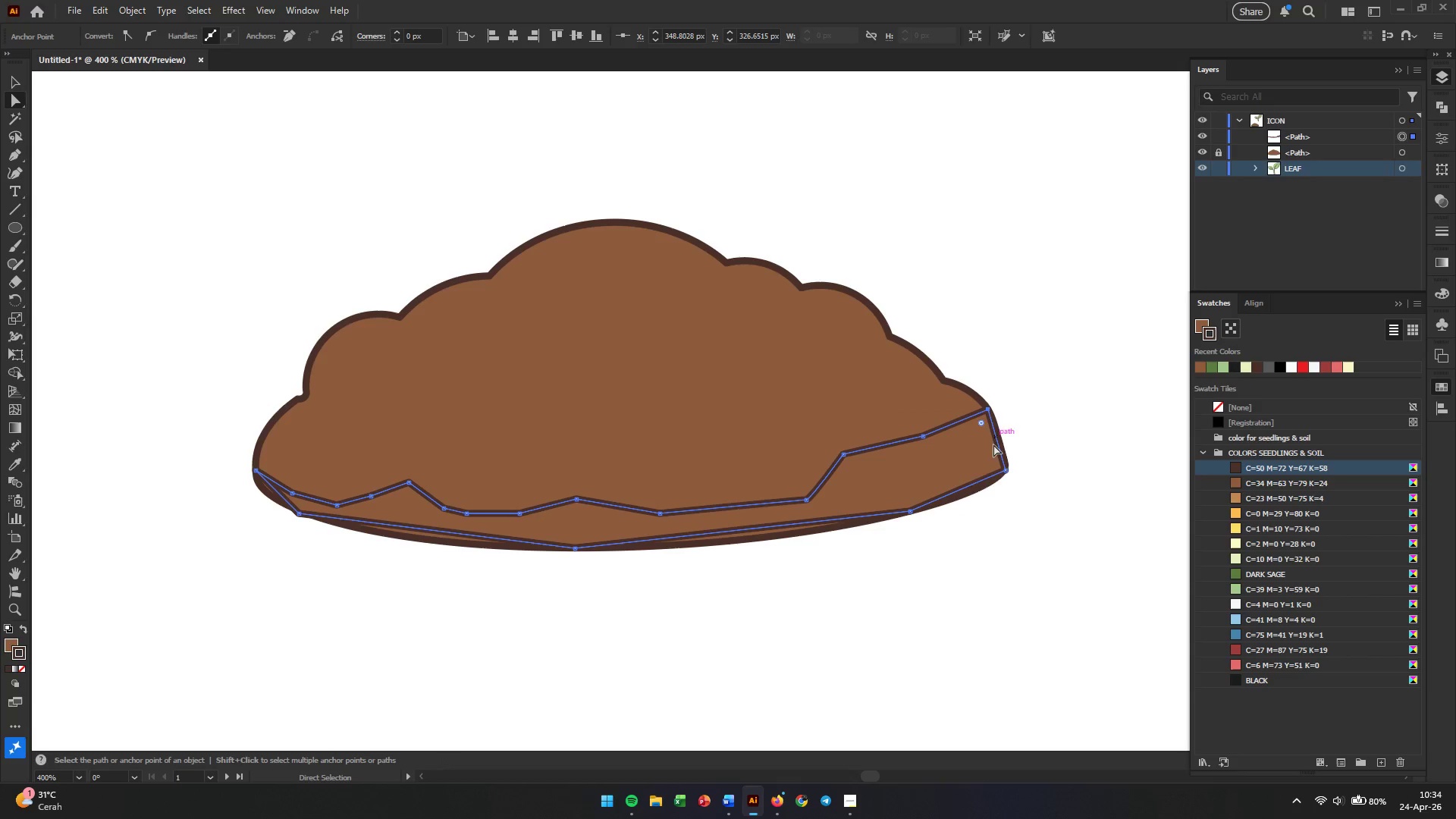 
hold_key(key=Space, duration=0.98)
 